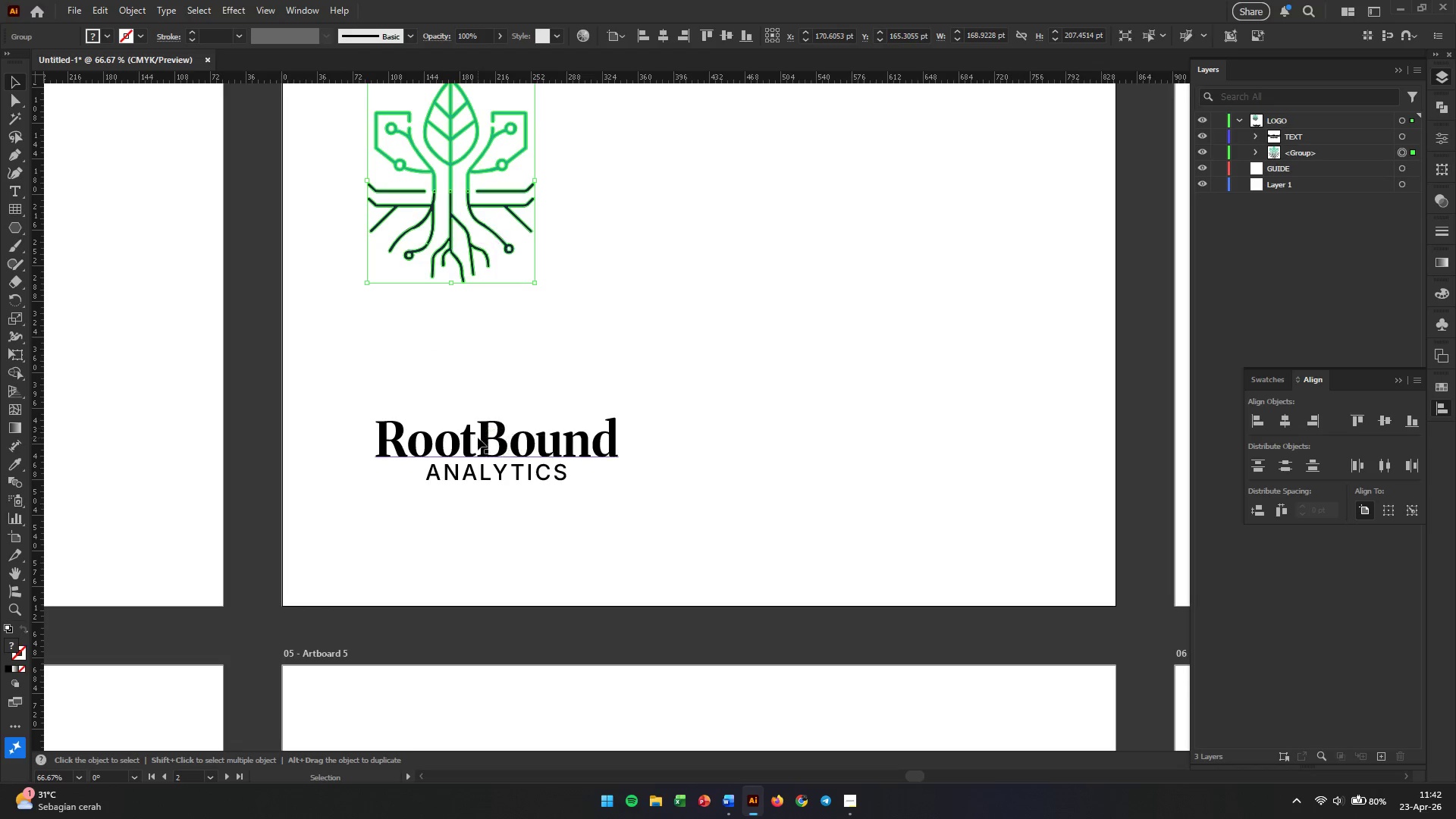 
left_click_drag(start_coordinate=[478, 438], to_coordinate=[435, 312])
 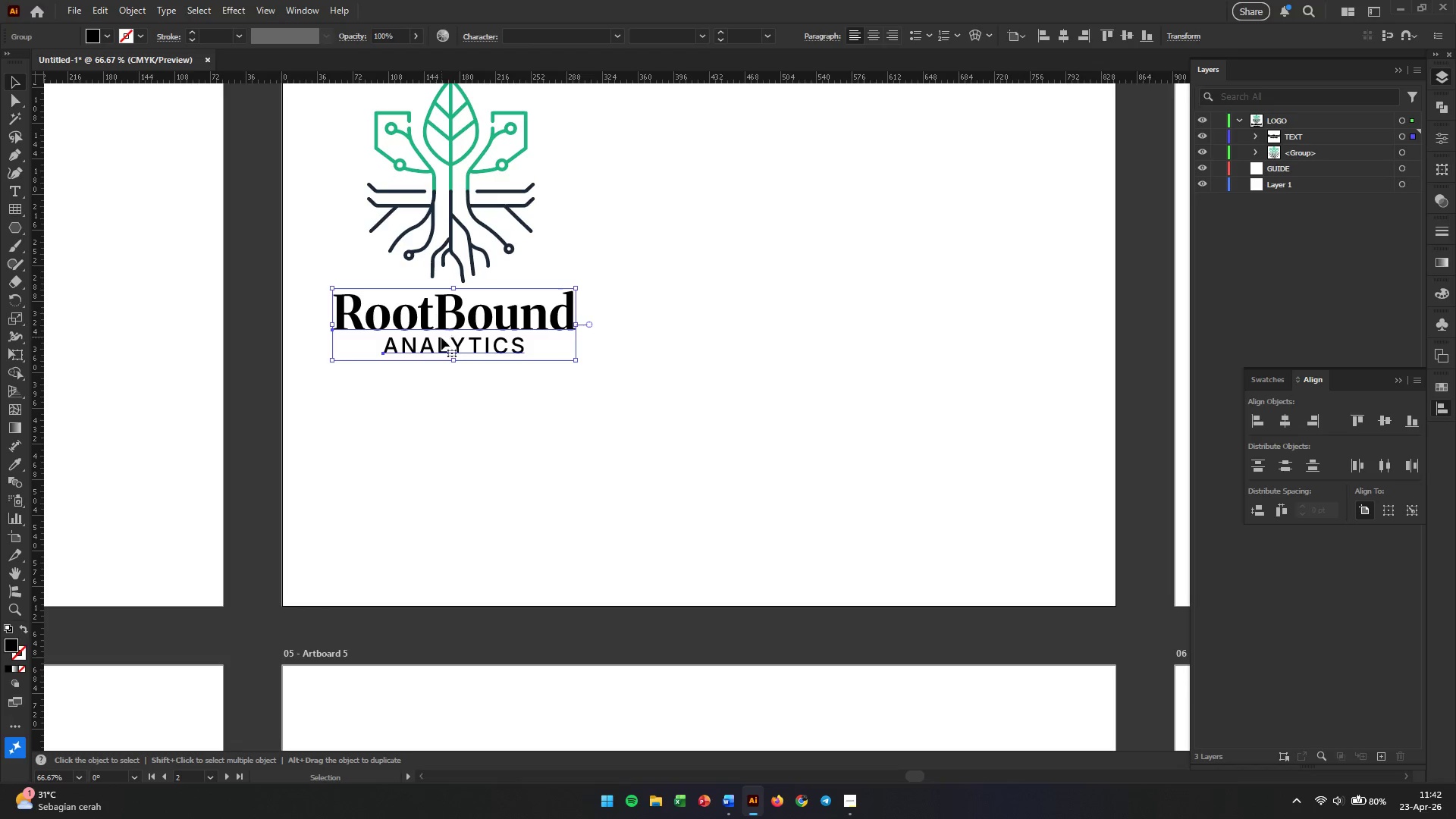 
hold_key(key=AltLeft, duration=0.34)
scroll: coordinate [351, 350], scroll_direction: up, amount: 7.0
 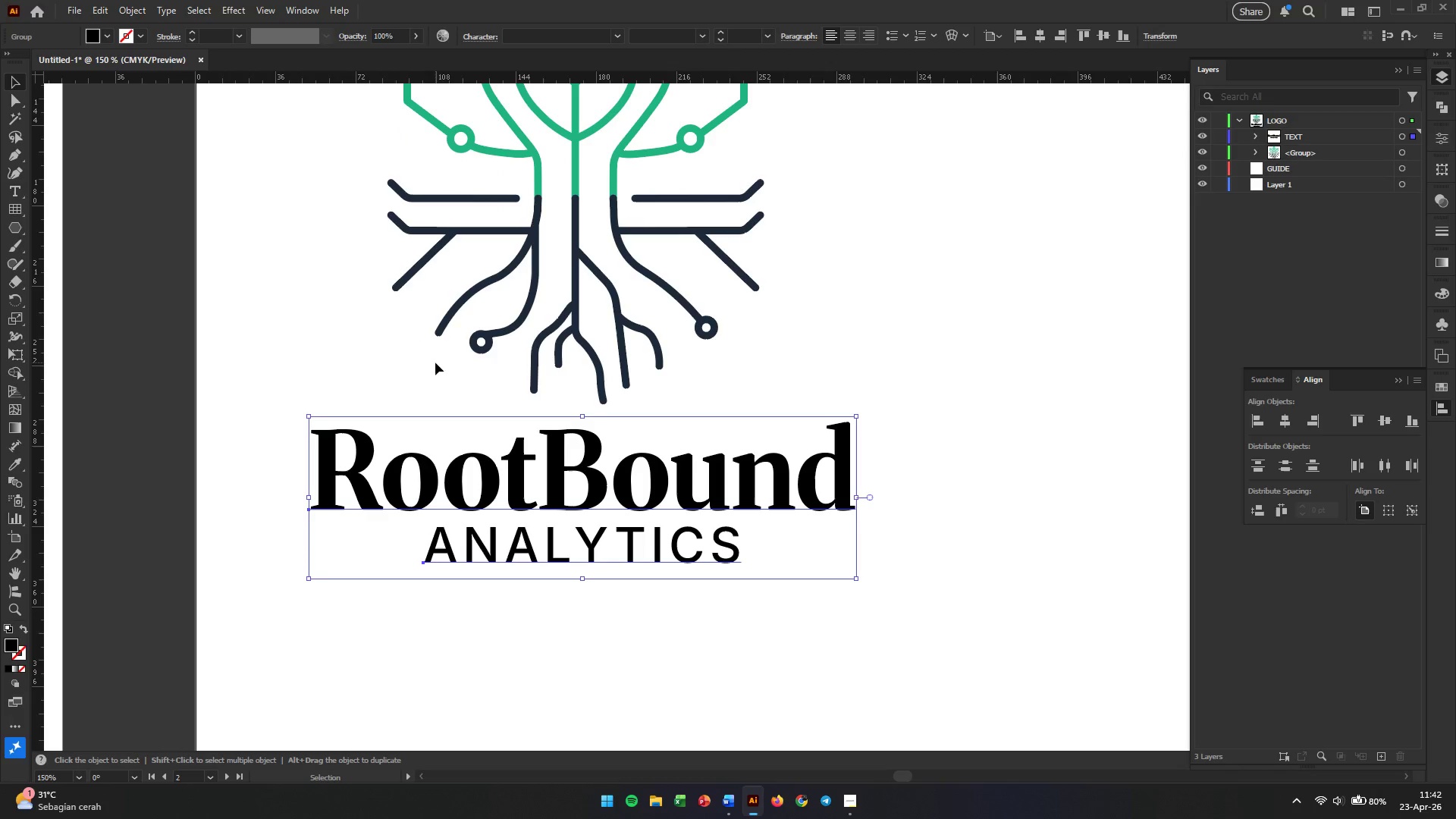 
left_click_drag(start_coordinate=[854, 579], to_coordinate=[837, 566])
 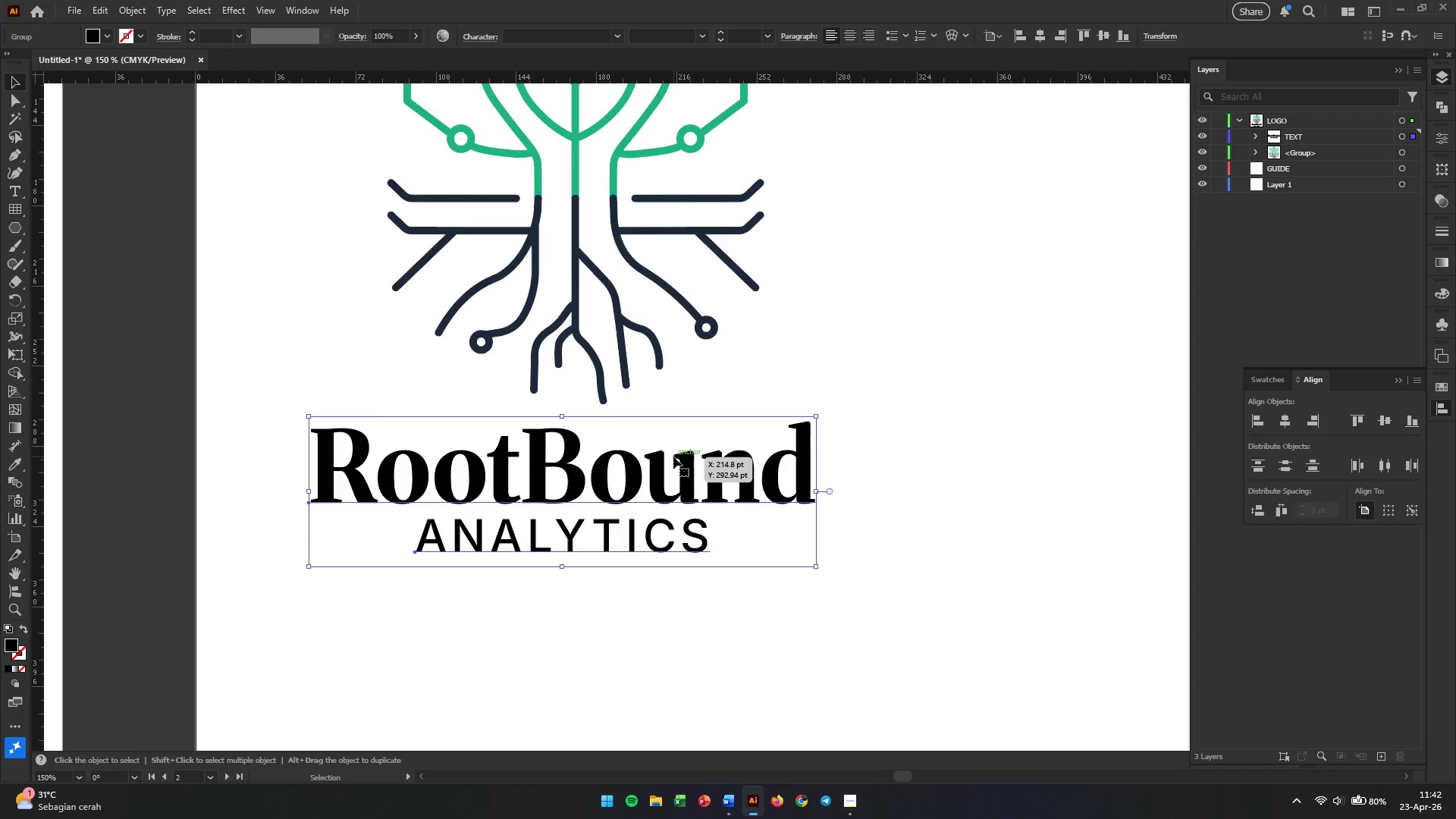 
hold_key(key=ShiftLeft, duration=0.64)
 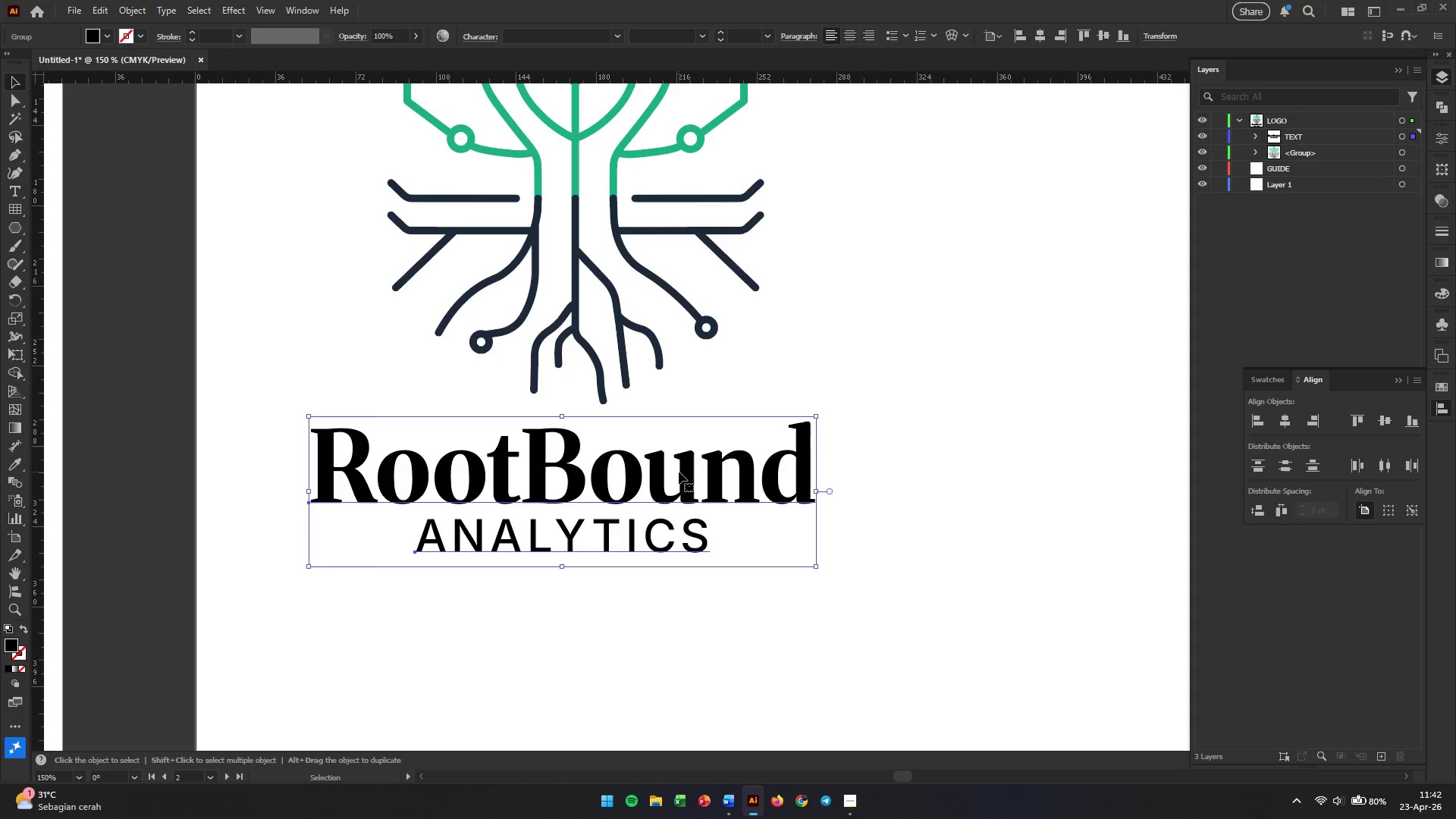 
left_click_drag(start_coordinate=[679, 472], to_coordinate=[702, 472])
 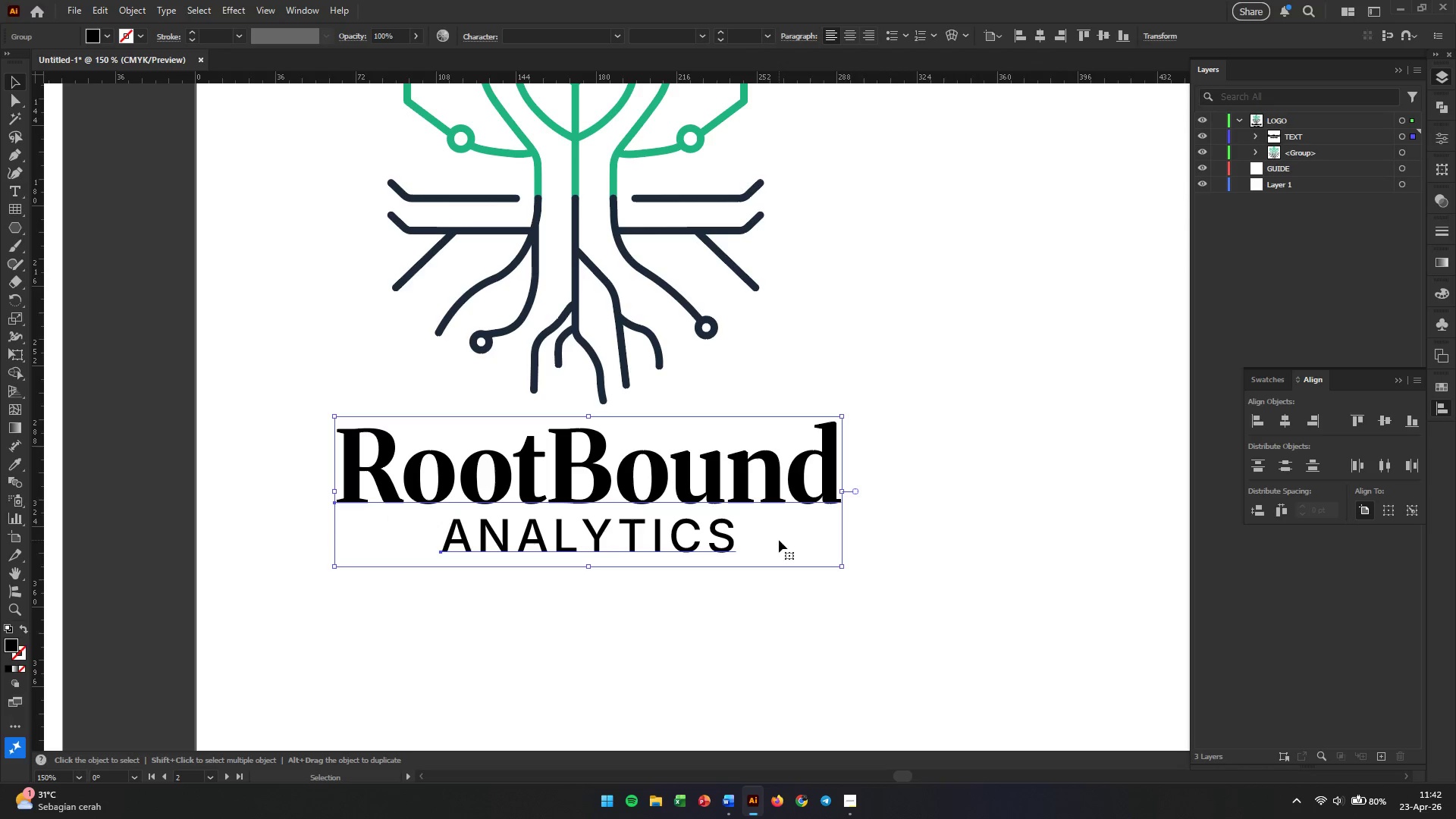 
left_click([779, 540])
 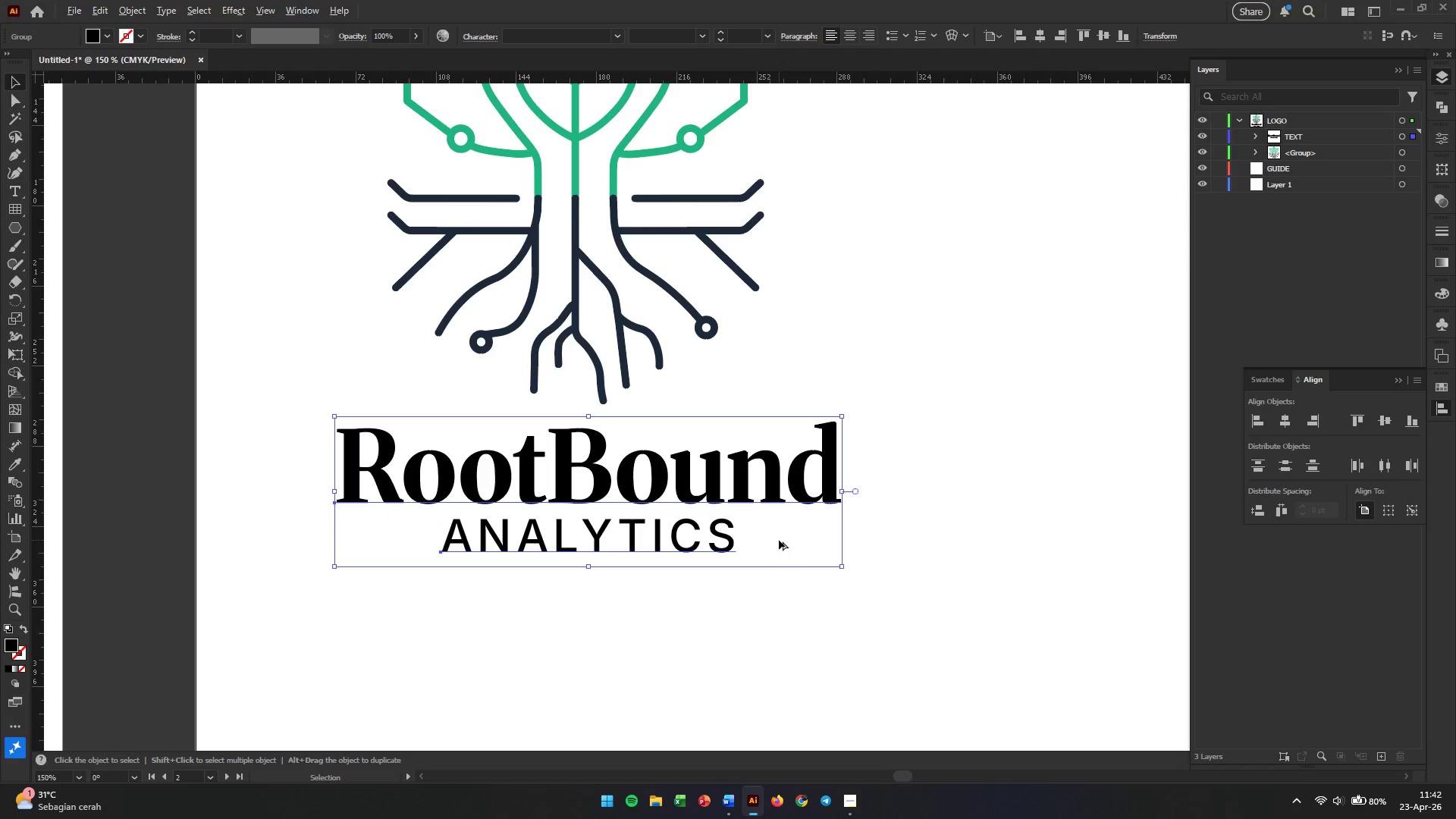 
hold_key(key=AltLeft, duration=0.59)
 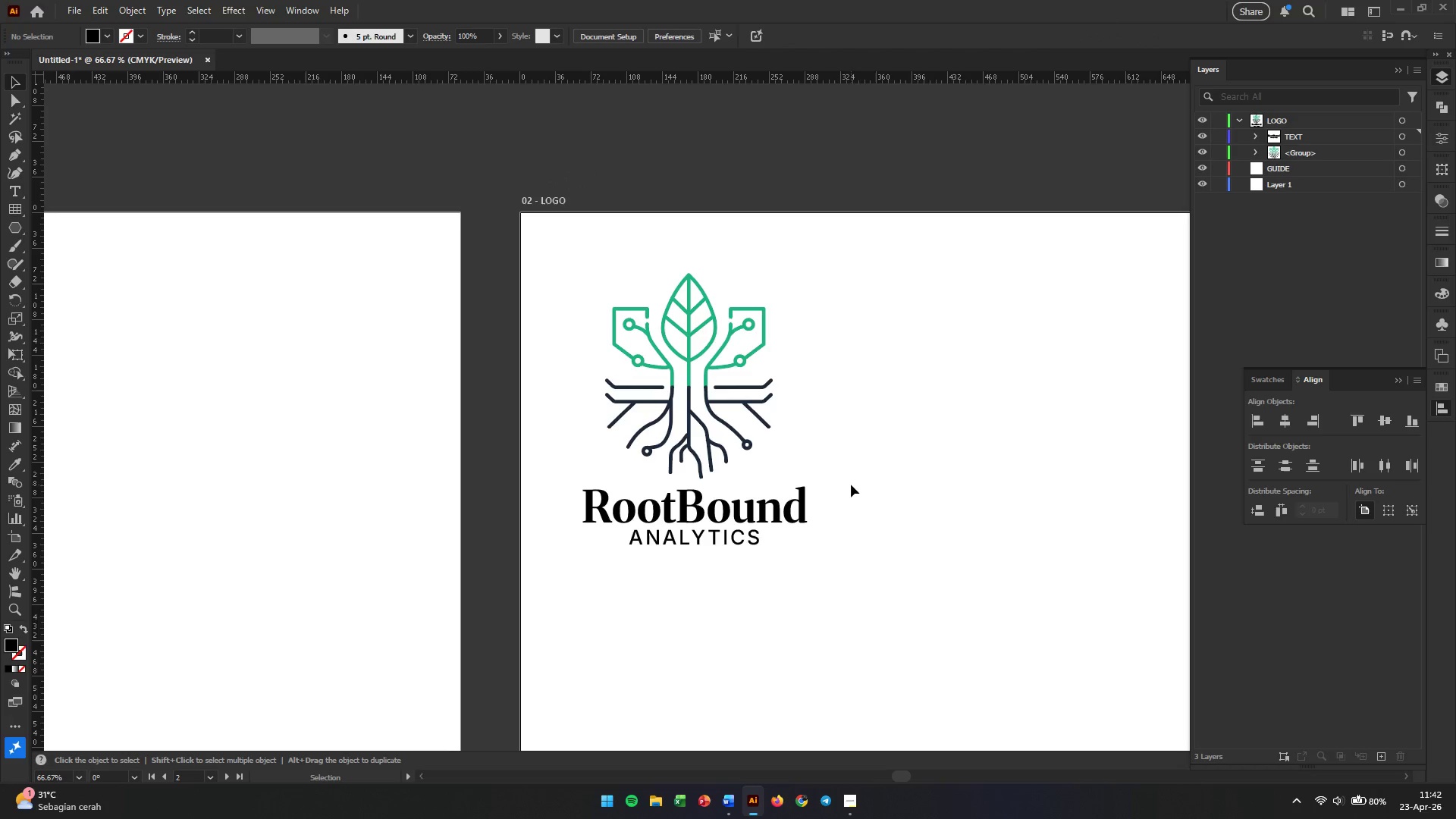 
left_click([851, 485])
 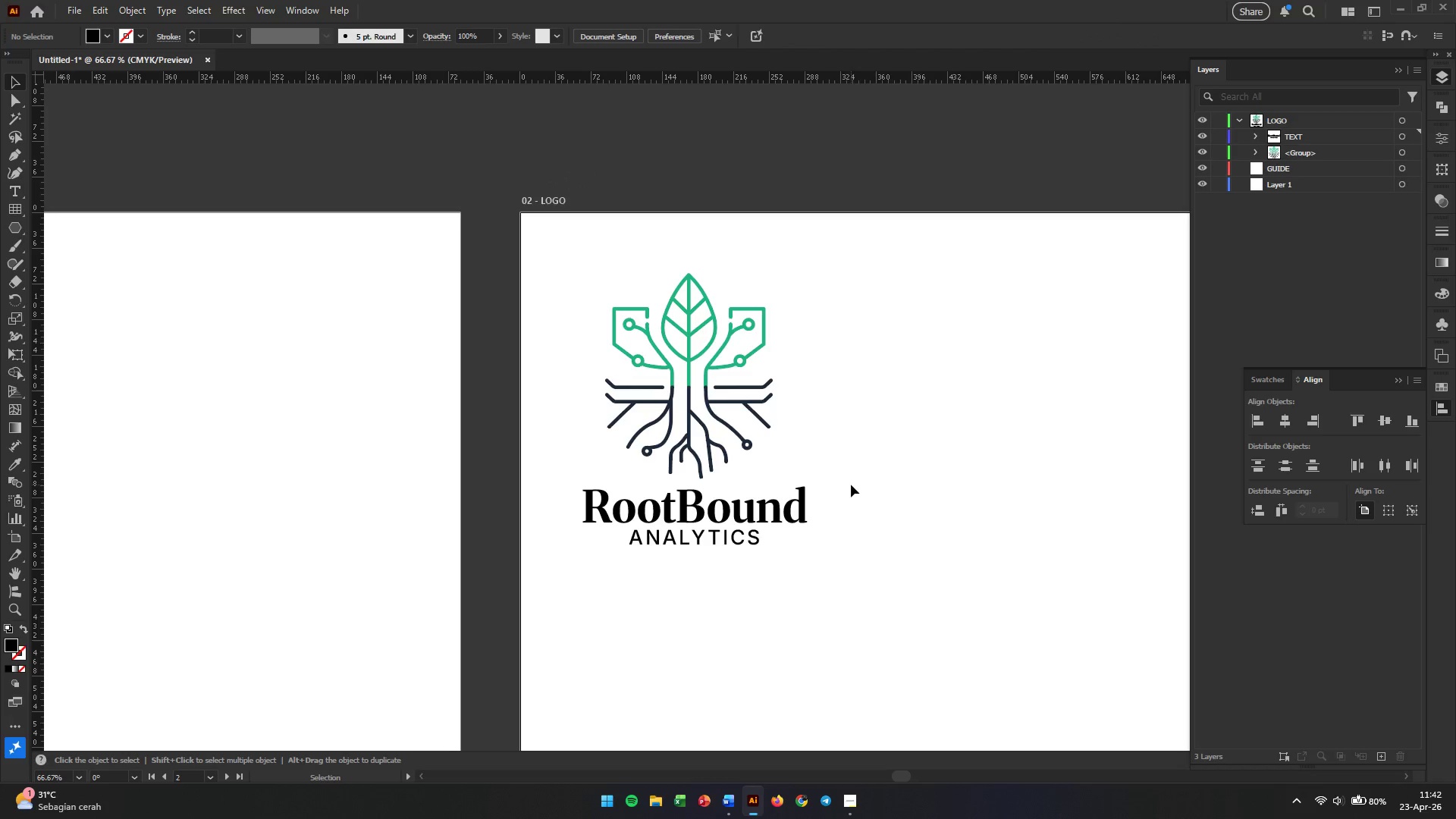 
scroll: coordinate [780, 538], scroll_direction: down, amount: 2.0
 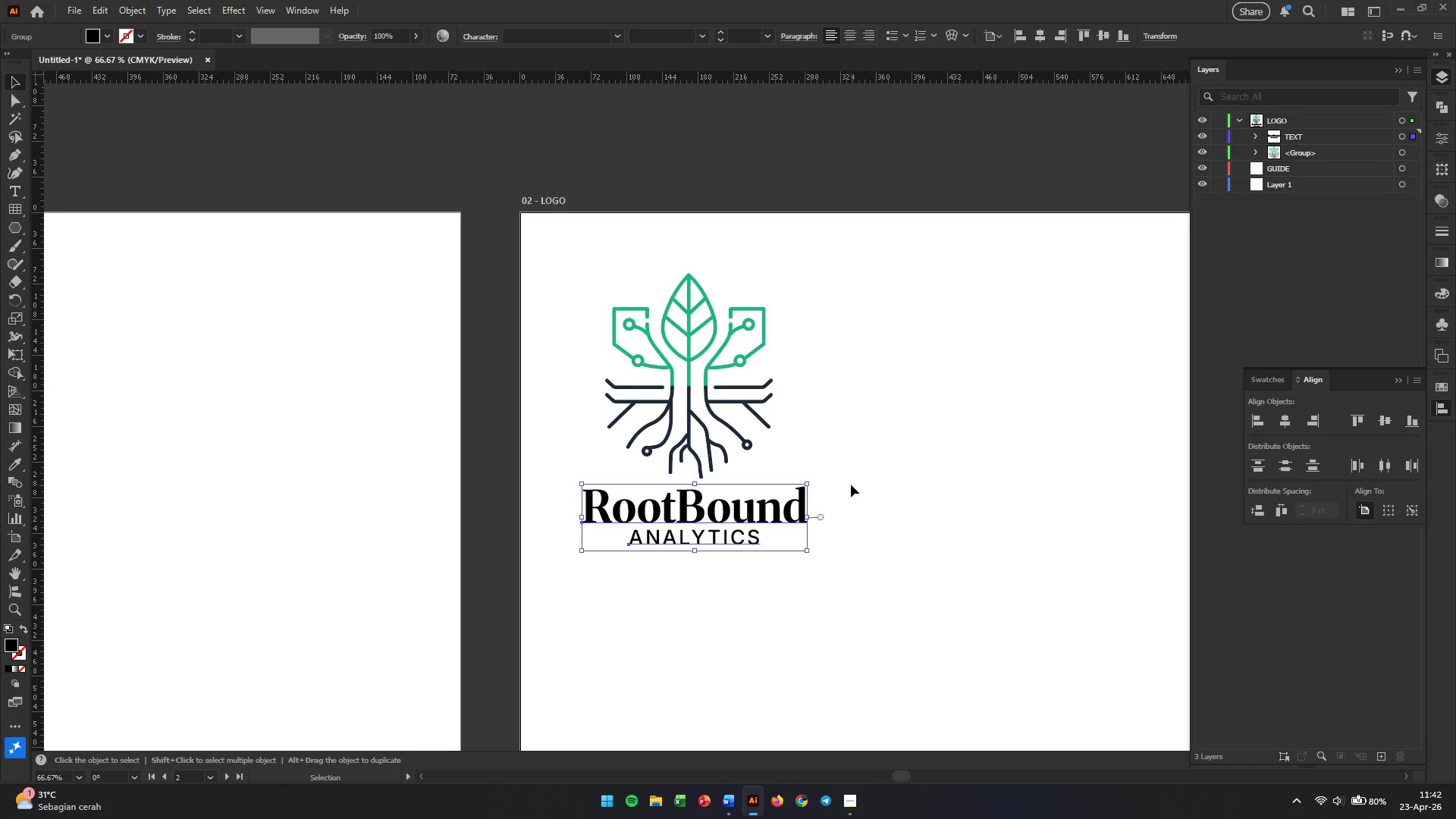 
wait(5.05)
 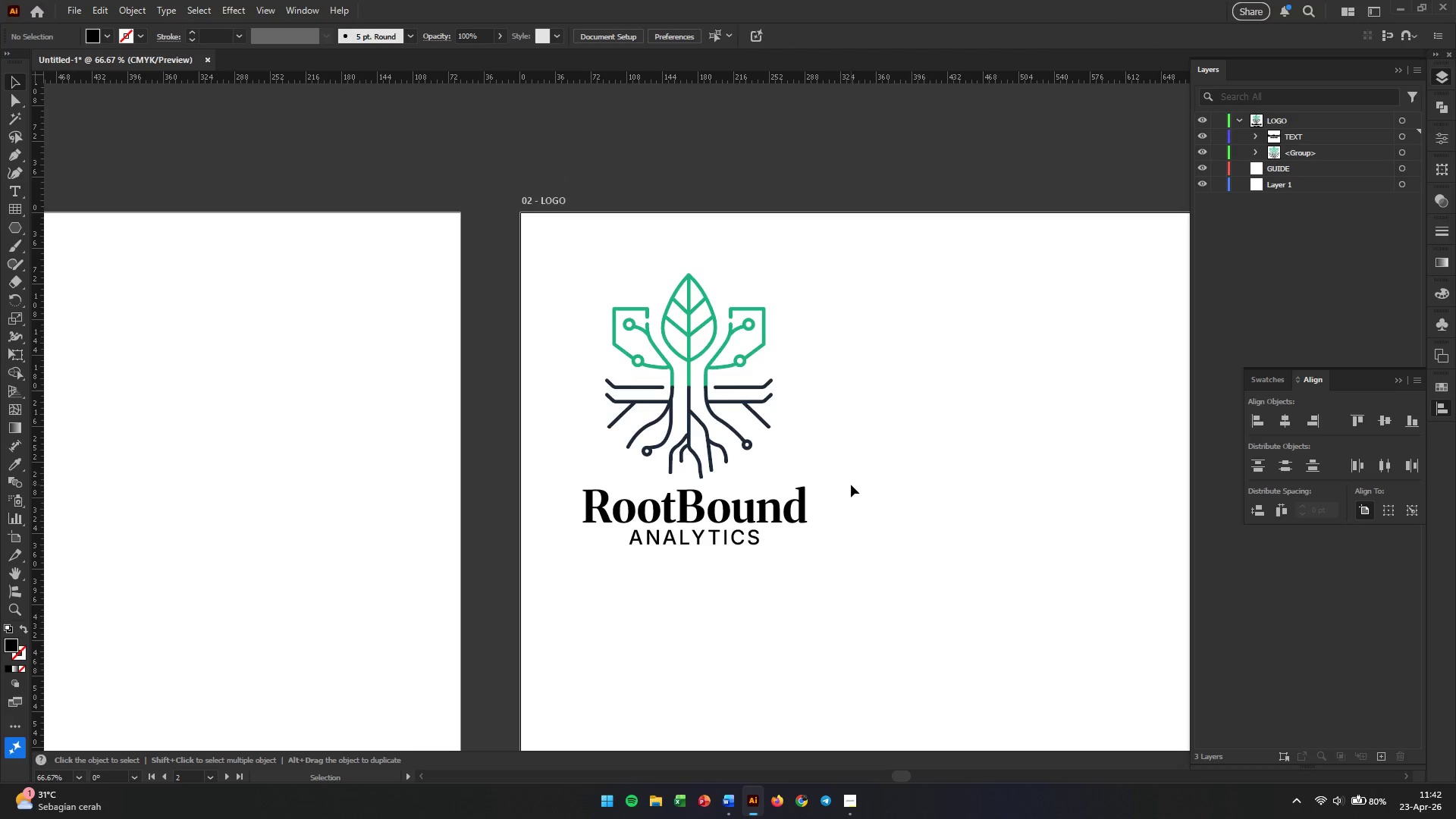 
left_click_drag(start_coordinate=[862, 271], to_coordinate=[605, 594])
 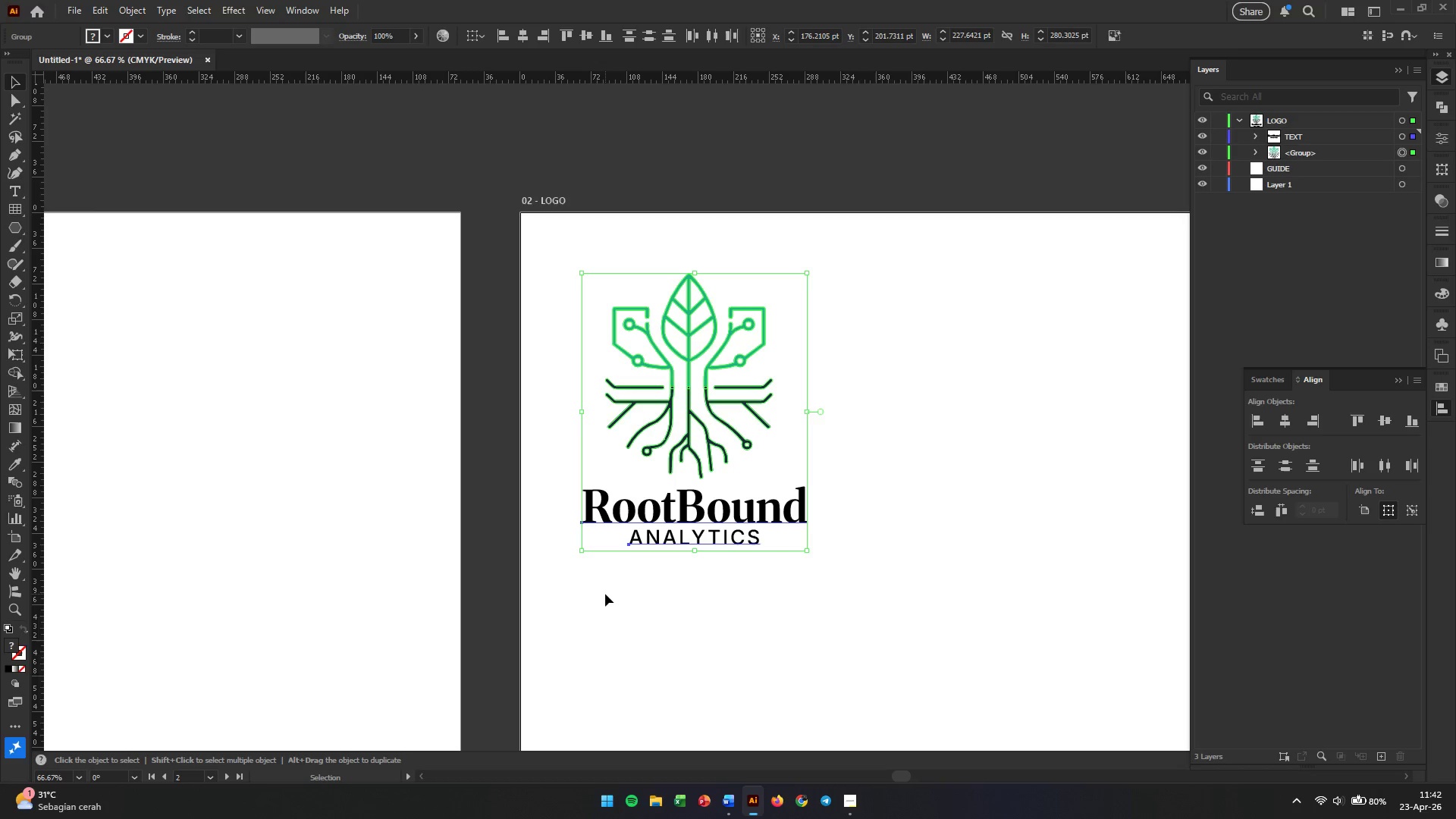 
key(Control+G)
 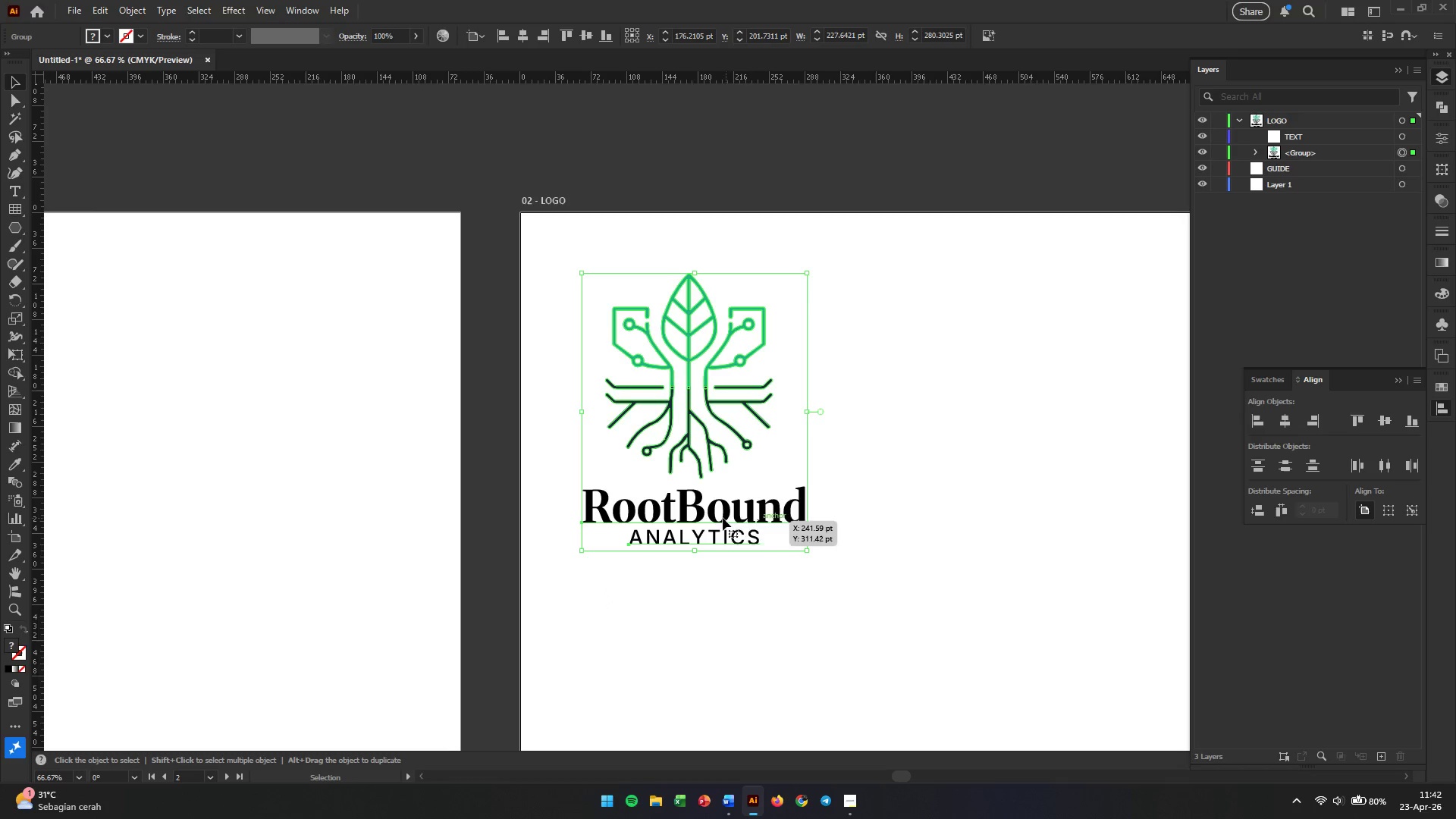 
left_click_drag(start_coordinate=[697, 513], to_coordinate=[676, 519])
 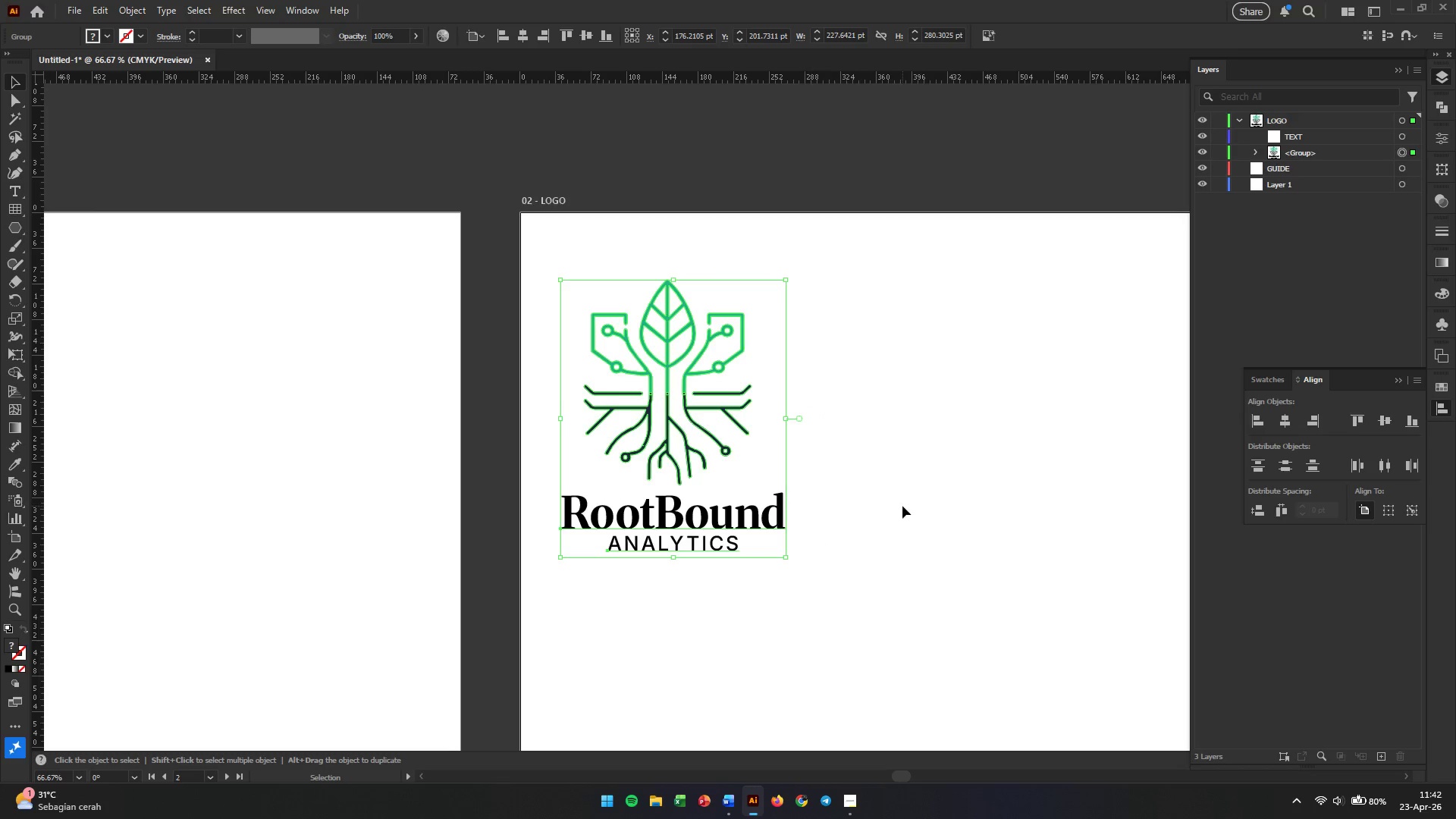 
left_click([903, 506])
 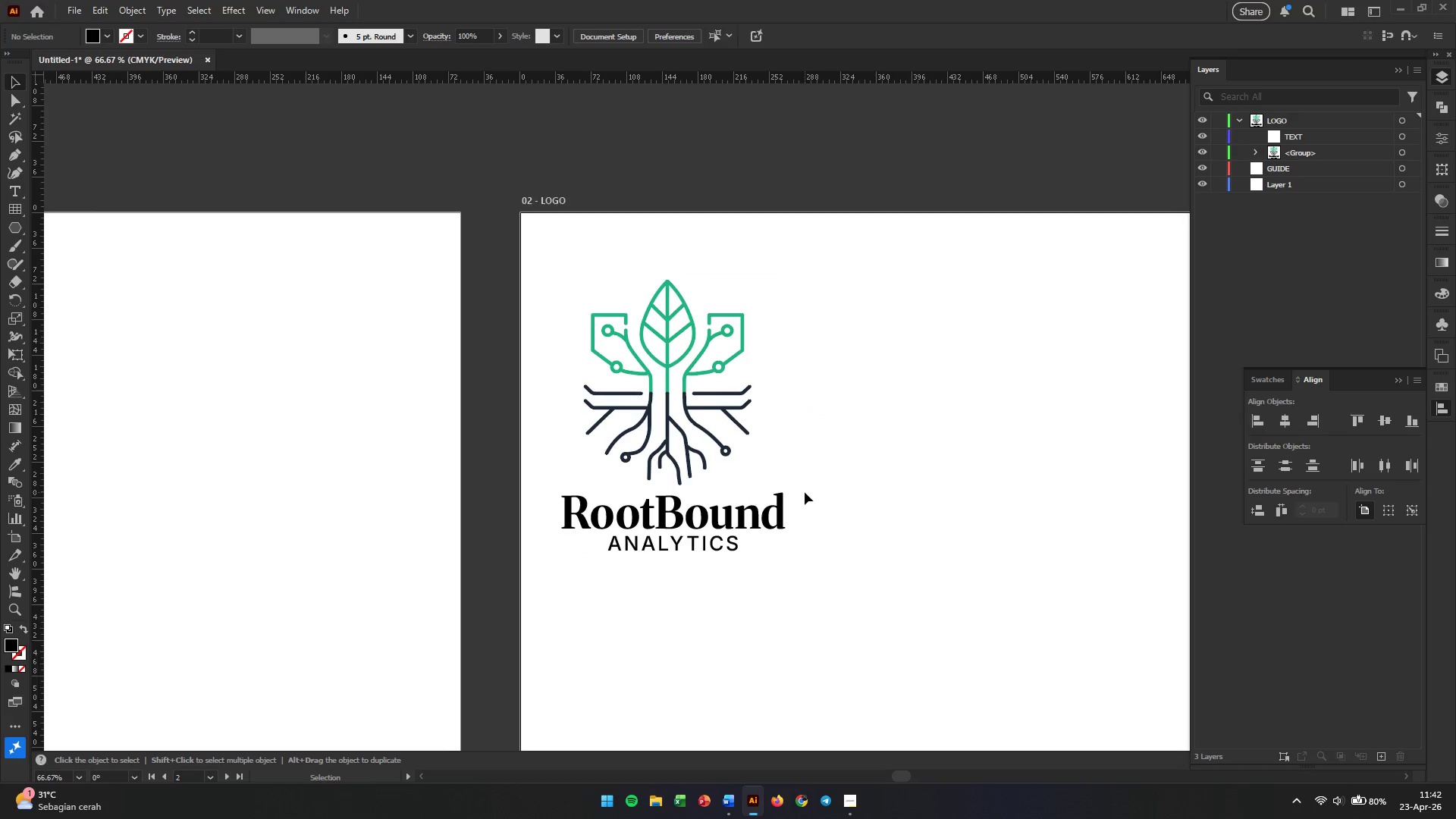 
wait(8.94)
 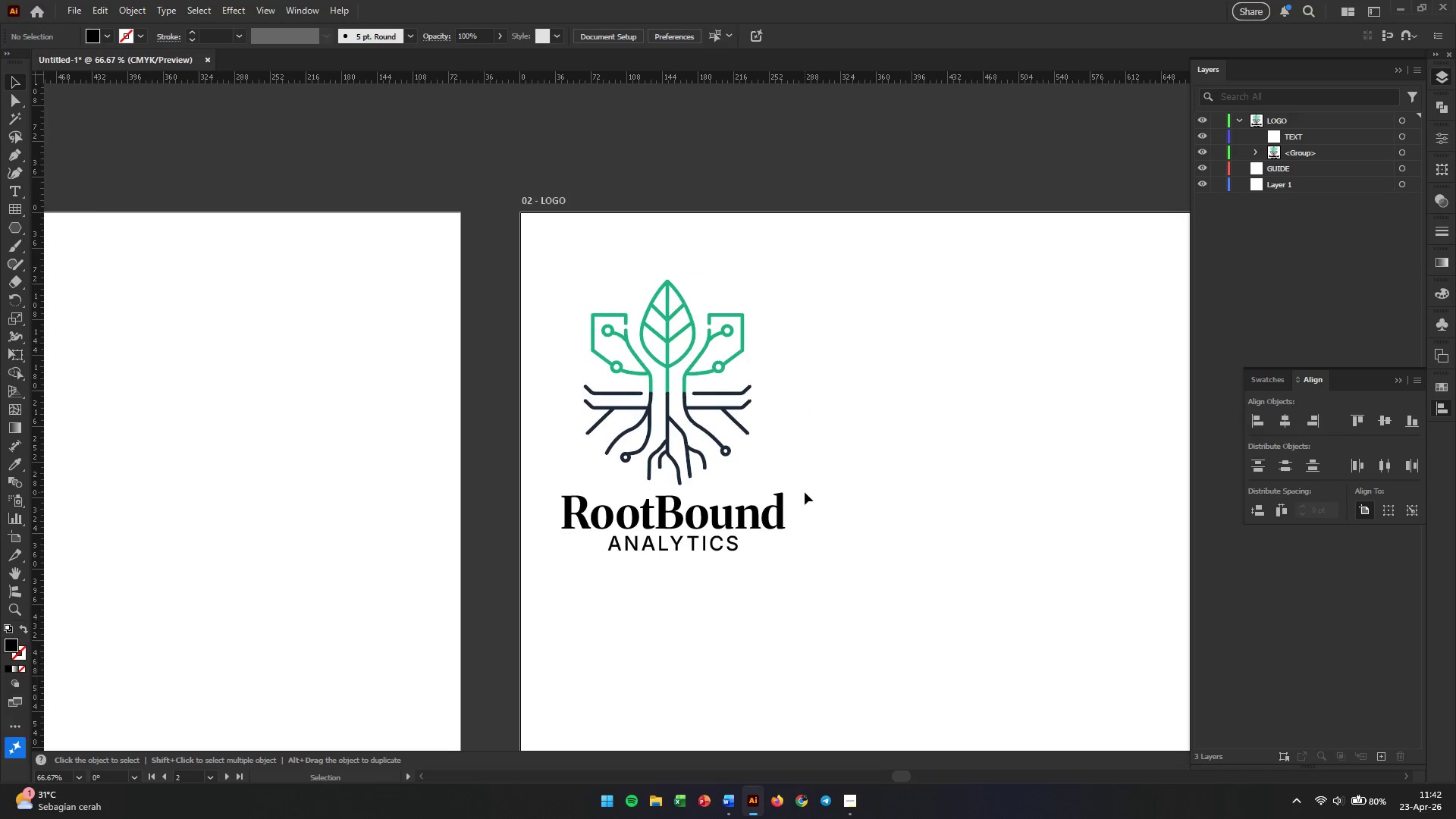 
hold_key(key=AltLeft, duration=0.59)
scroll: coordinate [805, 492], scroll_direction: down, amount: 2.0
 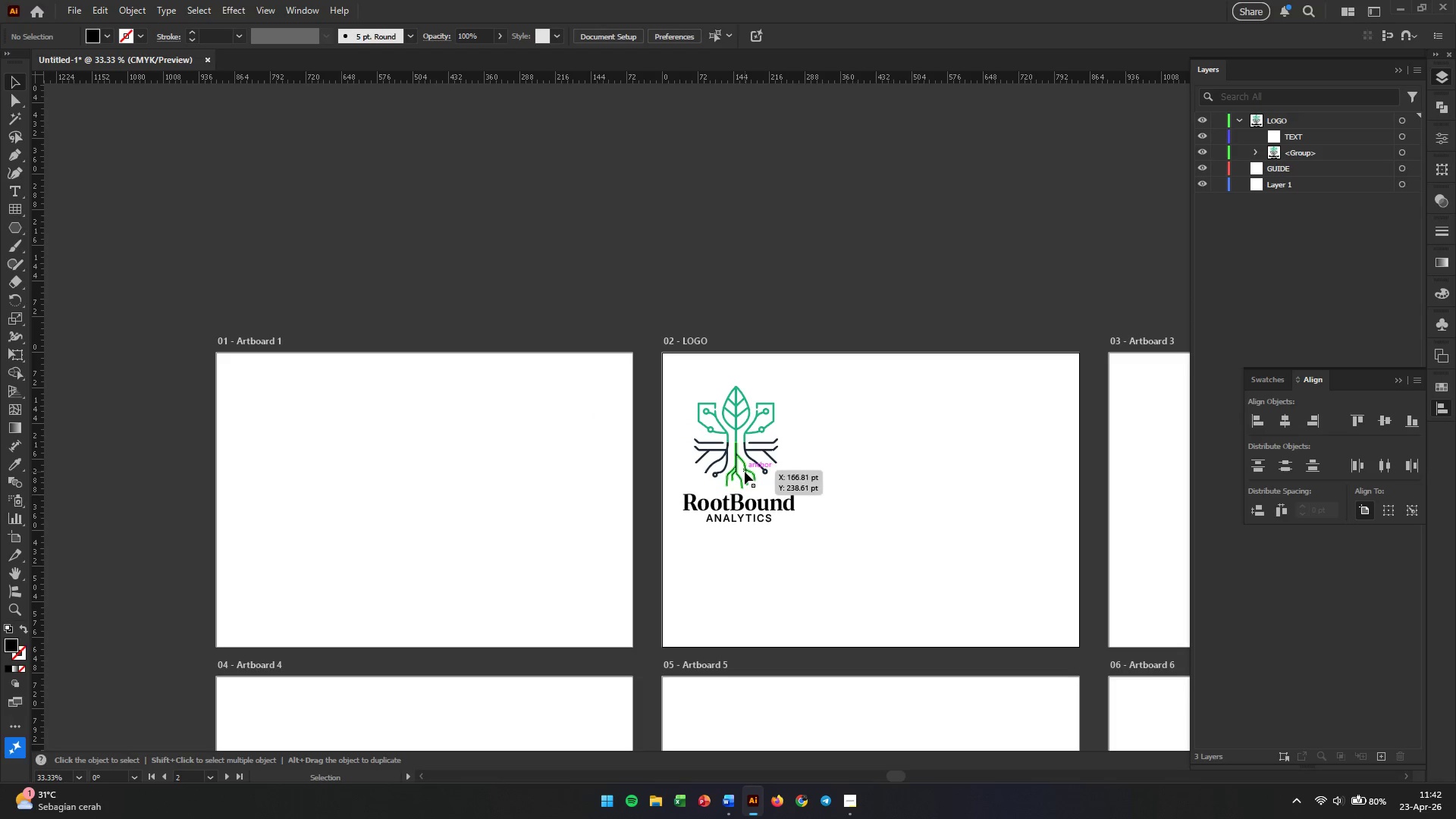 
left_click_drag(start_coordinate=[745, 472], to_coordinate=[761, 516])
 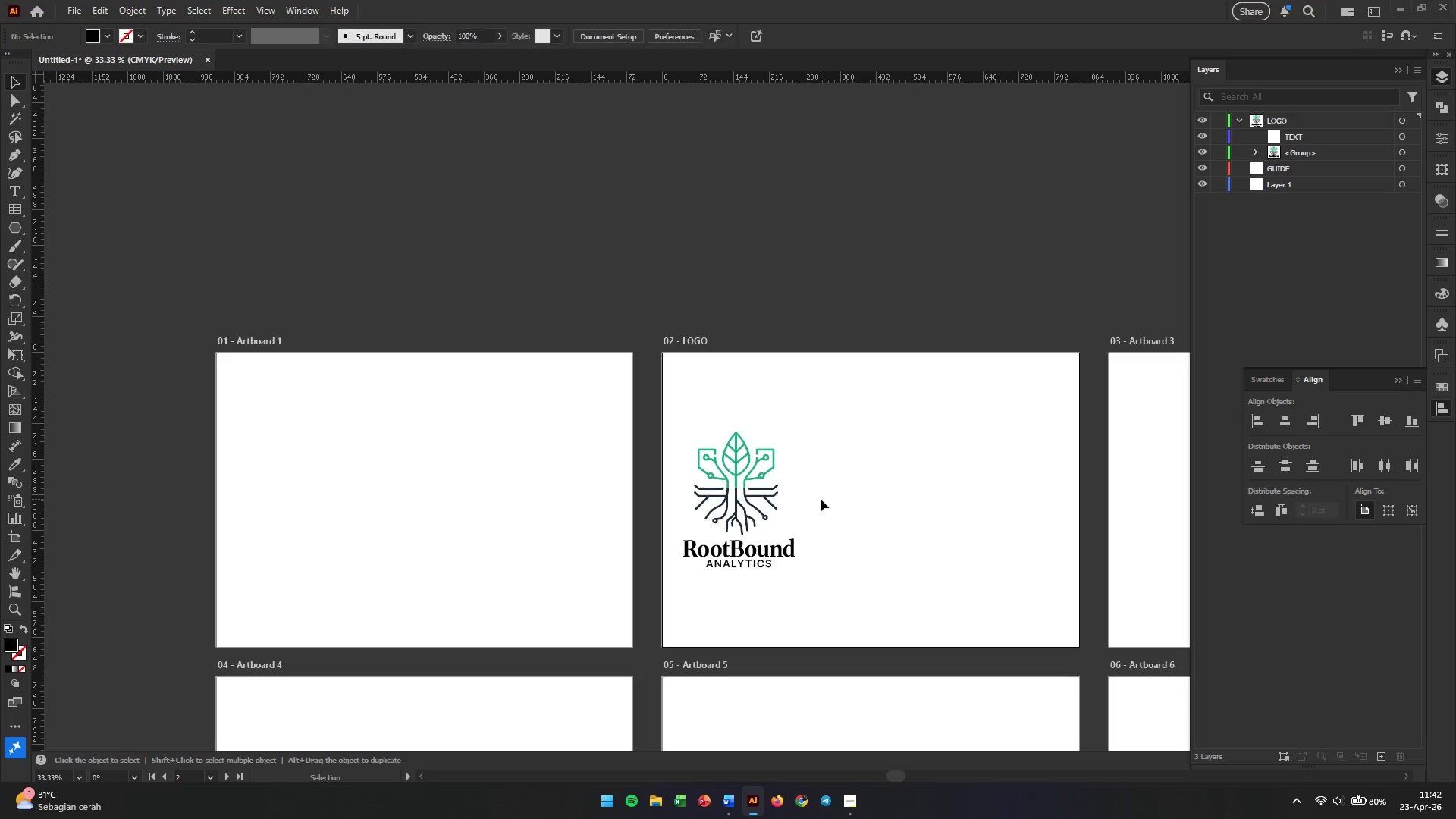 
hold_key(key=ShiftLeft, duration=2.2)
 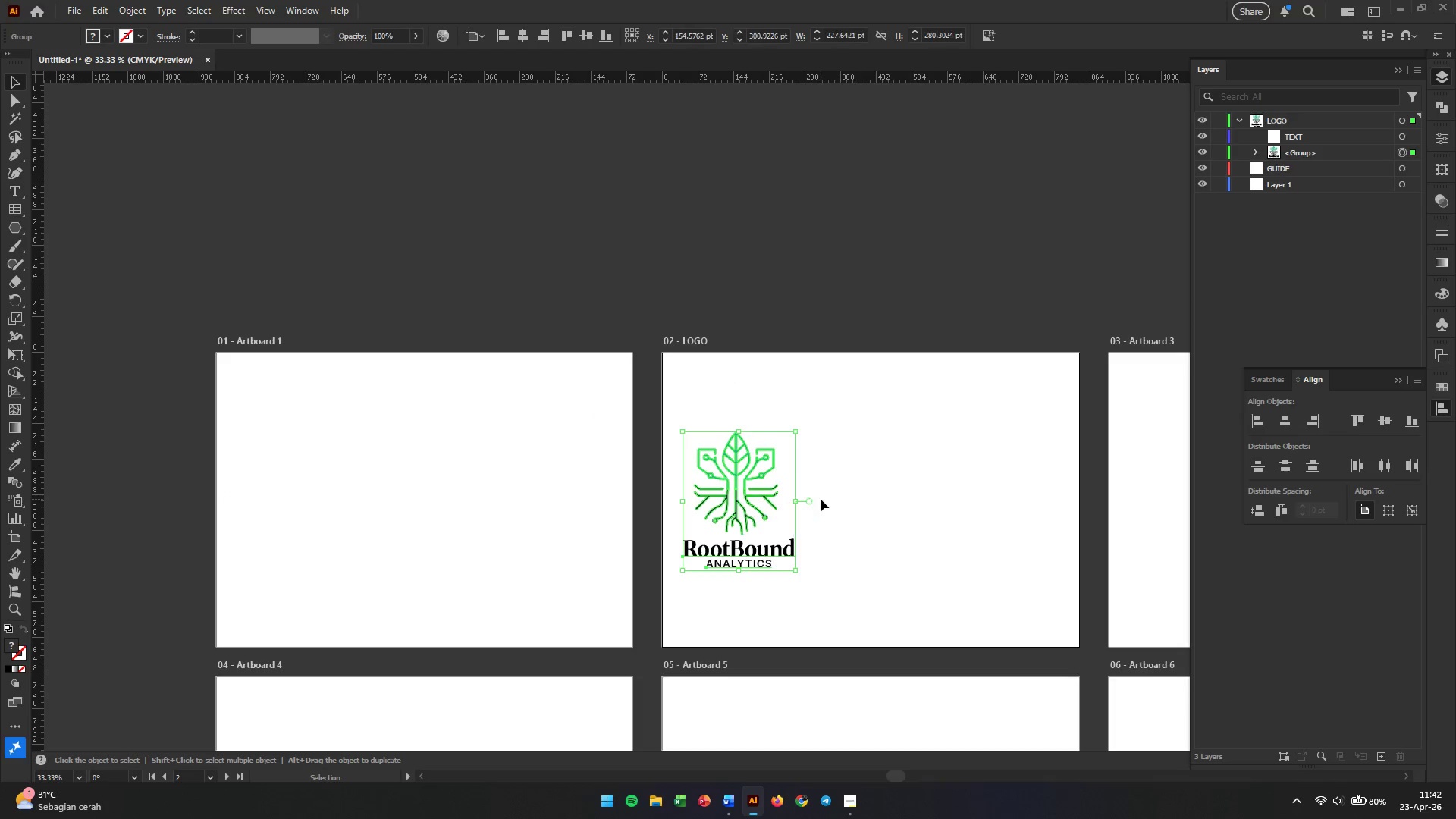 
left_click([821, 499])
 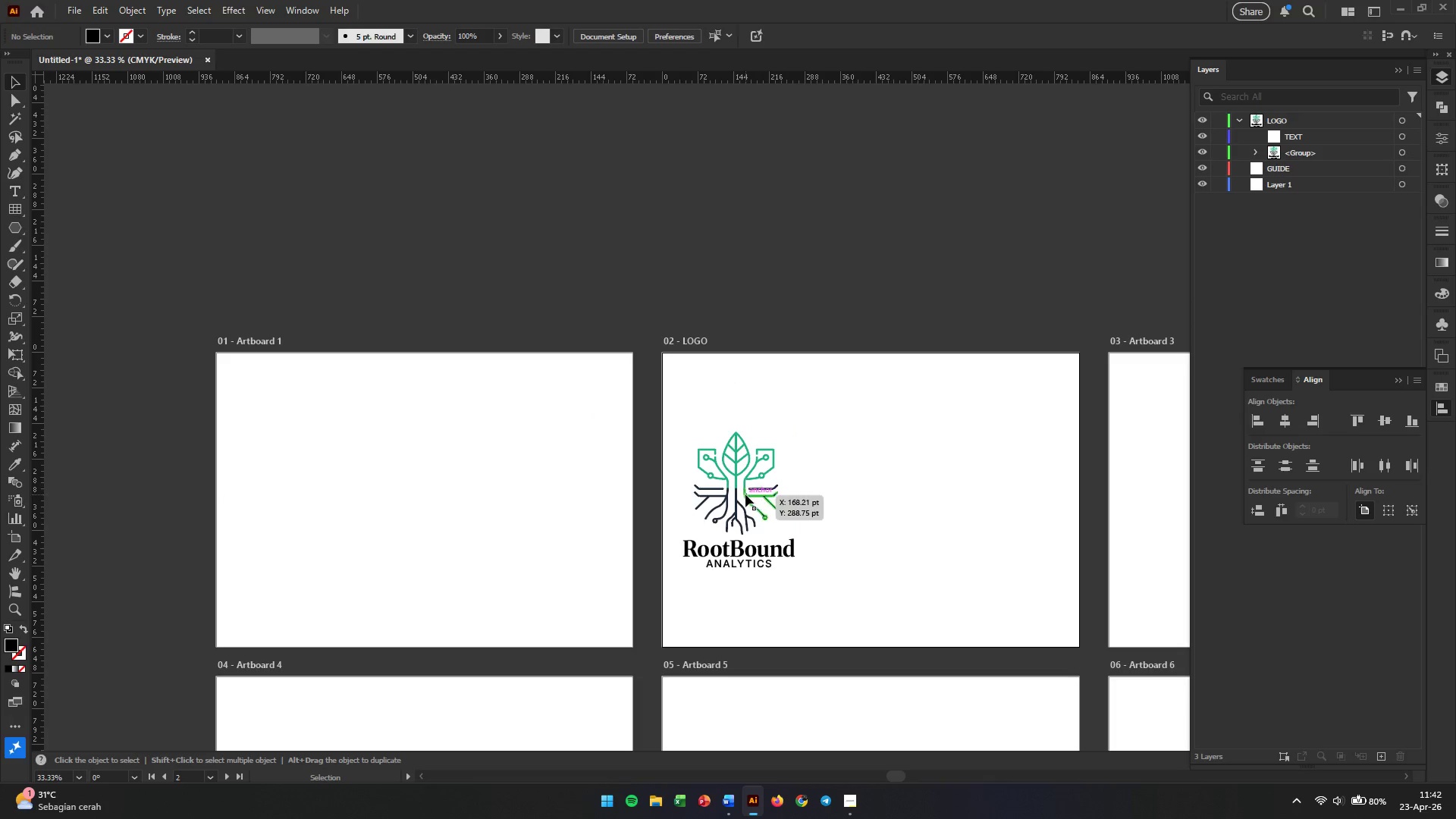 
hold_key(key=AltLeft, duration=2.31)
left_click_drag(start_coordinate=[745, 494], to_coordinate=[903, 500])
 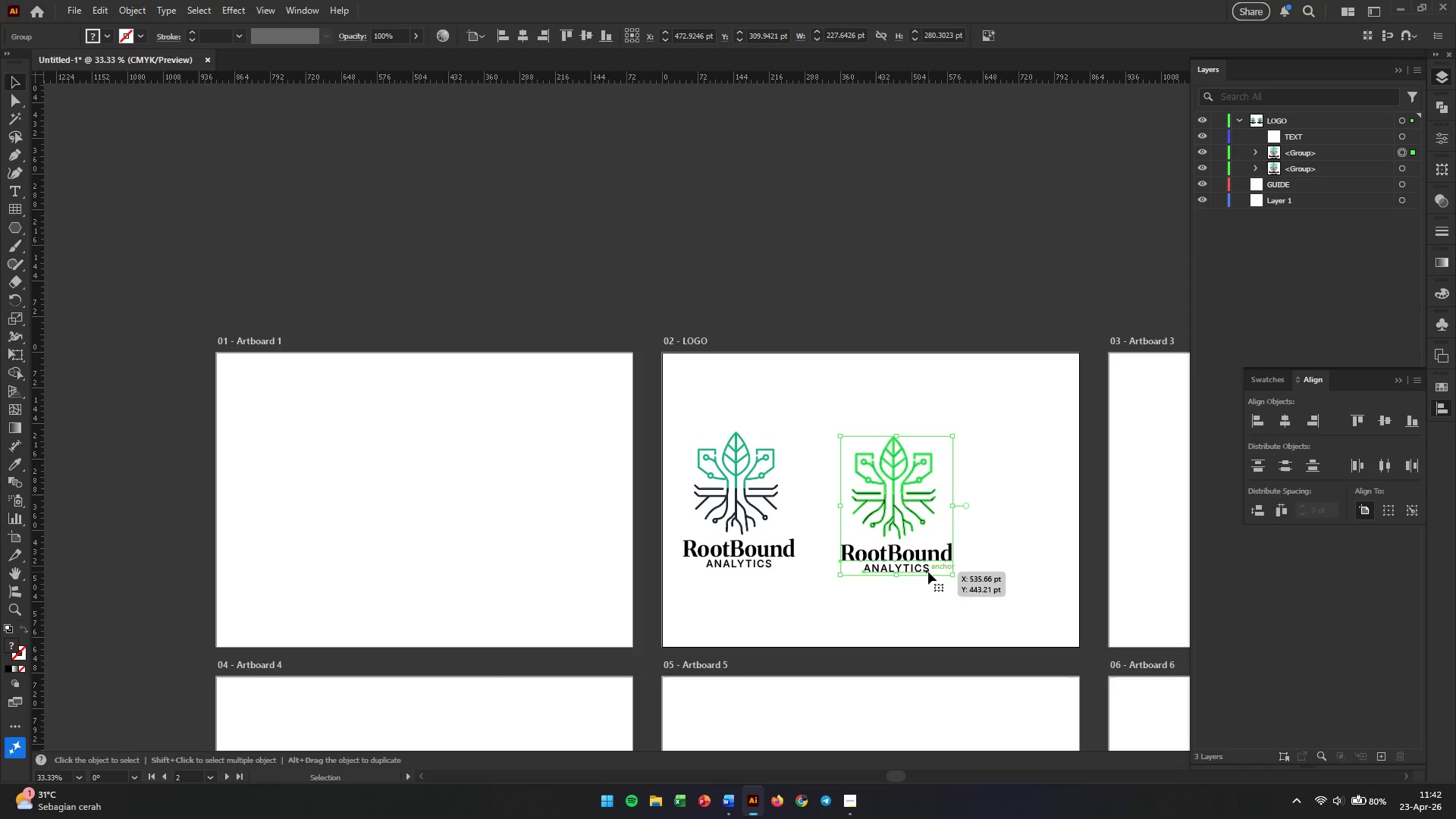 
left_click([921, 567])
 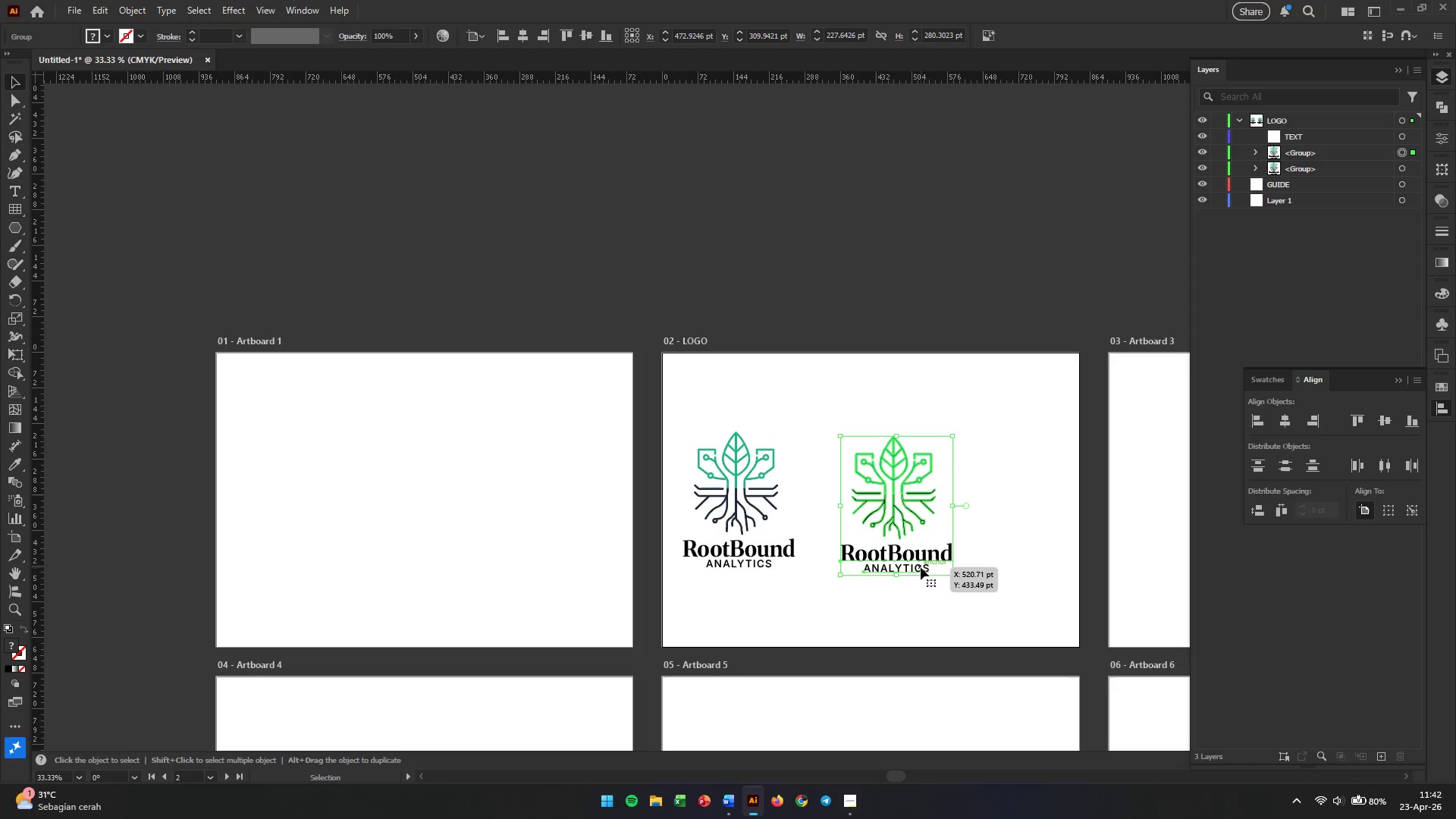 
right_click([921, 567])
 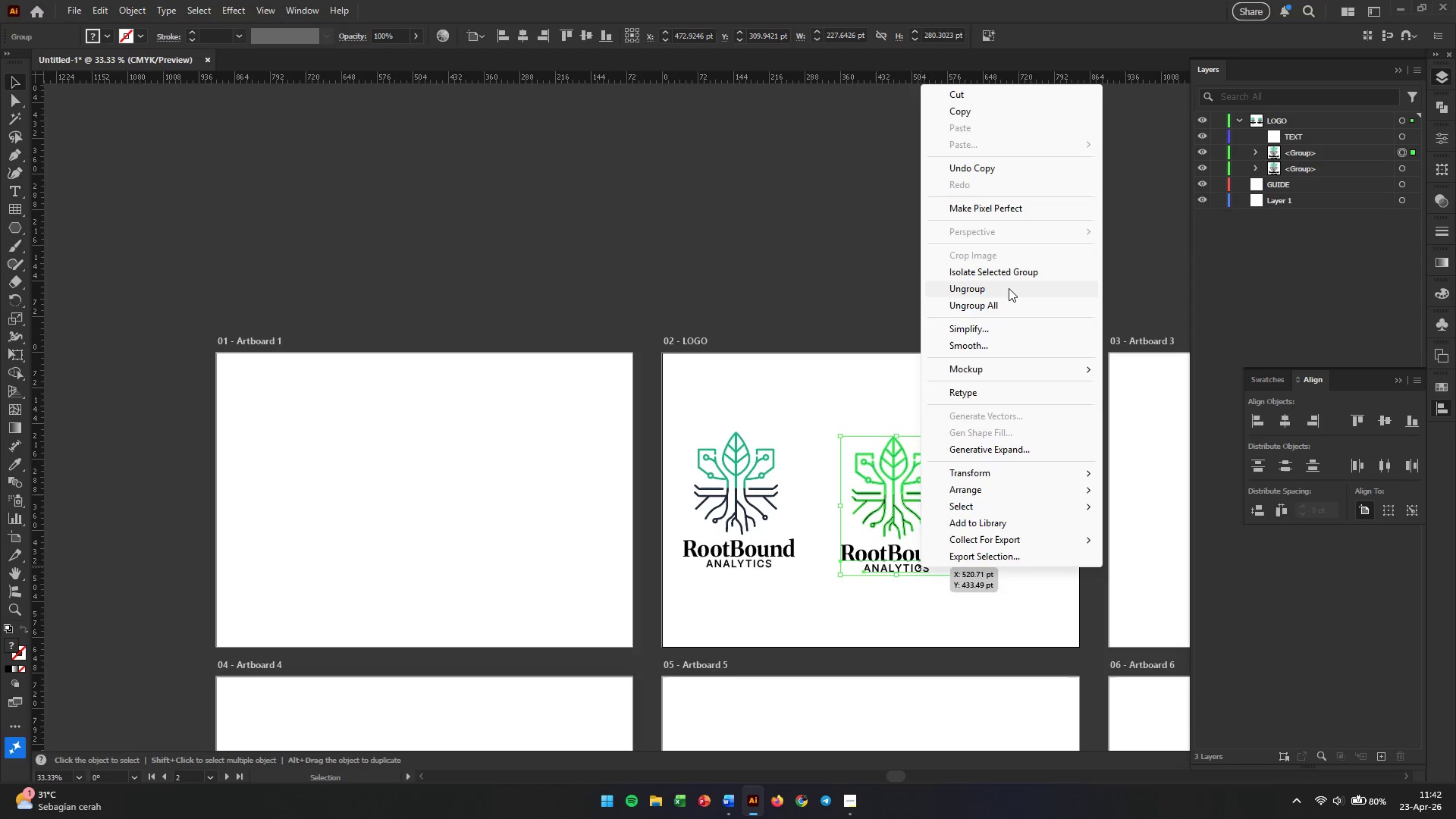 
double_click([999, 468])
 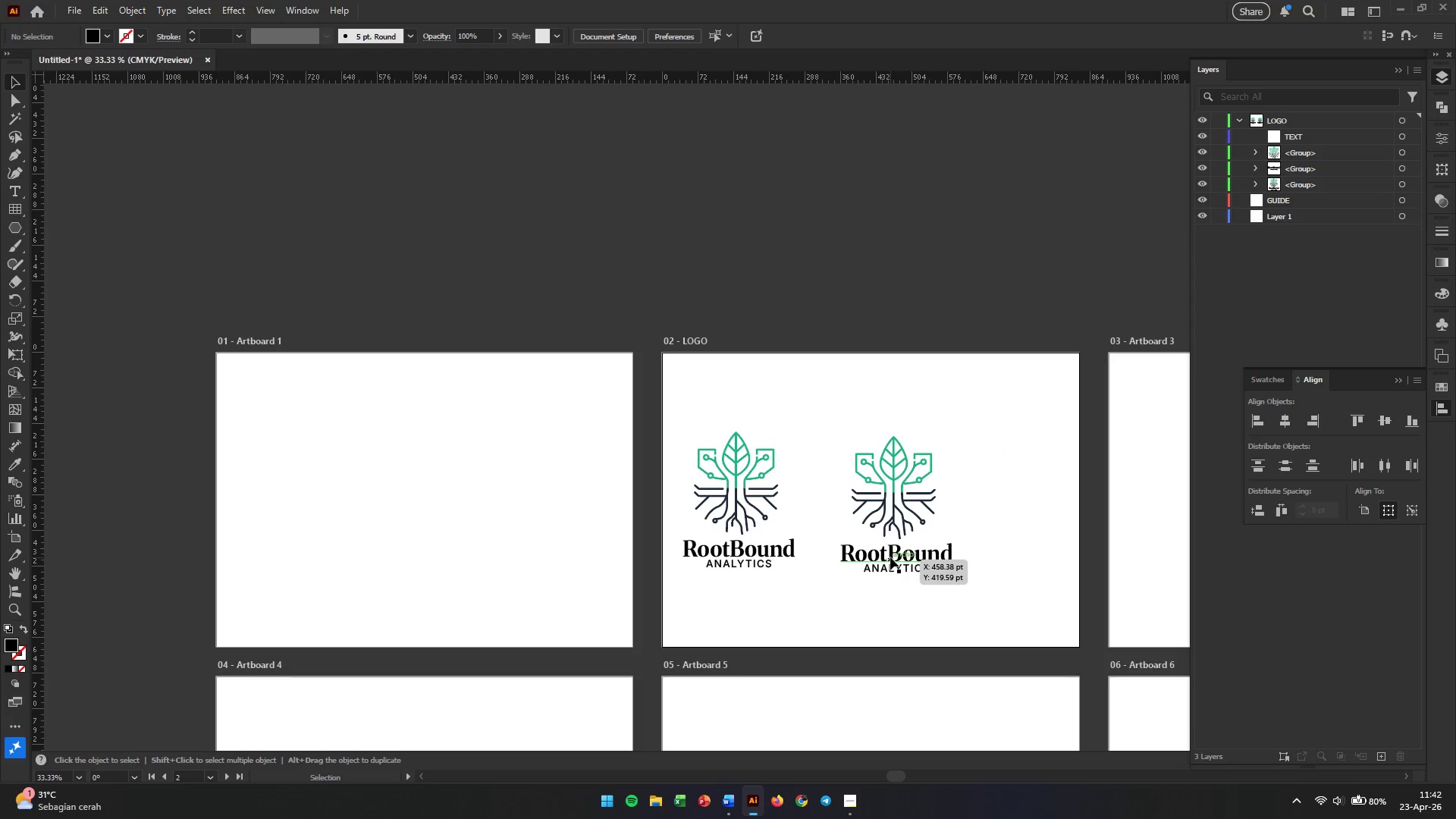 
left_click_drag(start_coordinate=[886, 595], to_coordinate=[937, 543])
 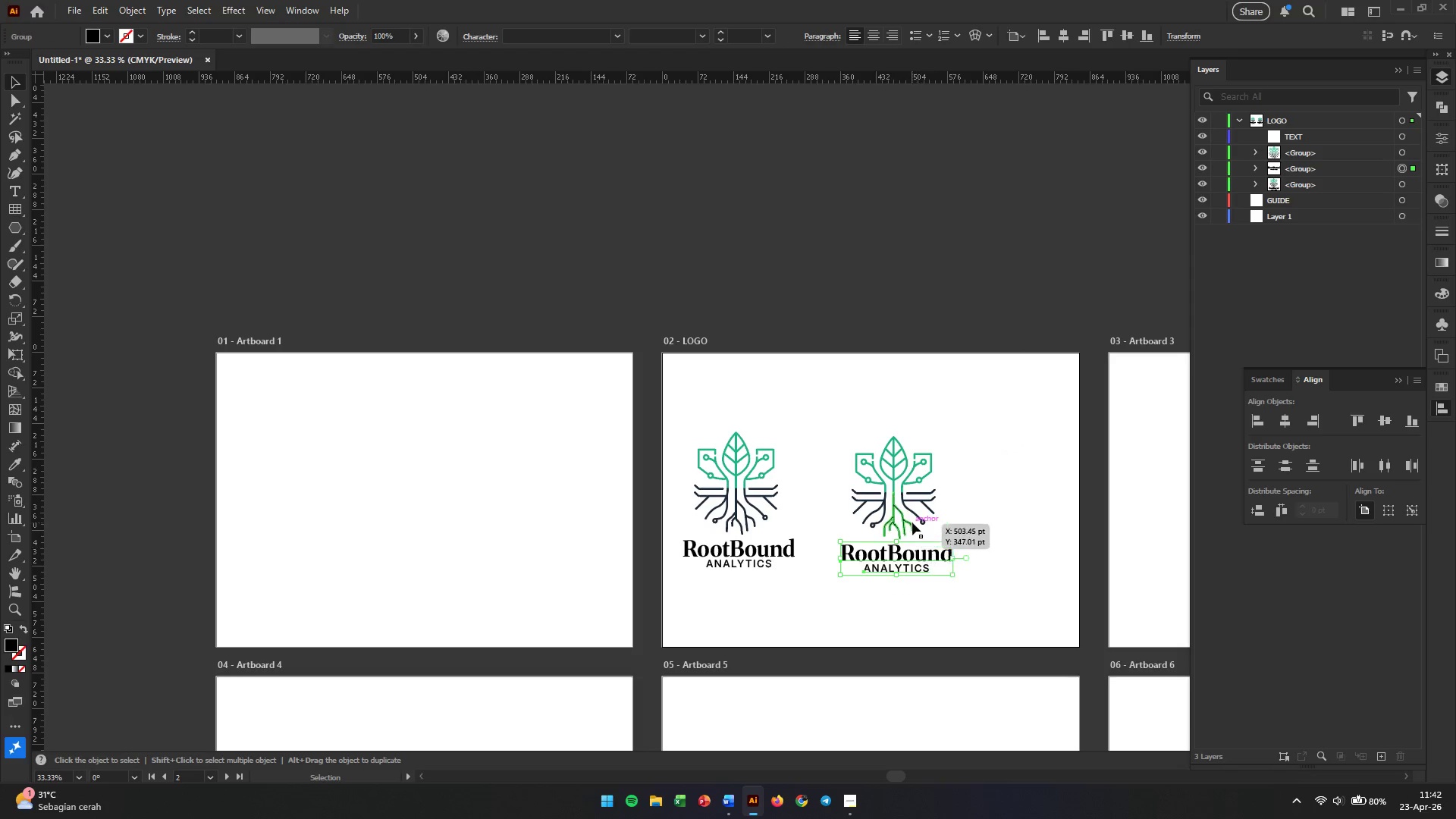 
left_click([912, 522])
 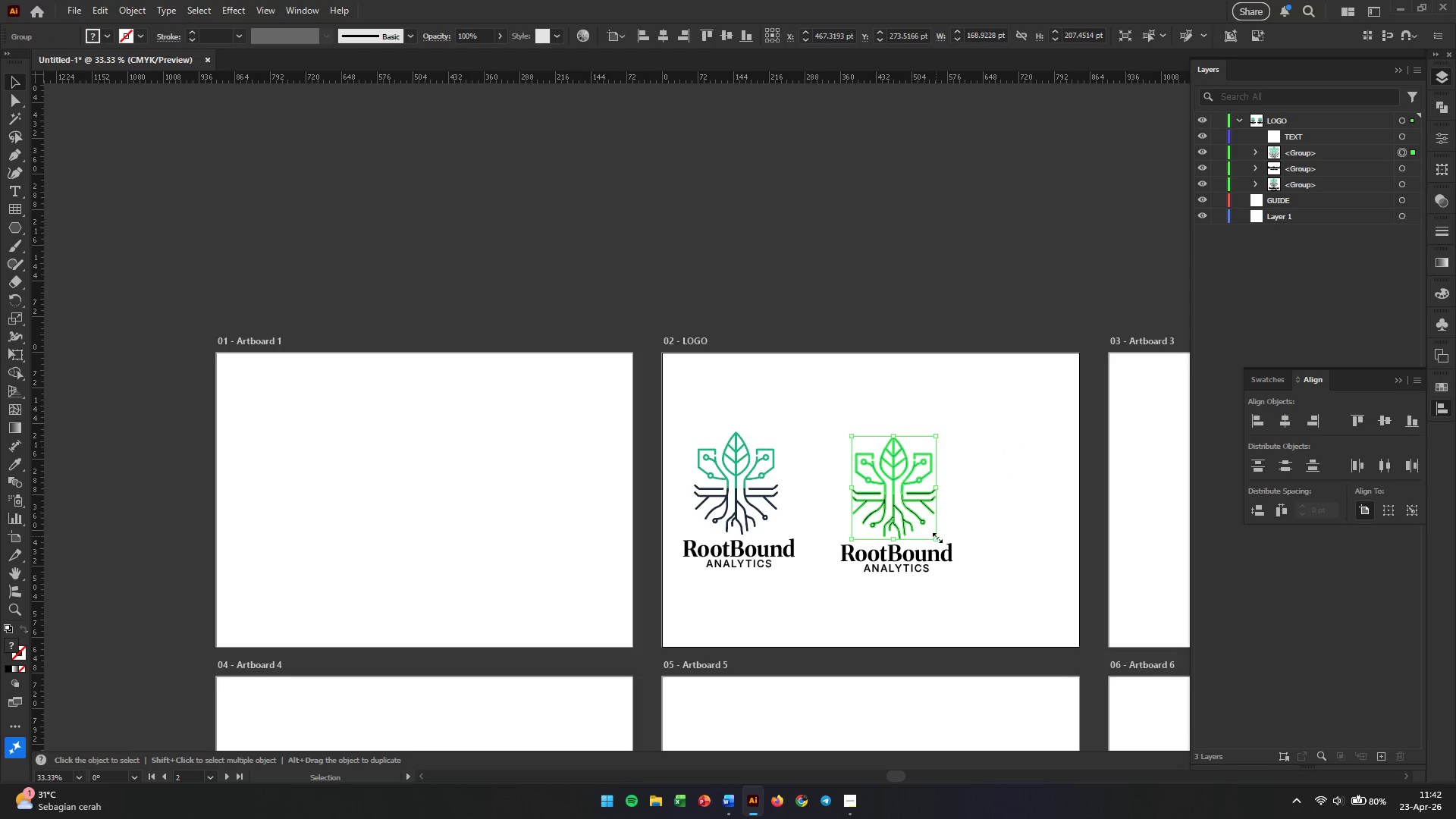 
hold_key(key=ShiftLeft, duration=1.05)
left_click_drag(start_coordinate=[936, 536], to_coordinate=[920, 522])
 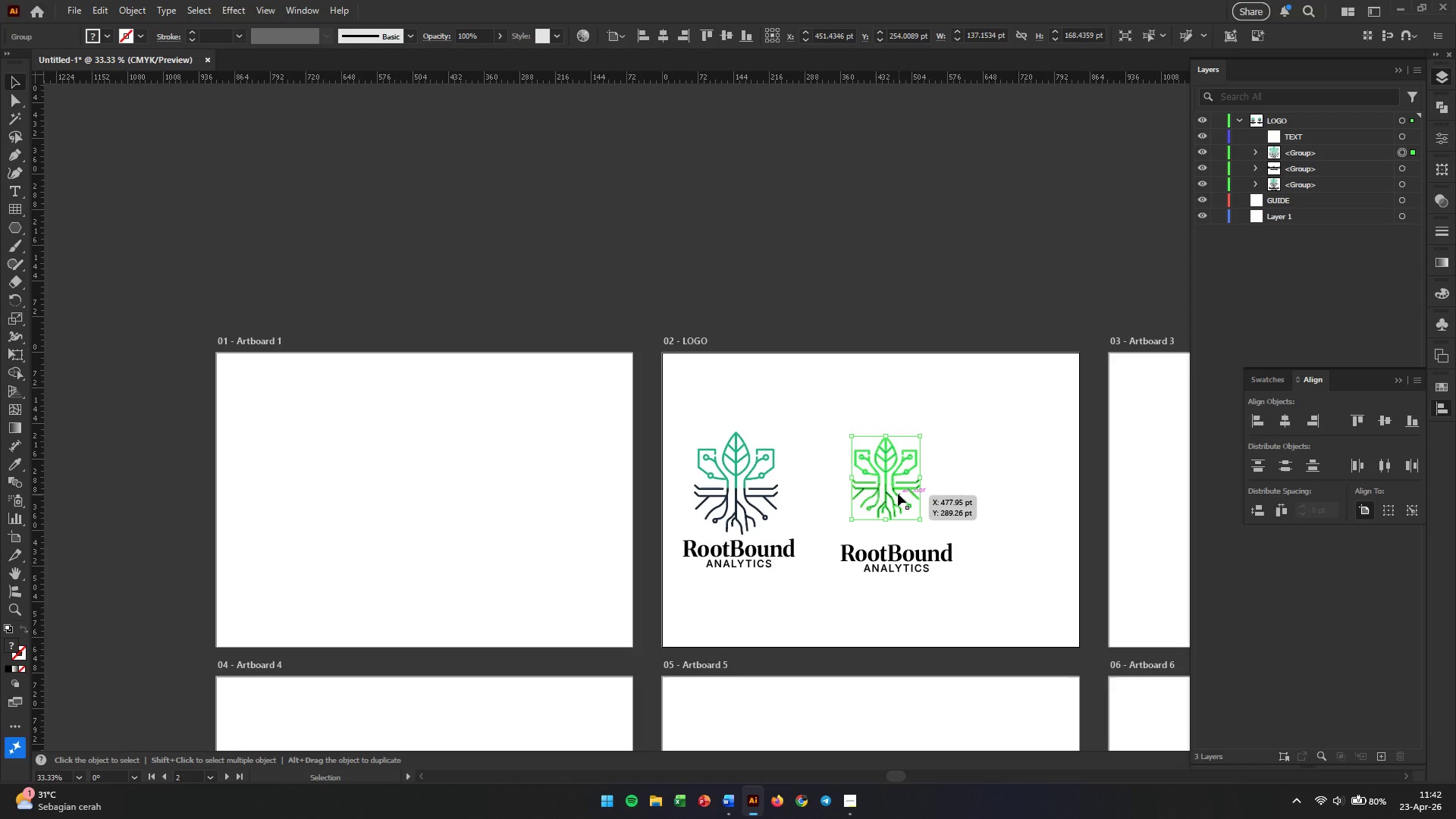 
left_click_drag(start_coordinate=[897, 494], to_coordinate=[896, 500])
 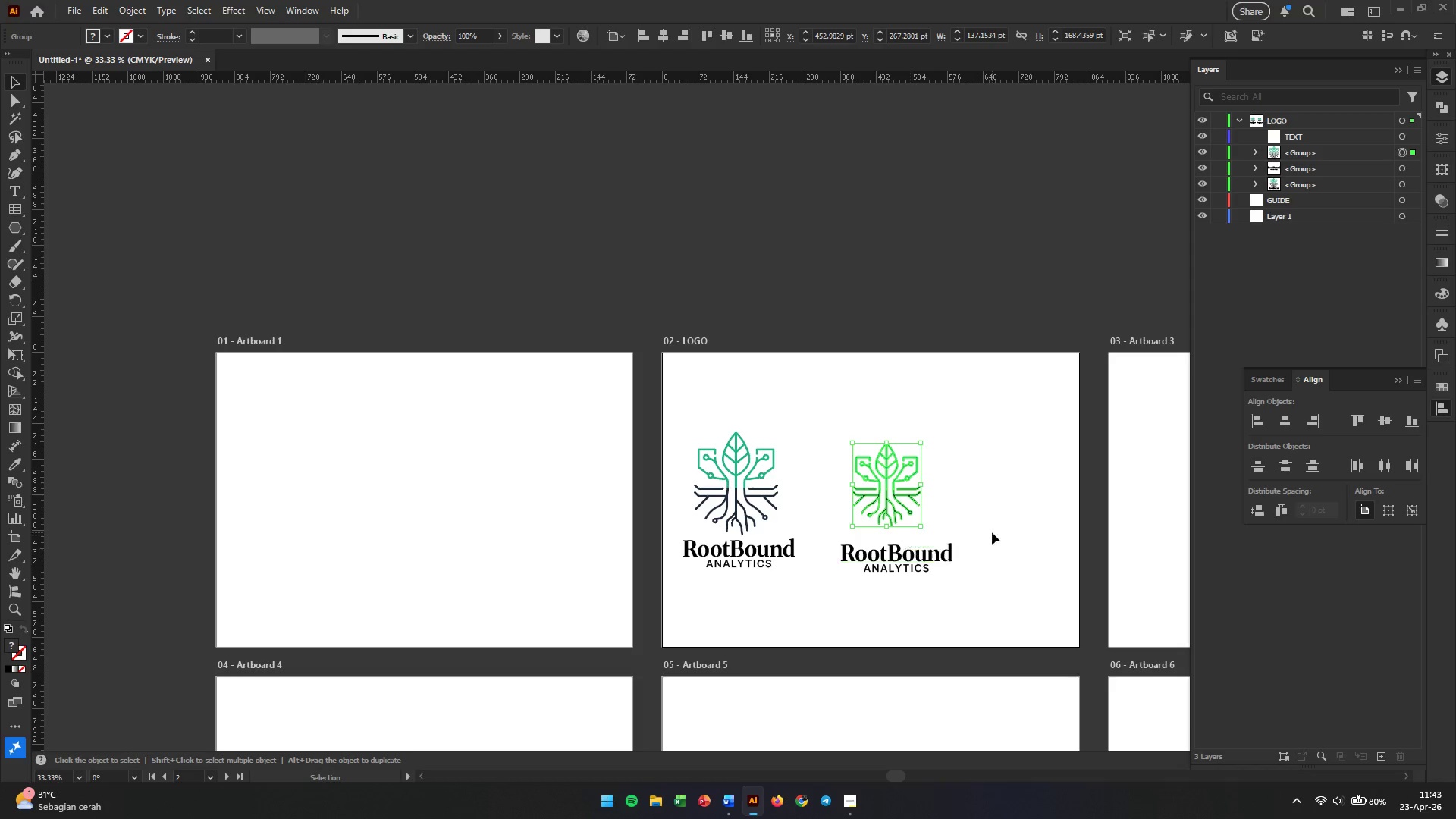 
left_click_drag(start_coordinate=[992, 532], to_coordinate=[870, 584])
 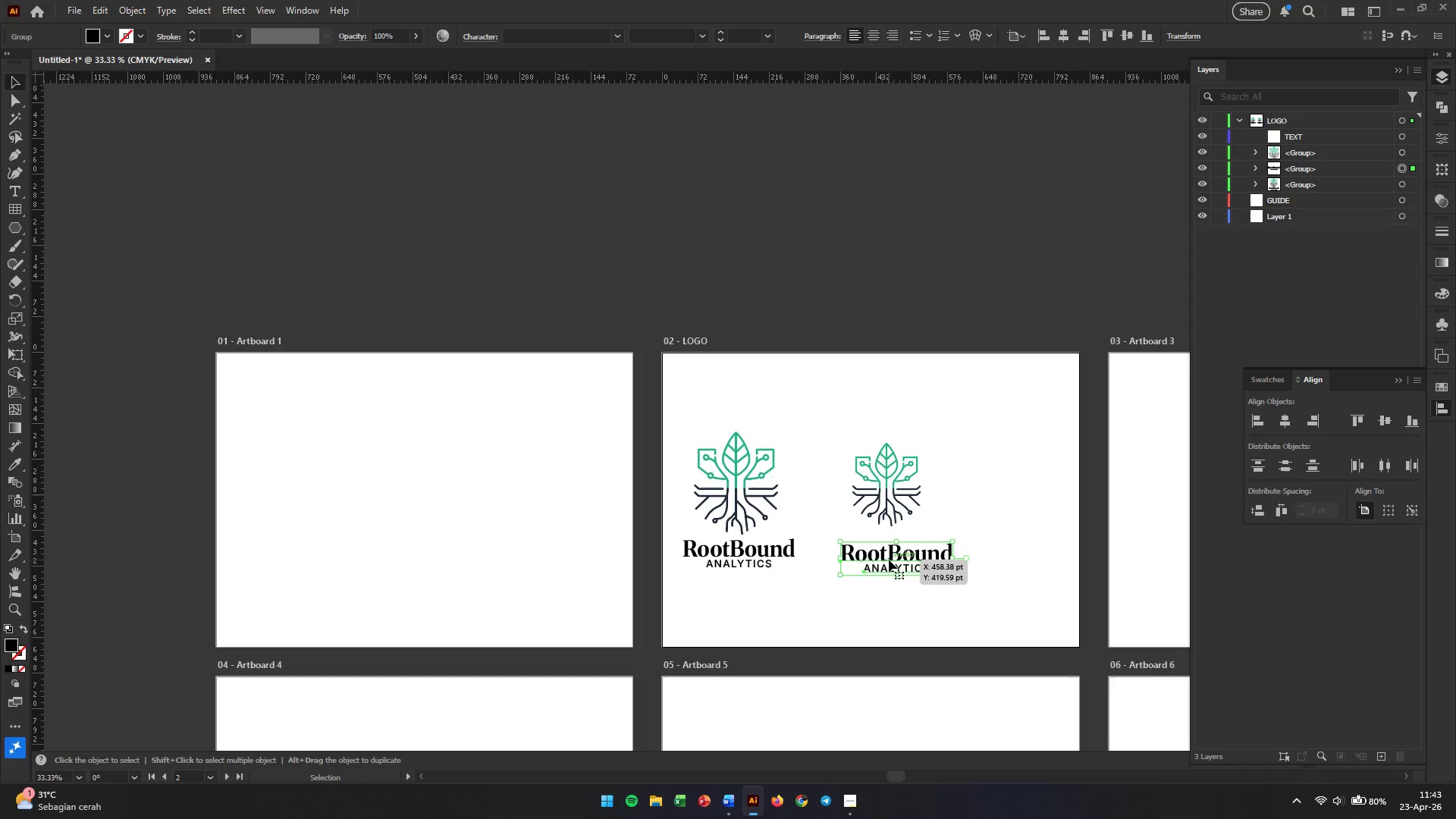 
left_click_drag(start_coordinate=[889, 558], to_coordinate=[986, 493])
 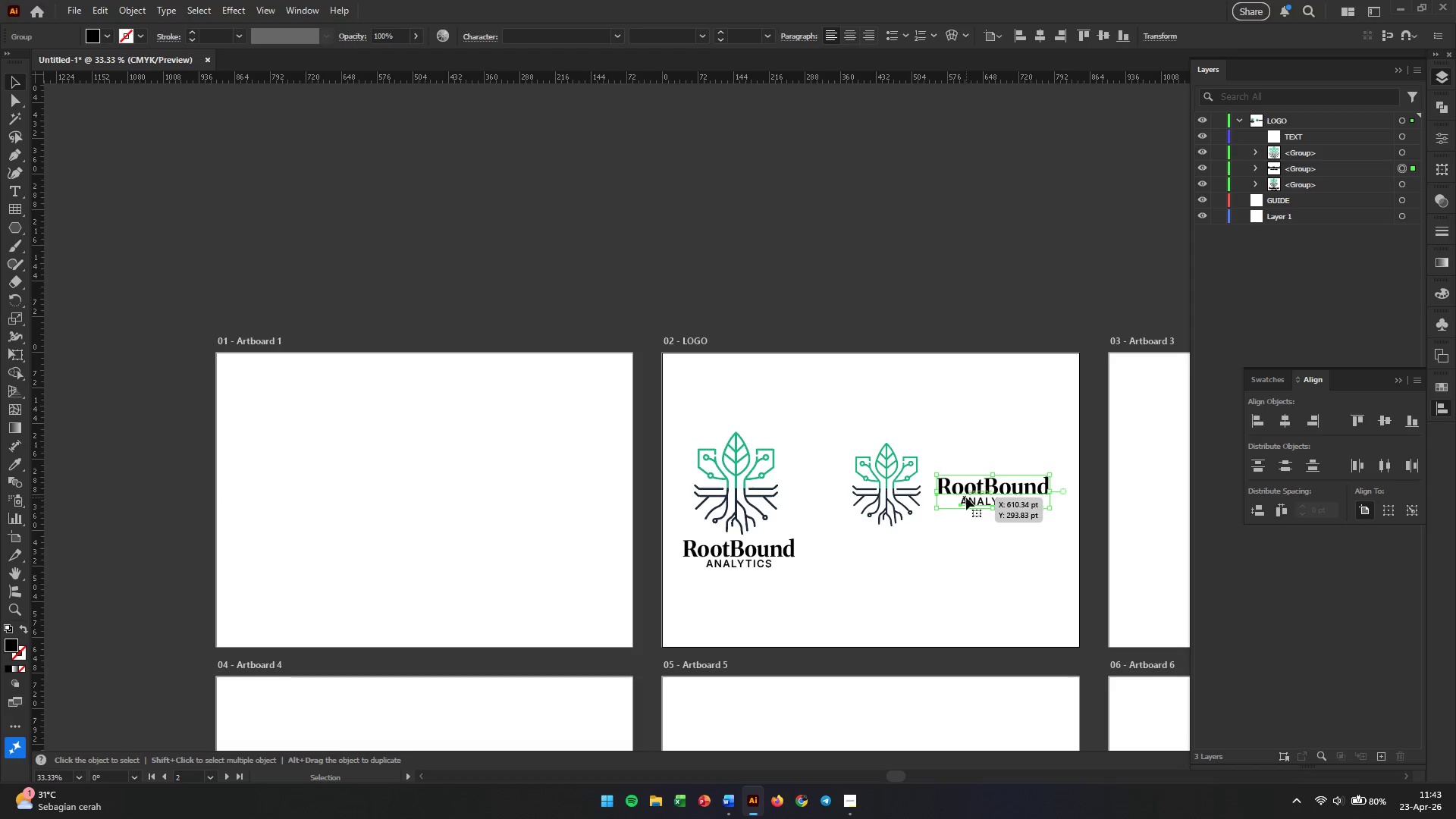 
hold_key(key=AltLeft, duration=0.44)
scroll: coordinate [958, 504], scroll_direction: up, amount: 2.0
 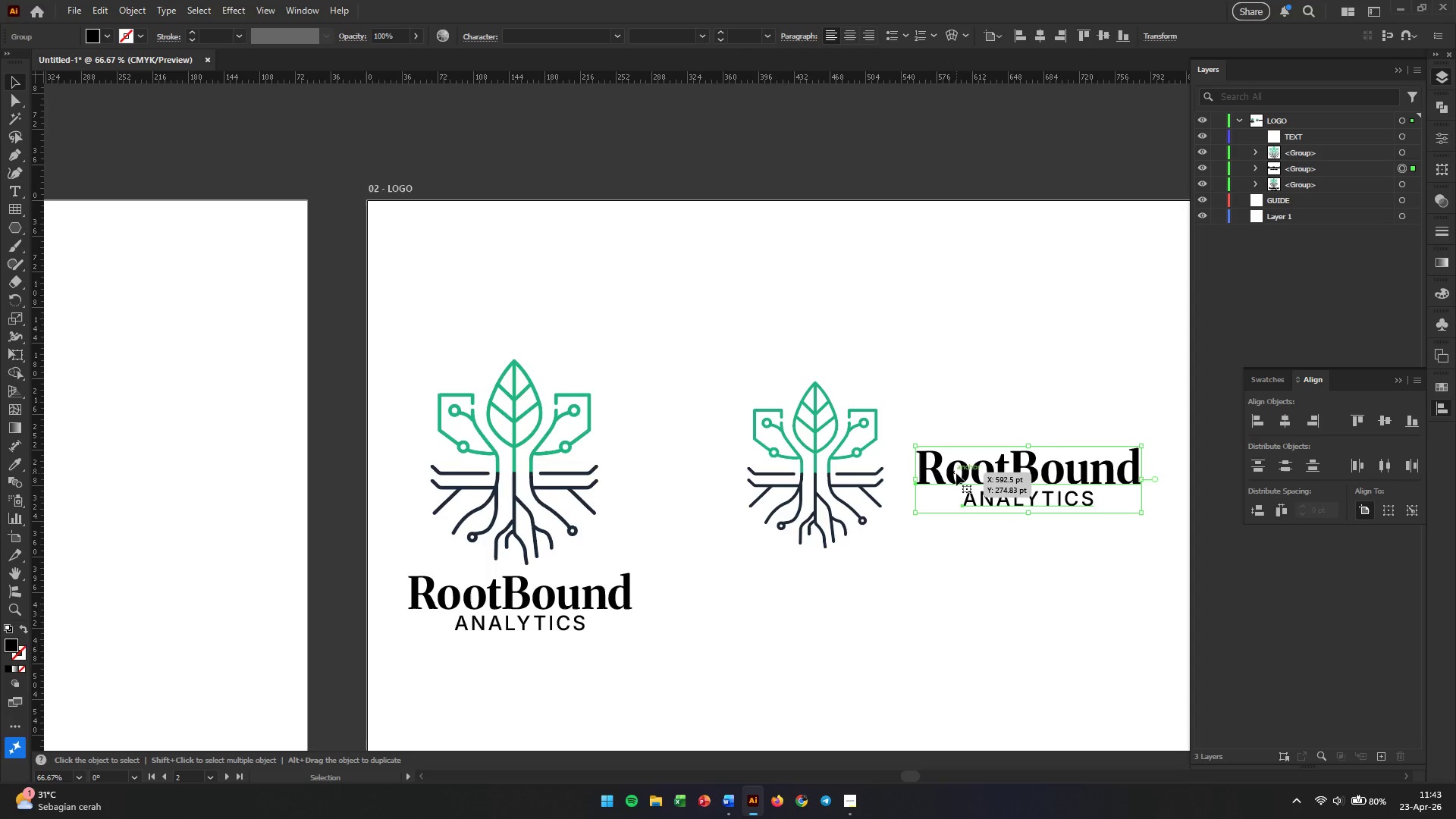 
right_click([956, 473])
 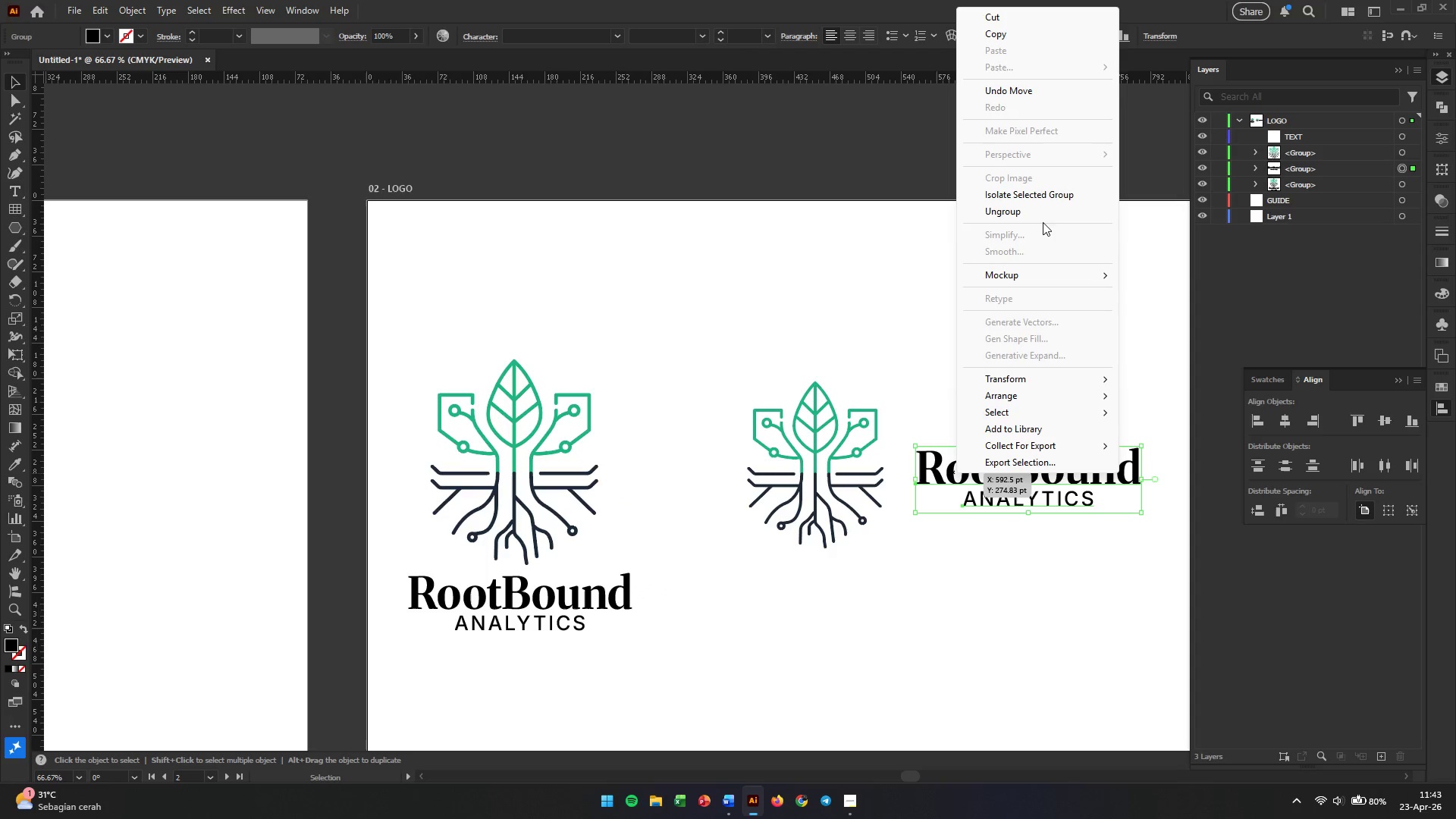 
left_click([1040, 208])
 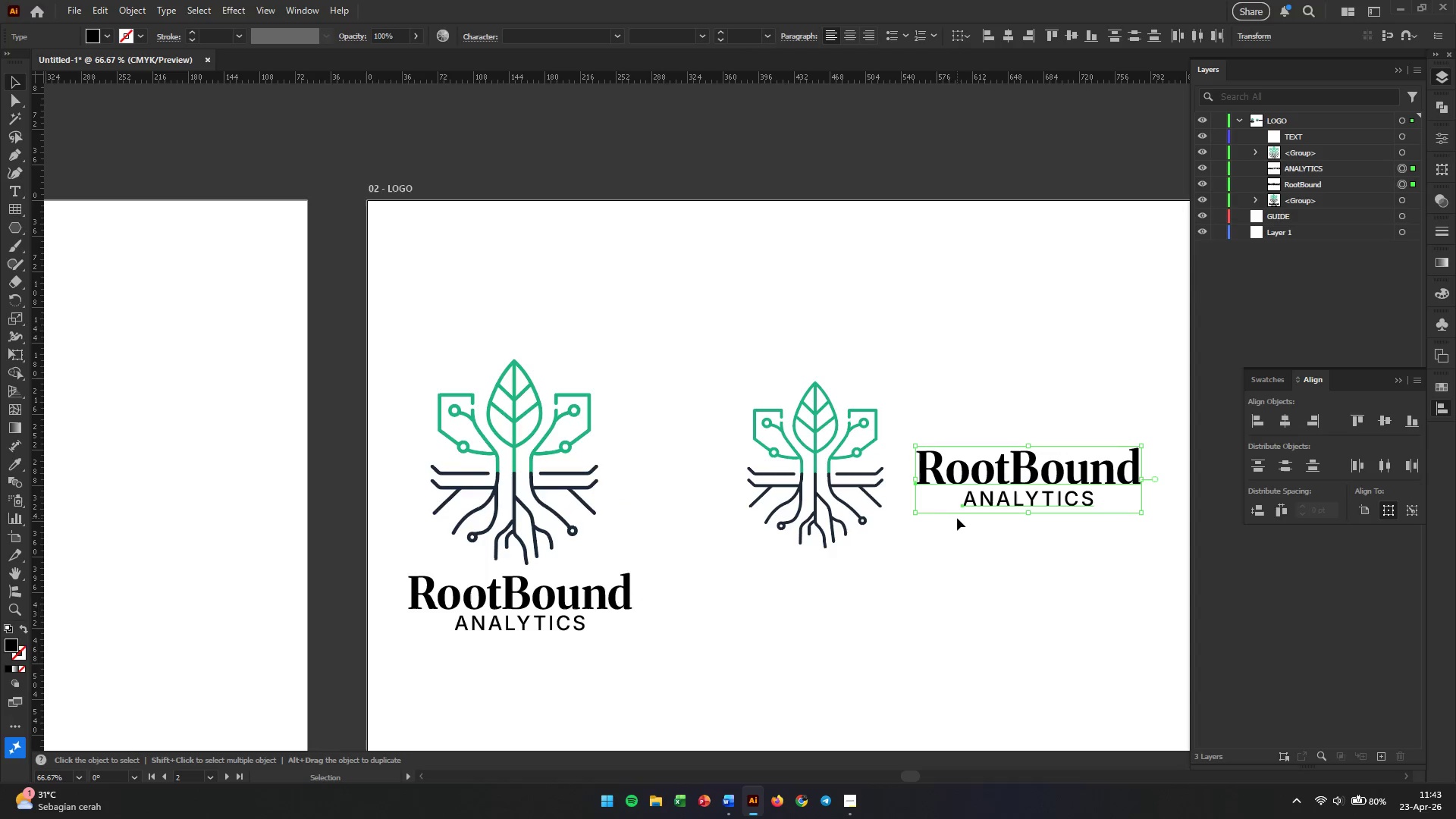 
left_click([947, 539])
 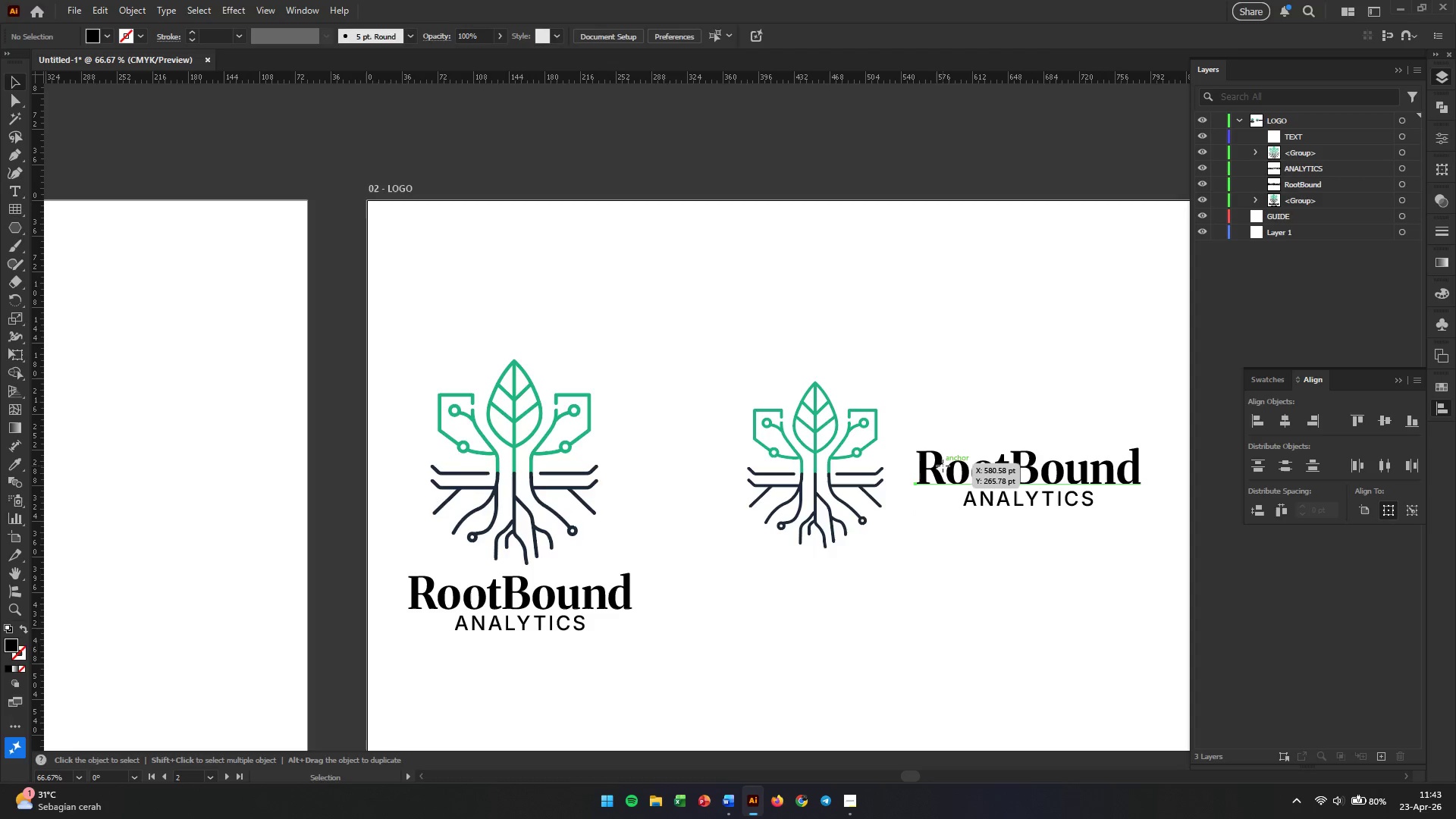 
double_click([943, 466])
 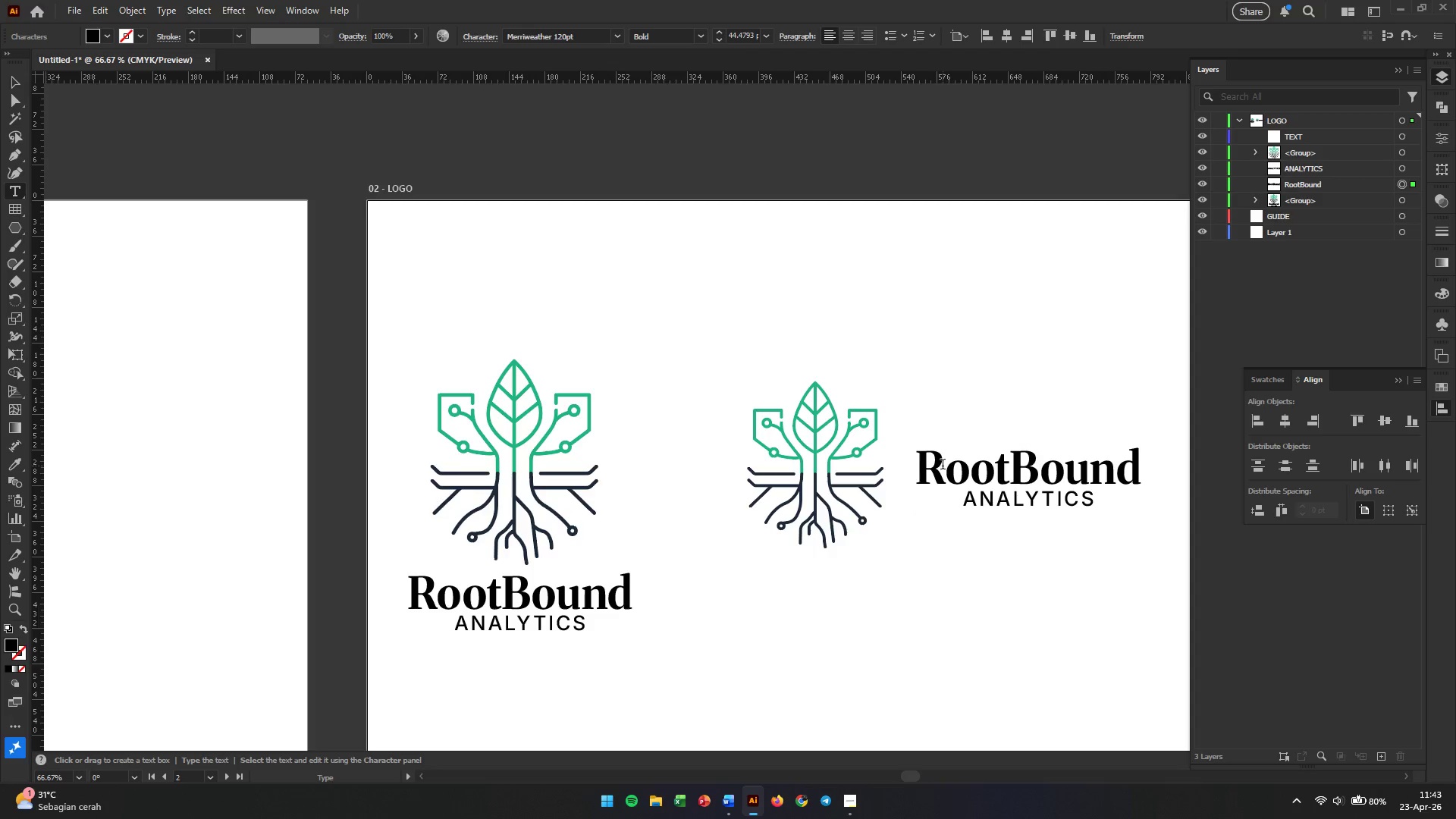 
left_click_drag(start_coordinate=[943, 466], to_coordinate=[926, 466])
 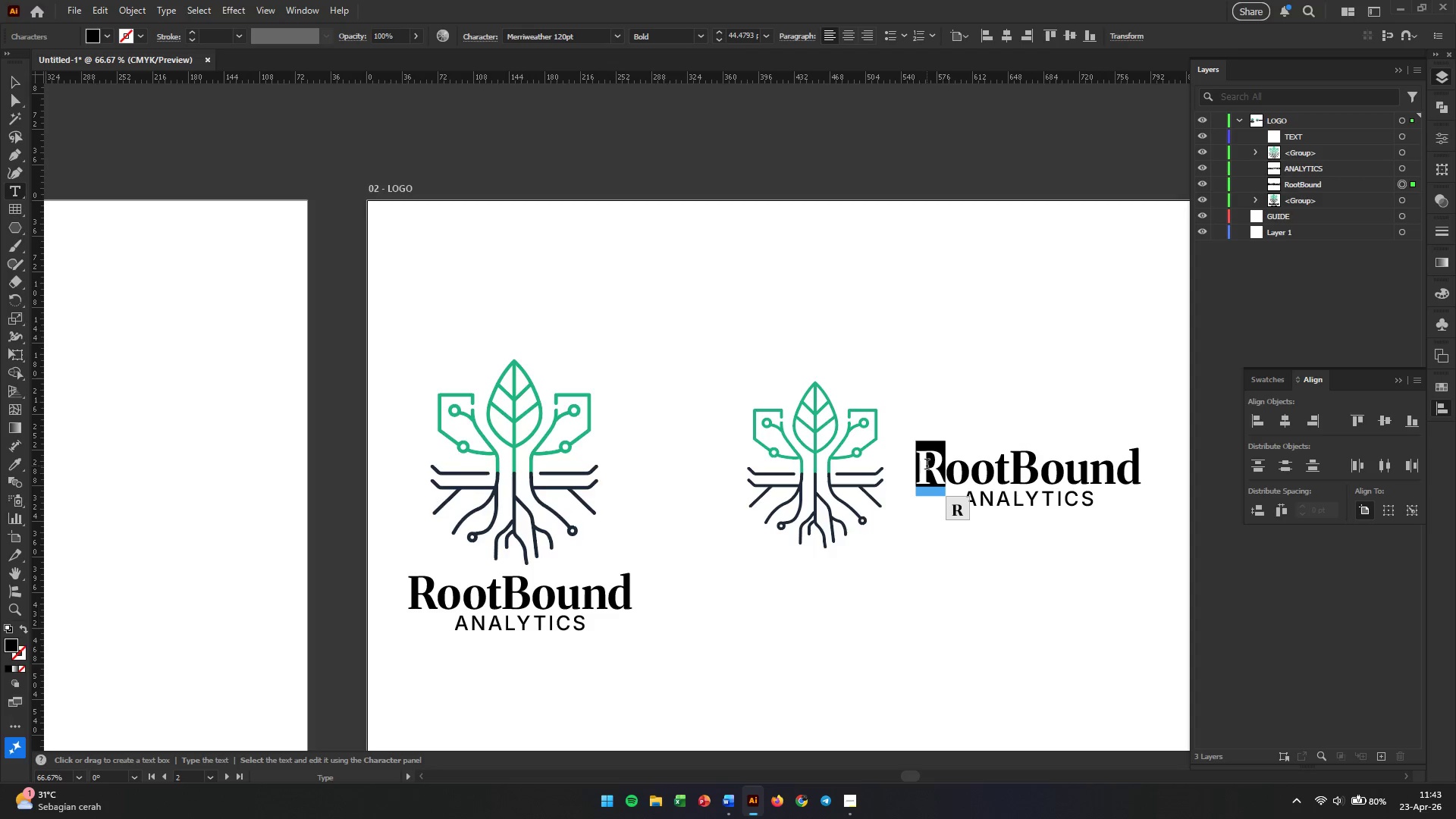 
left_click([927, 466])
 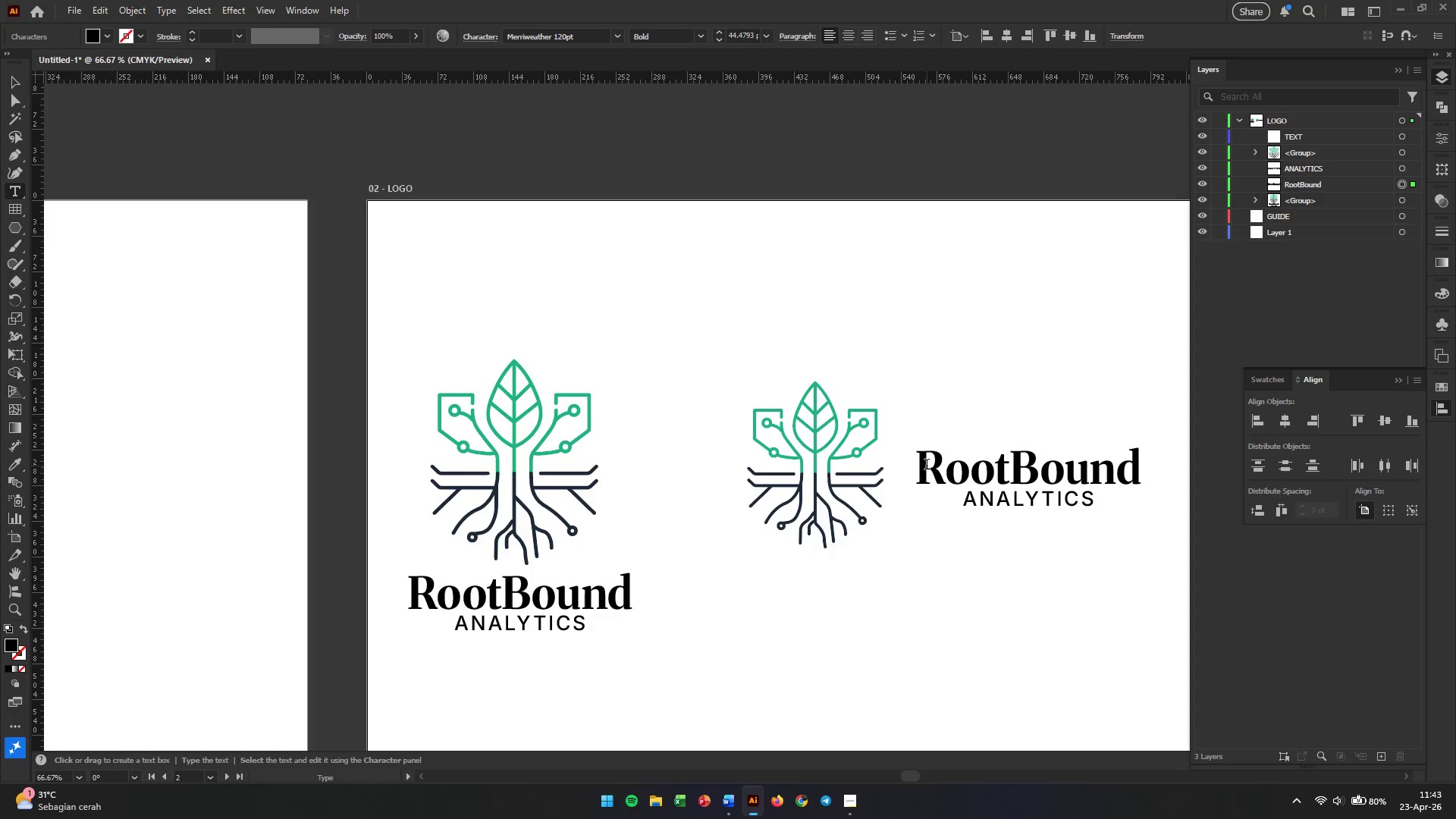 
hold_key(key=ShiftLeft, duration=0.97)
 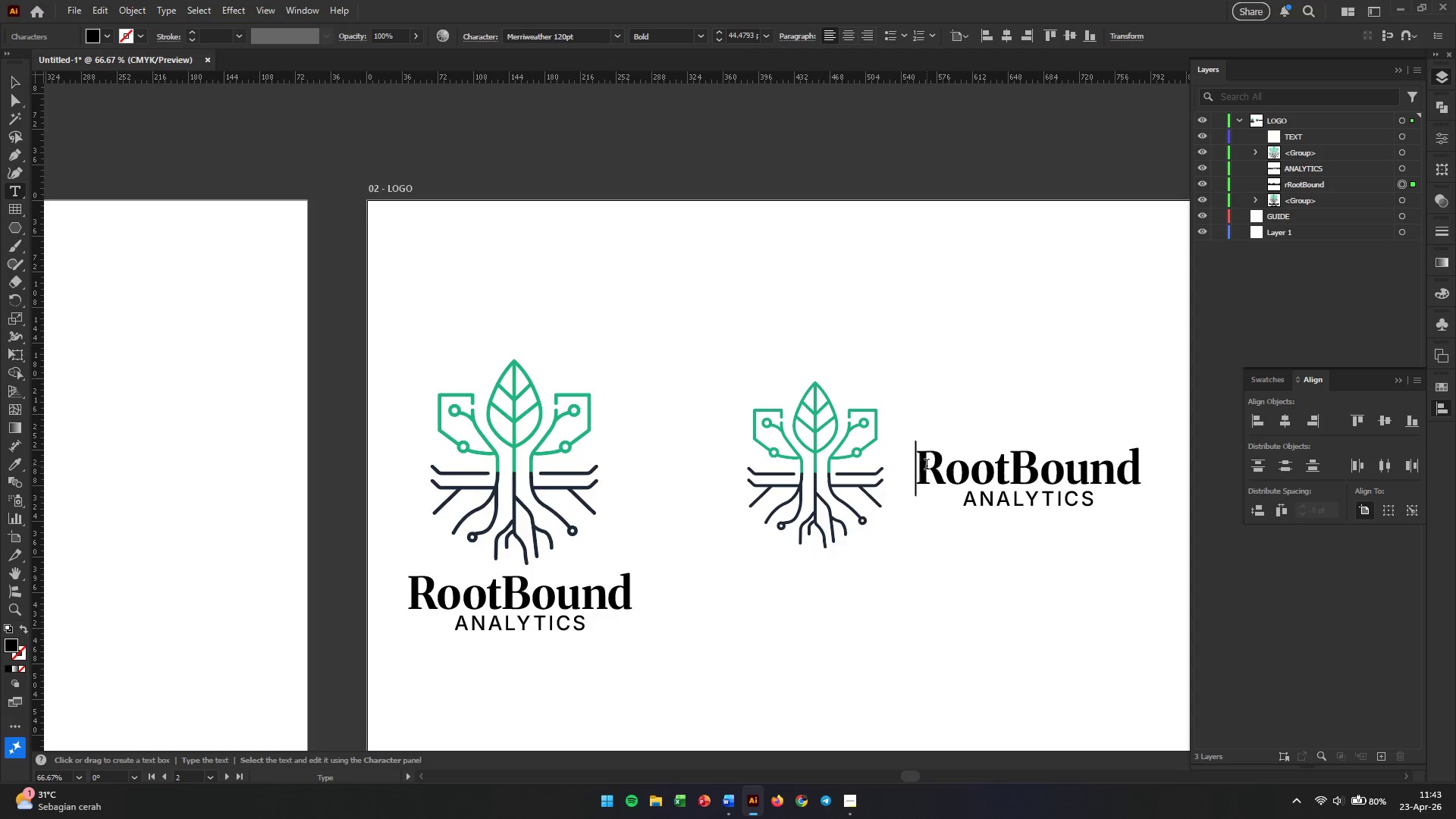 
hold_key(key=R, duration=1.75)
 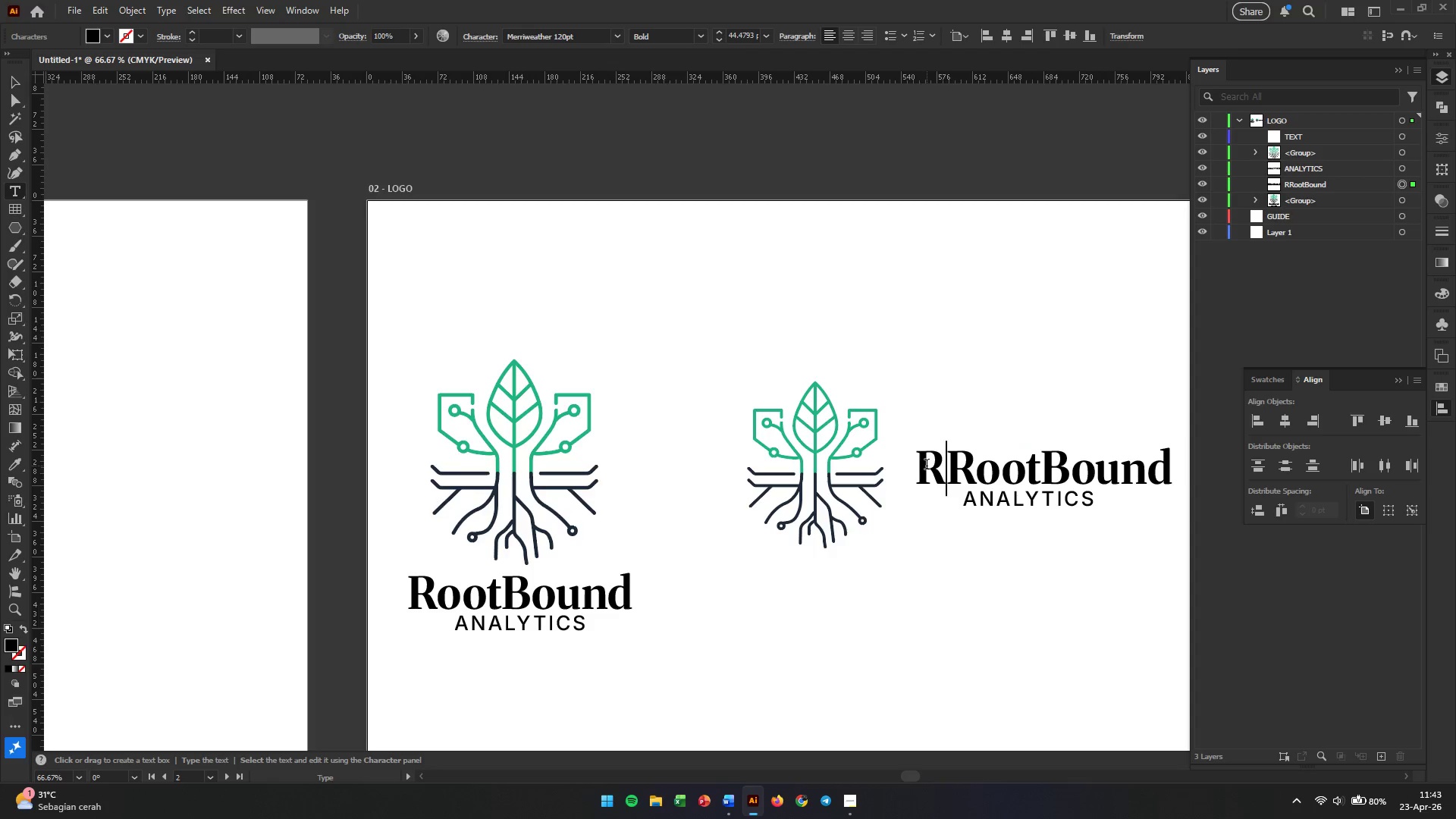 
key(Backspace)
 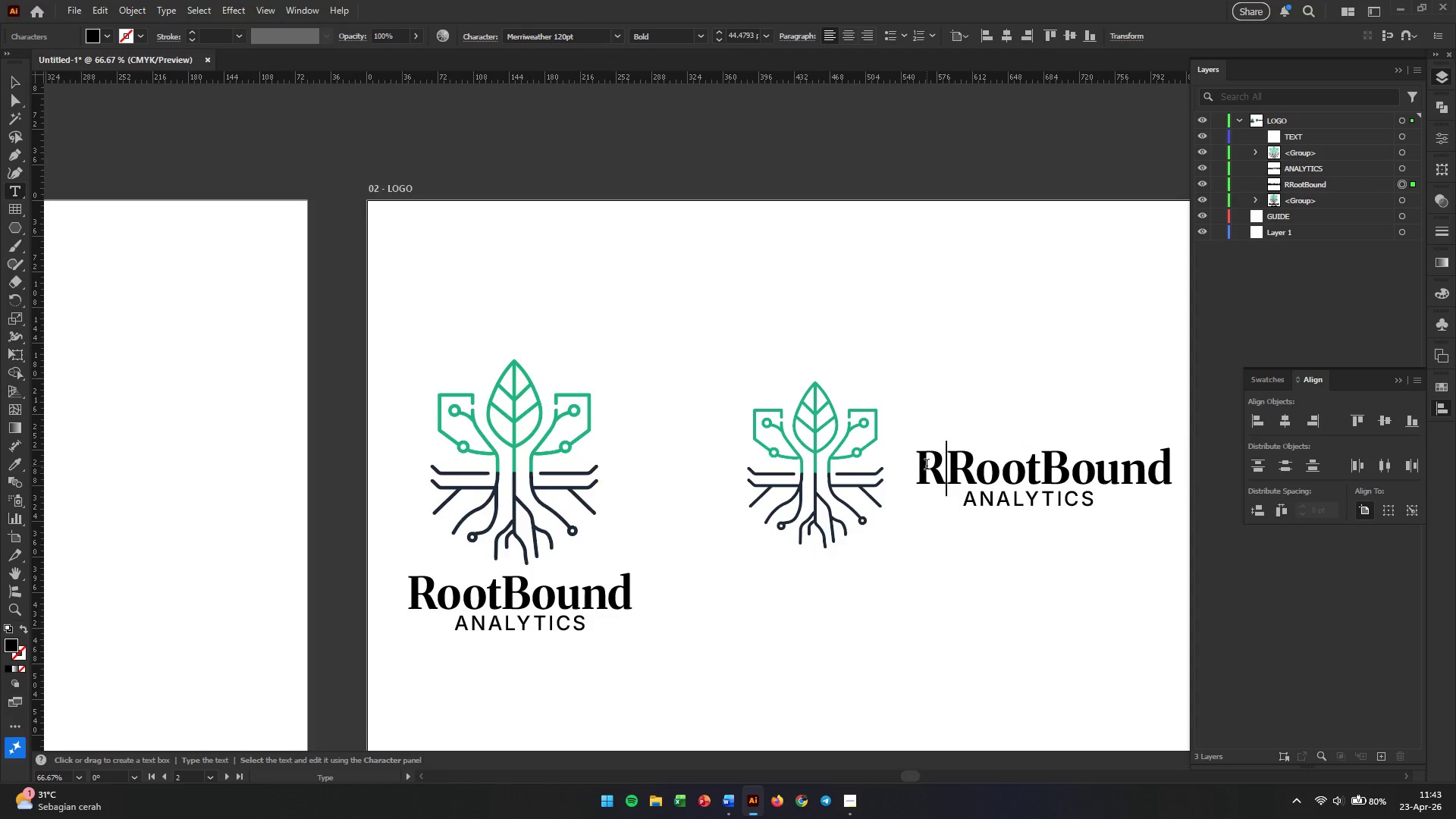 
key(Escape)
 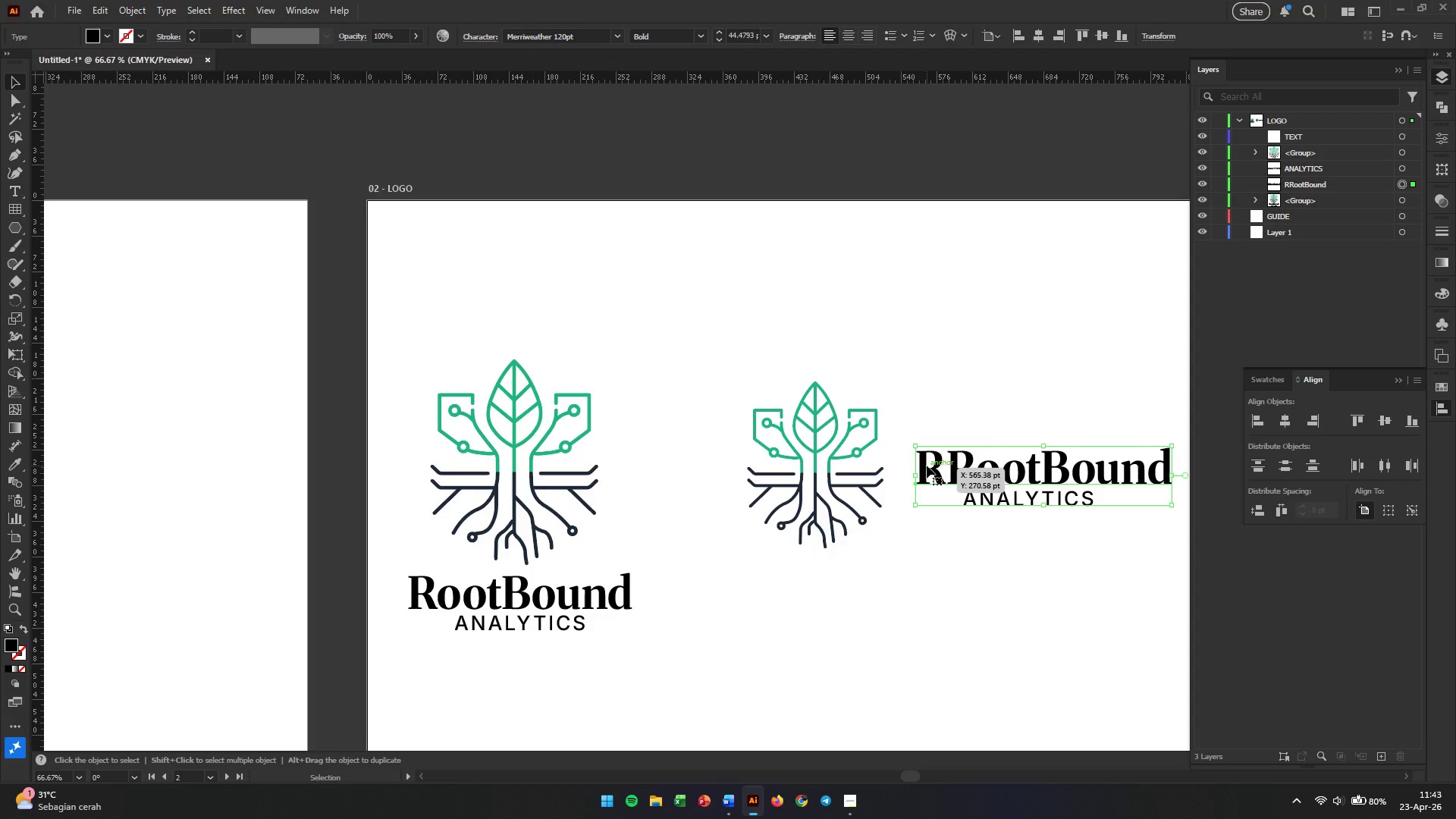 
key(V)
 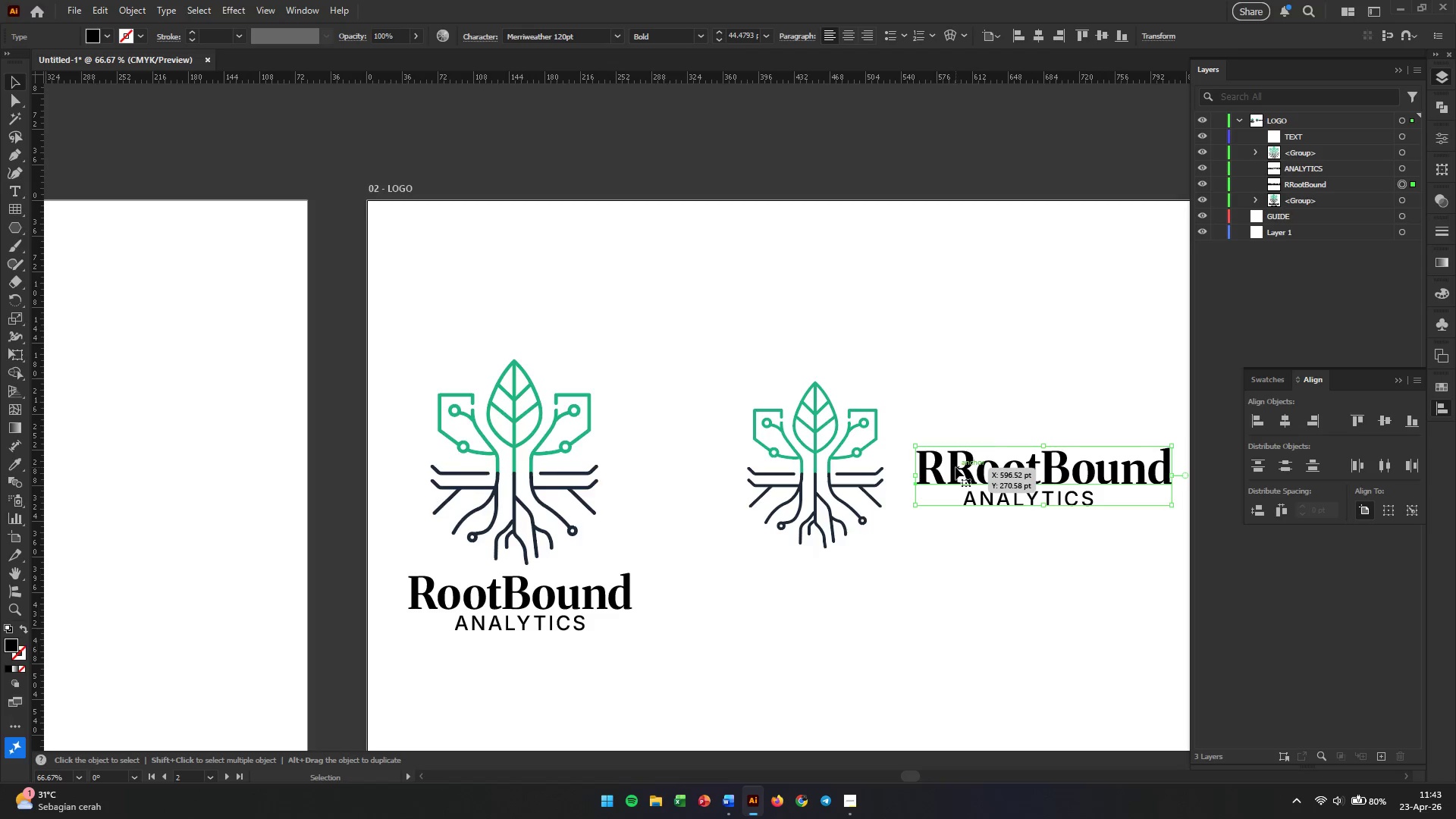 
left_click_drag(start_coordinate=[956, 467], to_coordinate=[920, 467])
 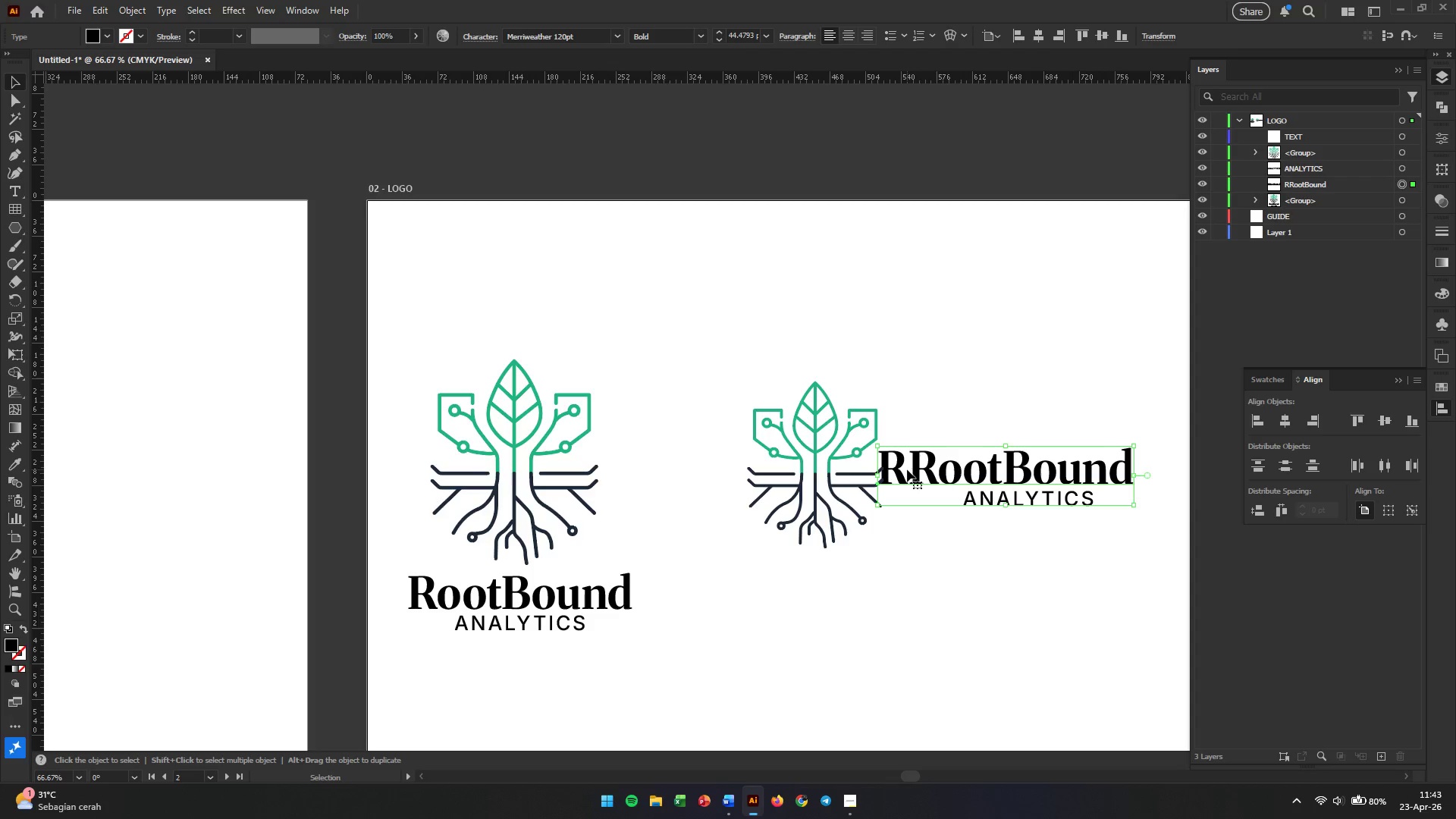 
hold_key(key=ShiftLeft, duration=3.67)
 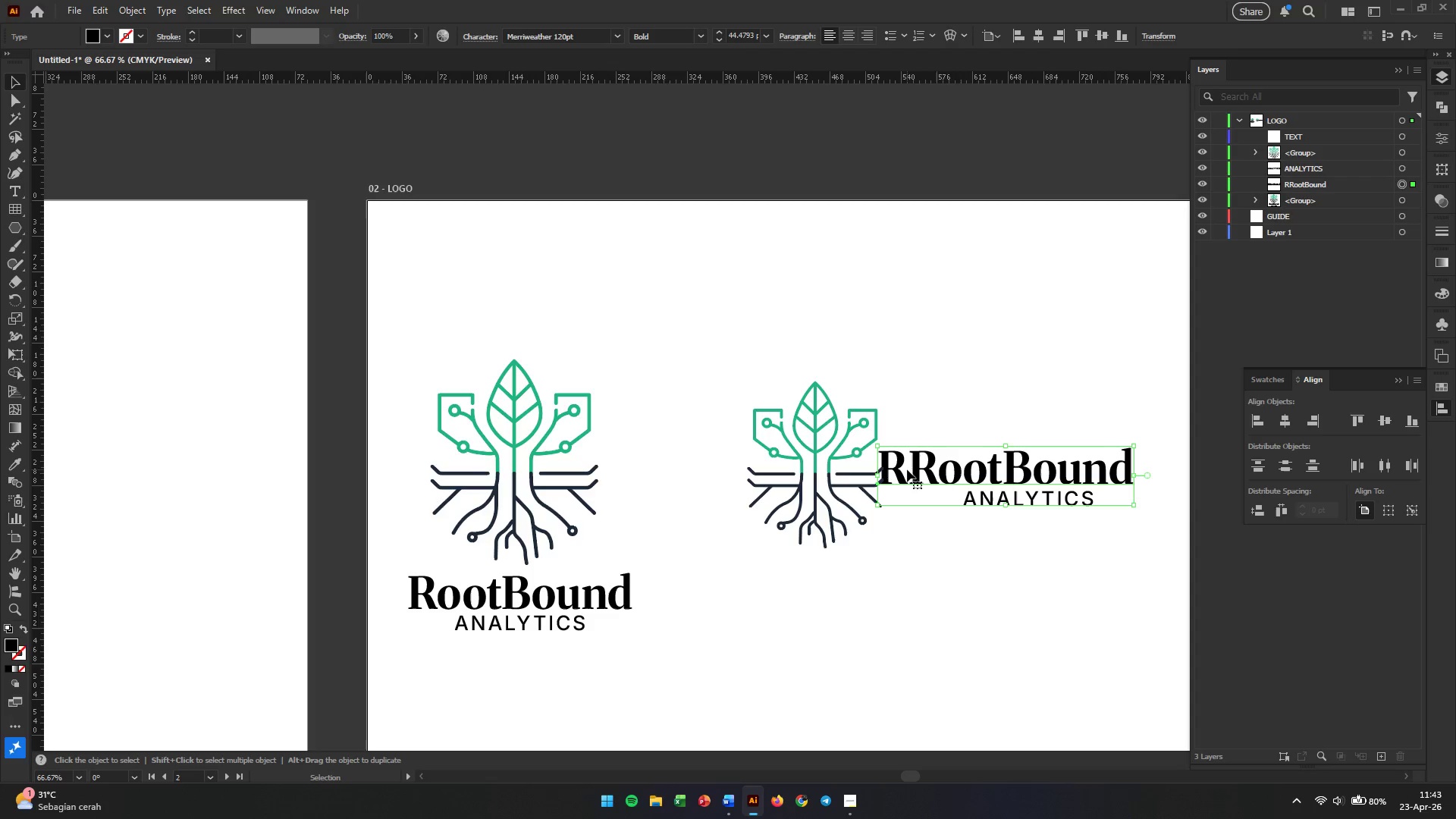 
double_click([907, 469])
 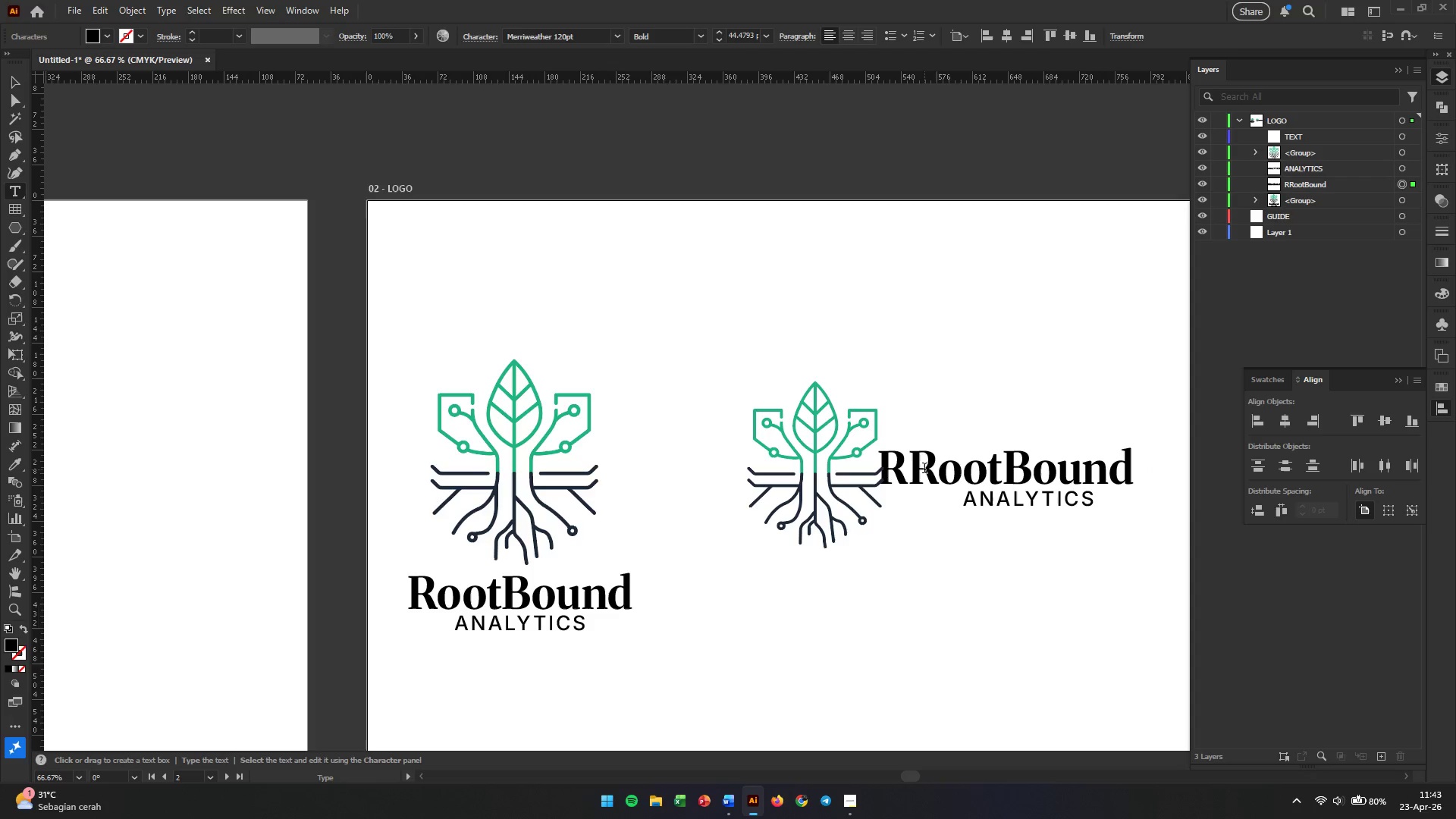 
left_click_drag(start_coordinate=[924, 469], to_coordinate=[1182, 467])
 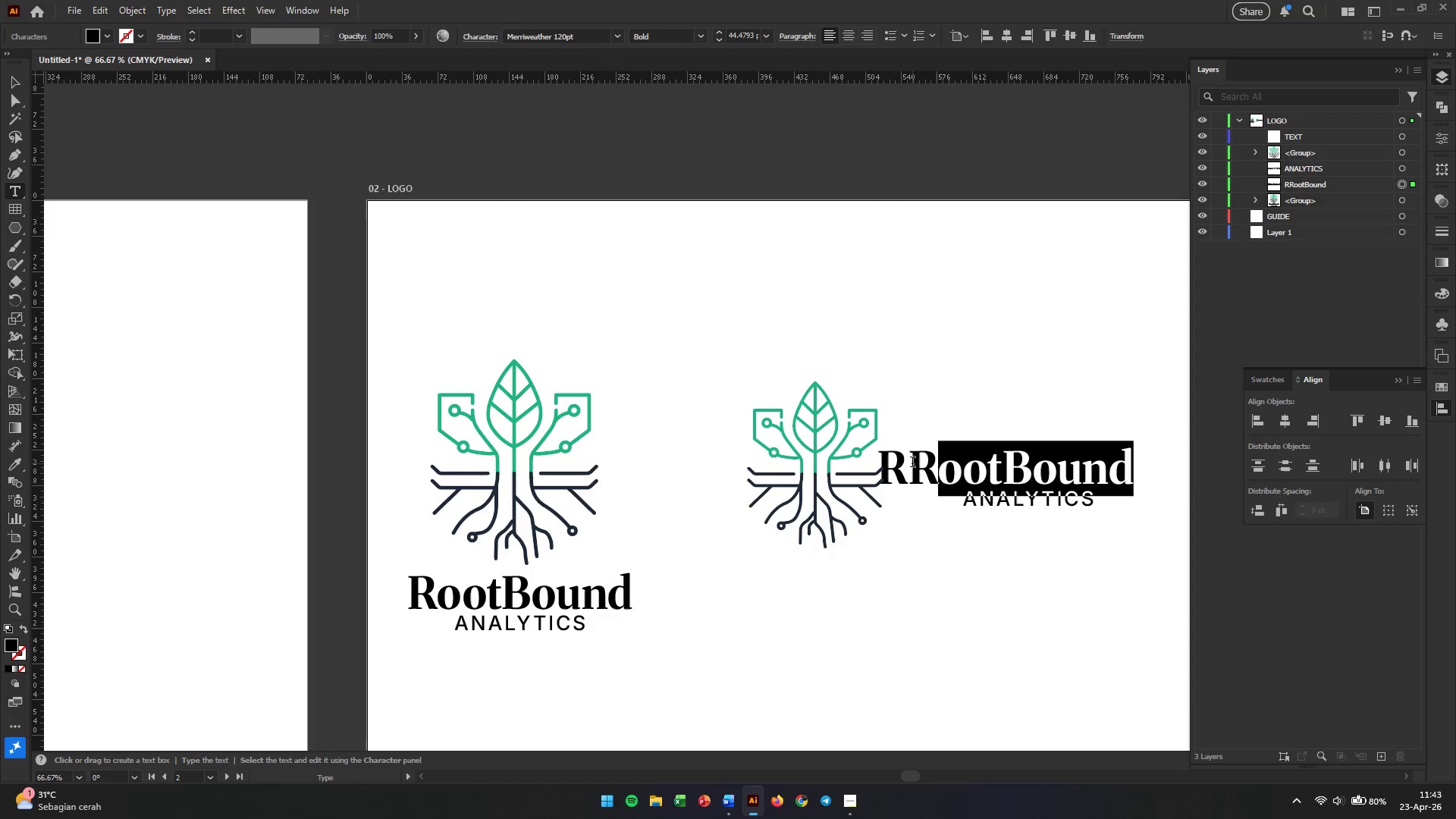 
left_click_drag(start_coordinate=[912, 463], to_coordinate=[1178, 473])
 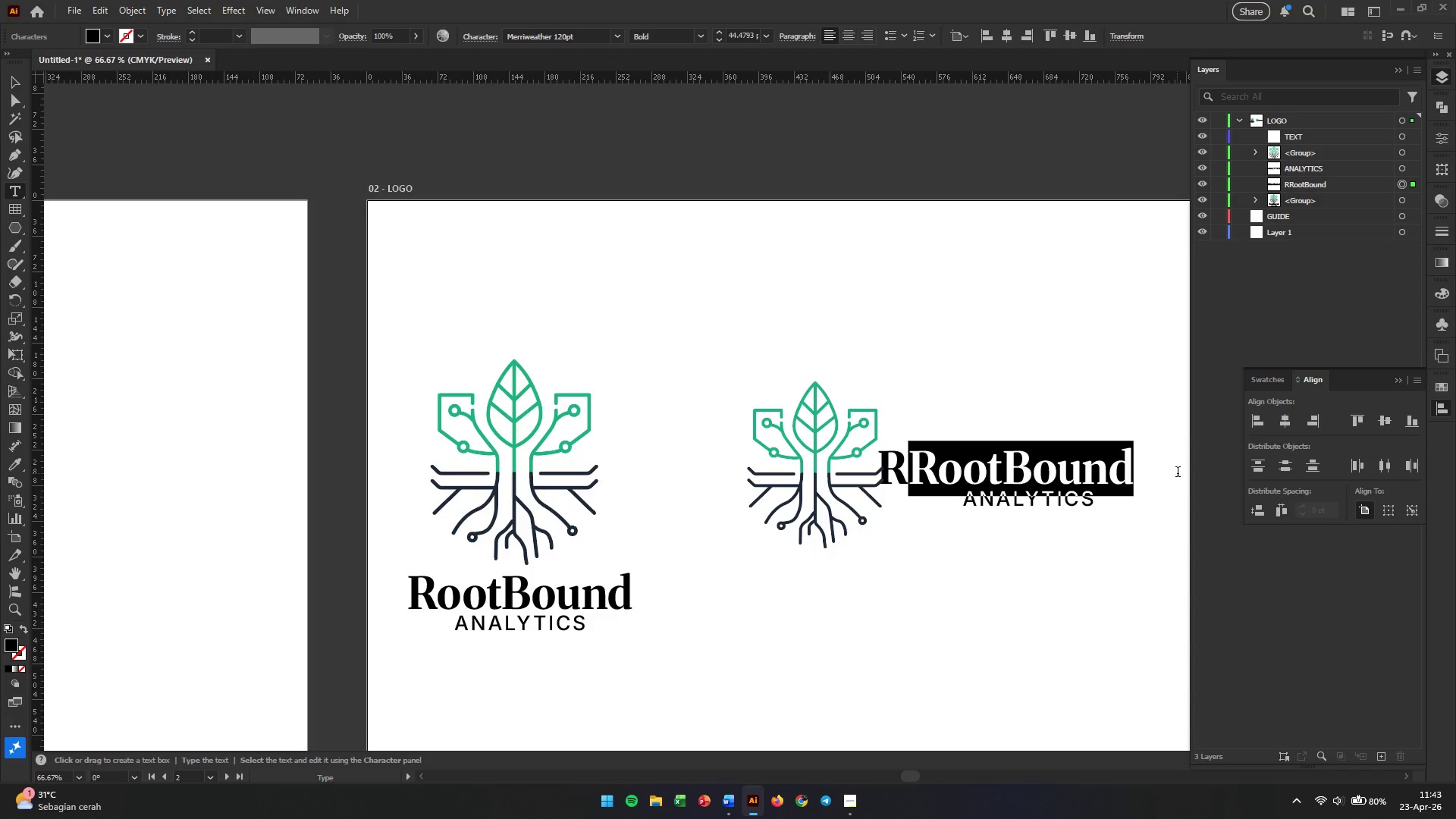 
key(Control+X)
 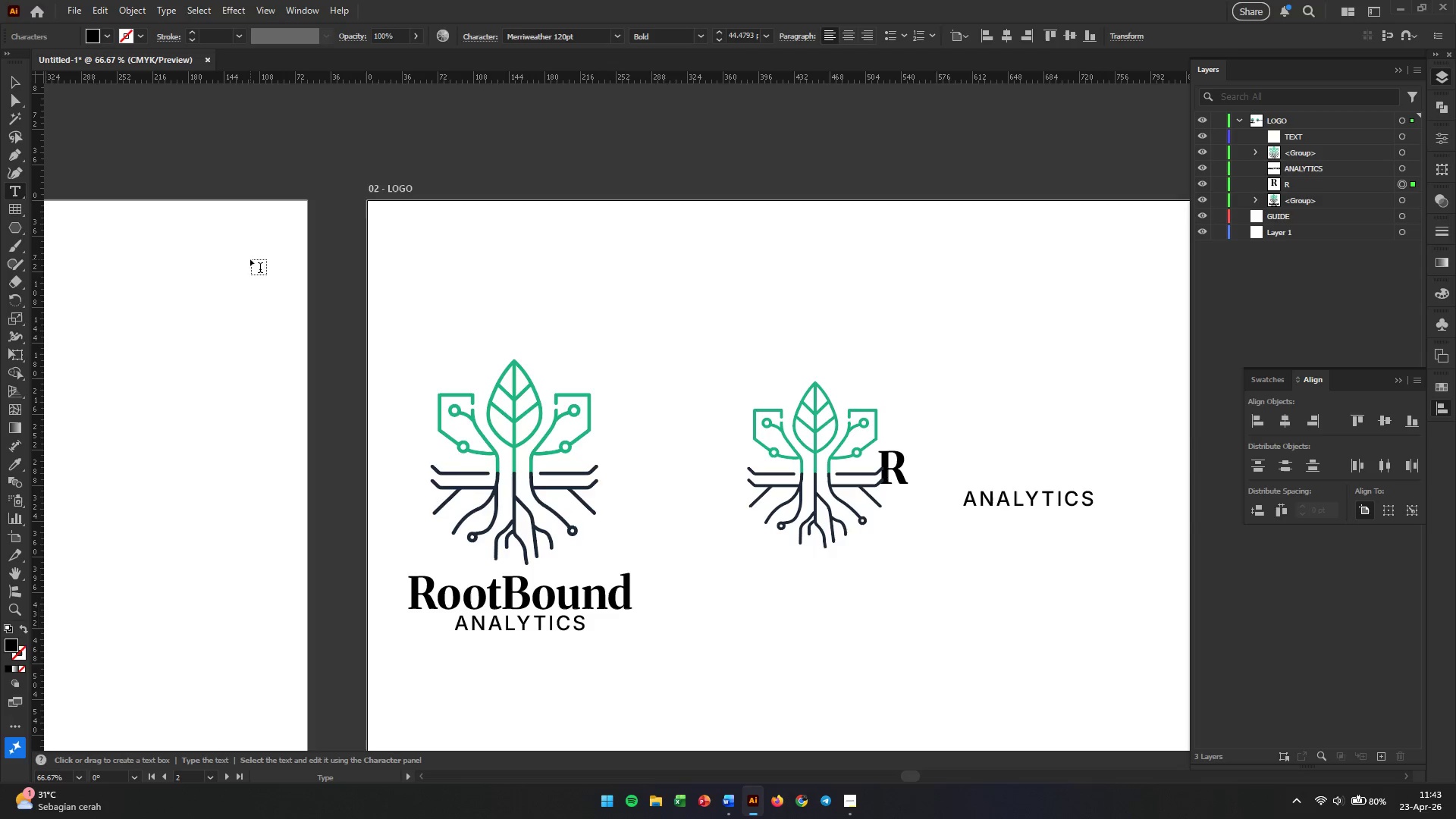 
left_click([19, 82])
 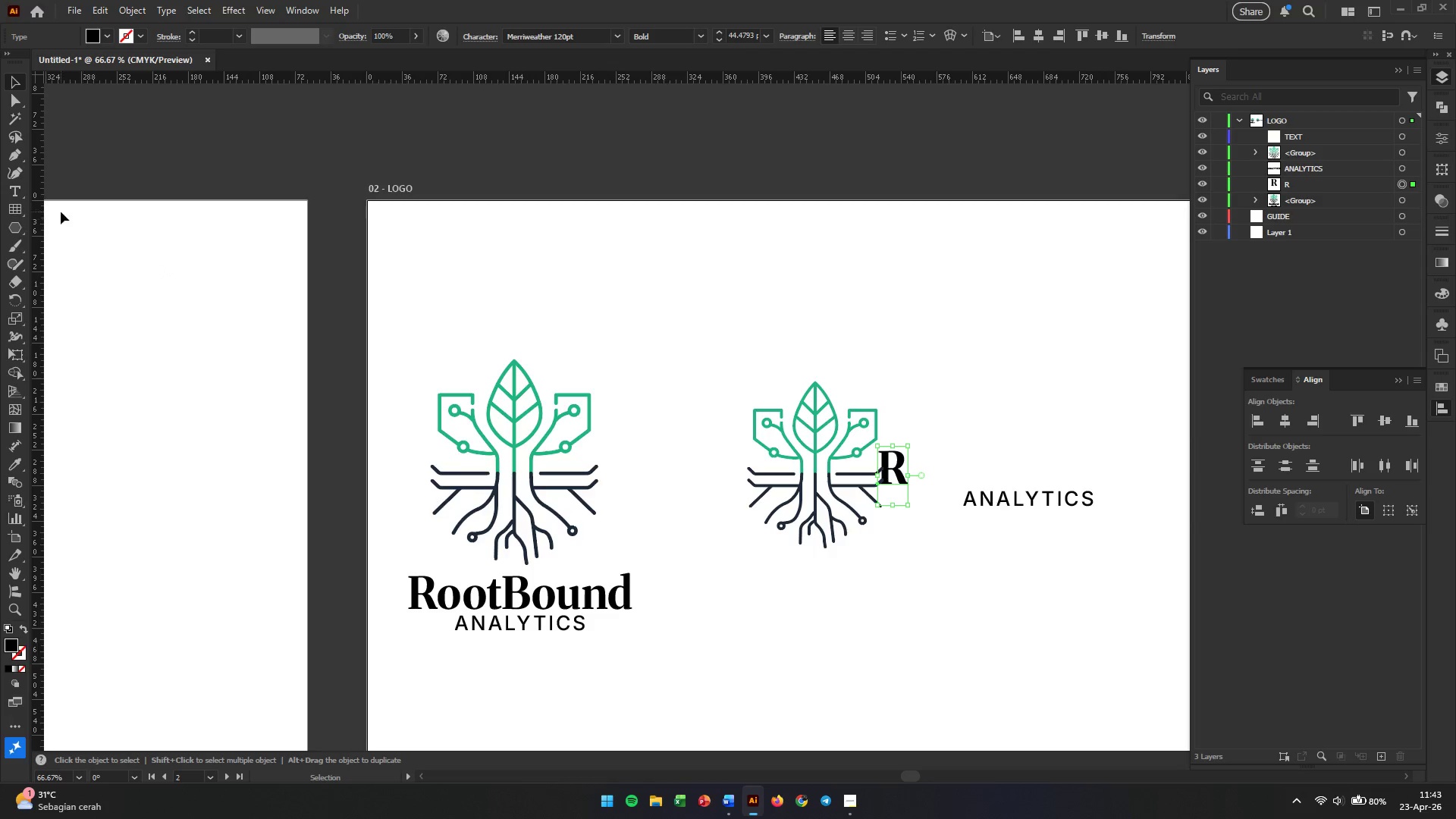 
left_click([15, 189])
 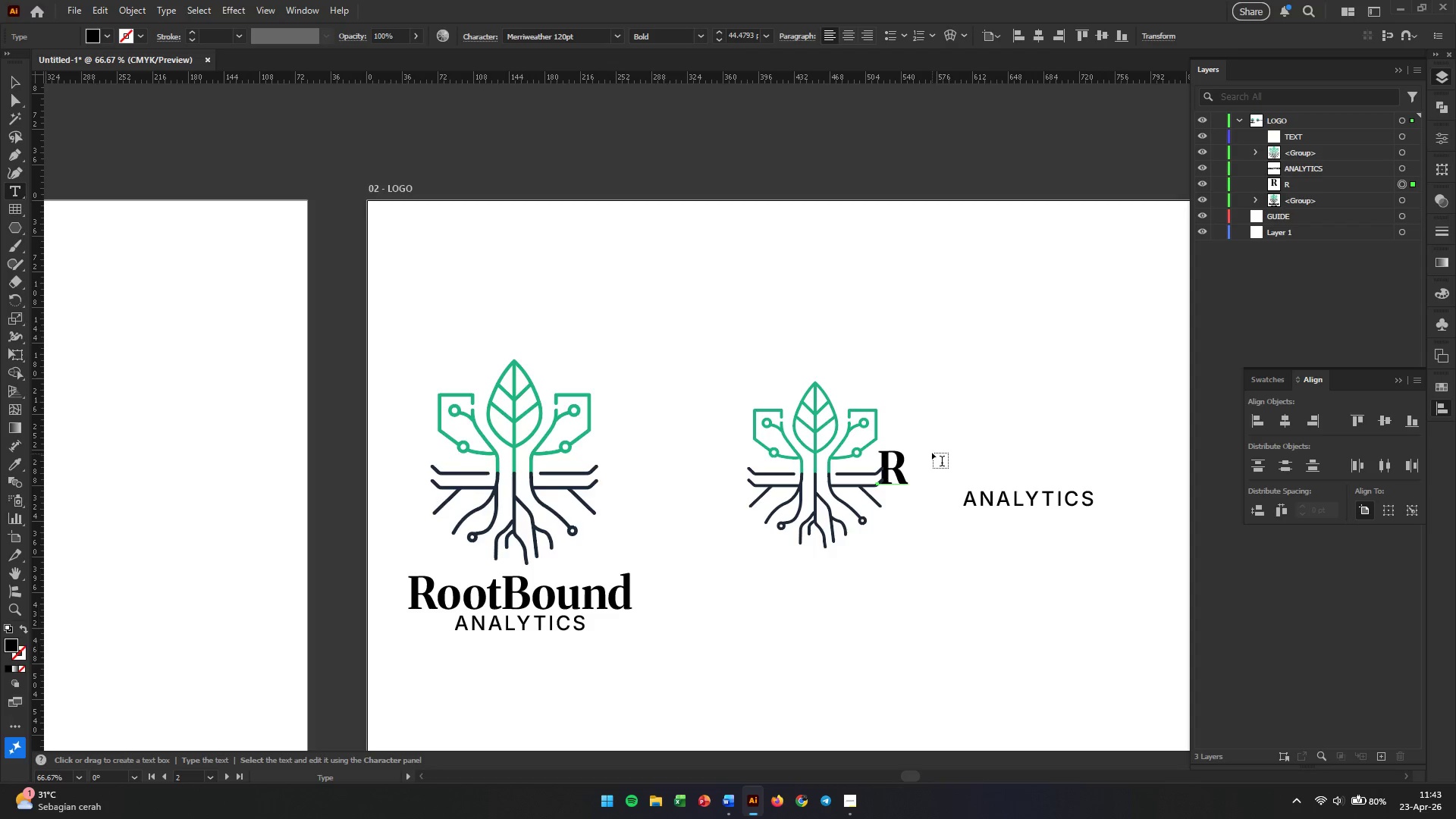 
left_click([932, 438])
 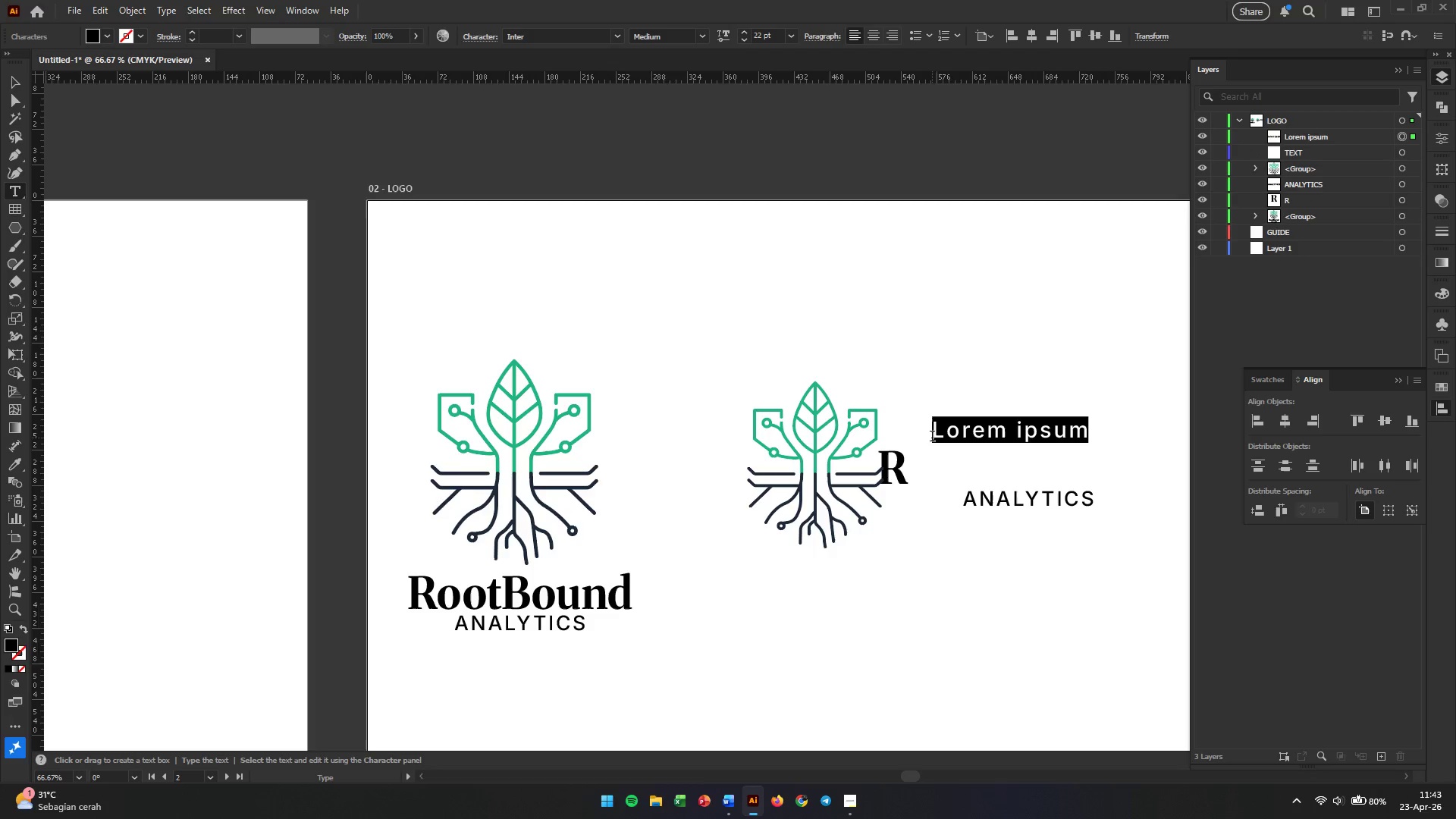 
key(Control+V)
 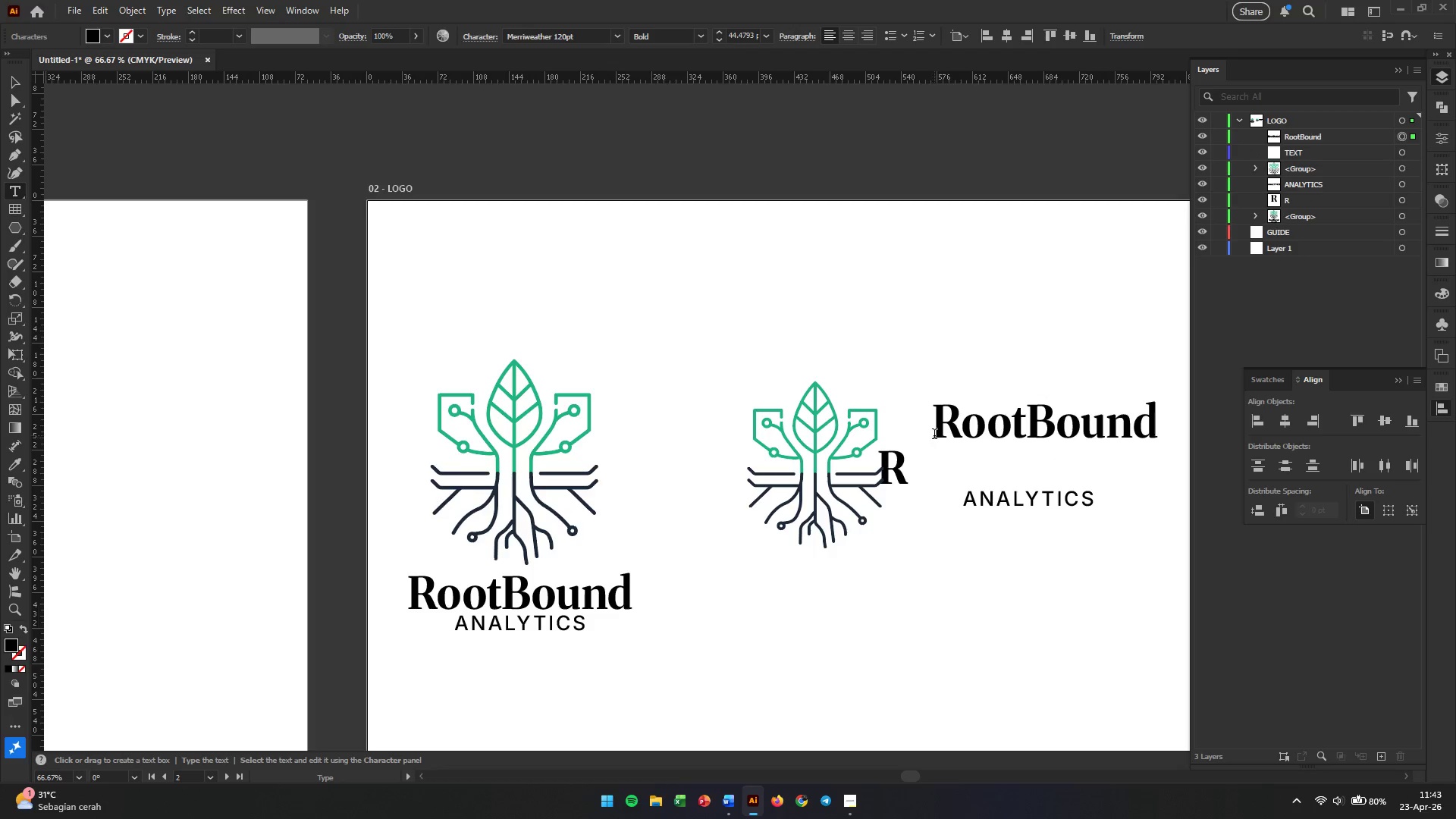 
key(Escape)
 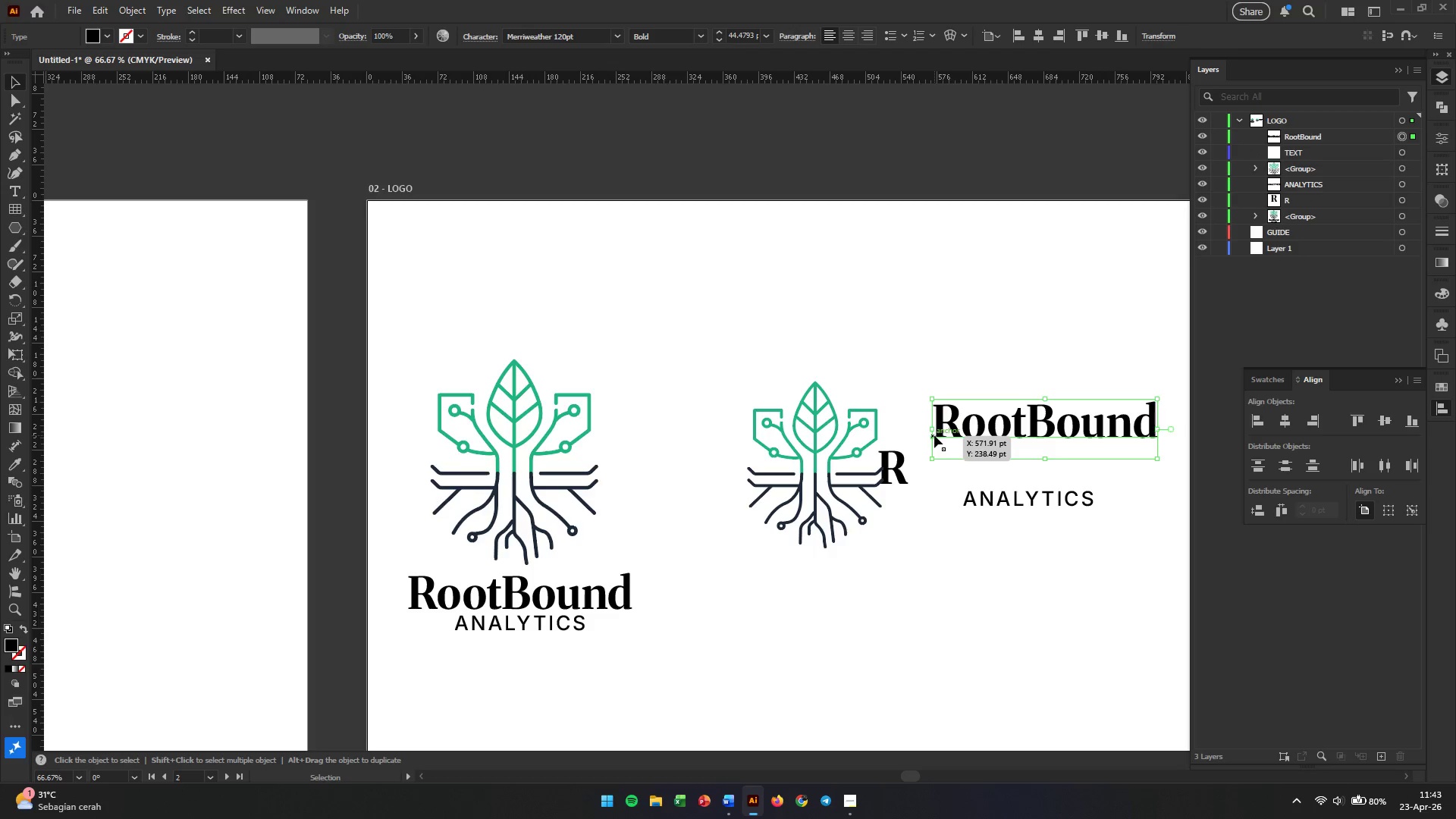 
key(V)
 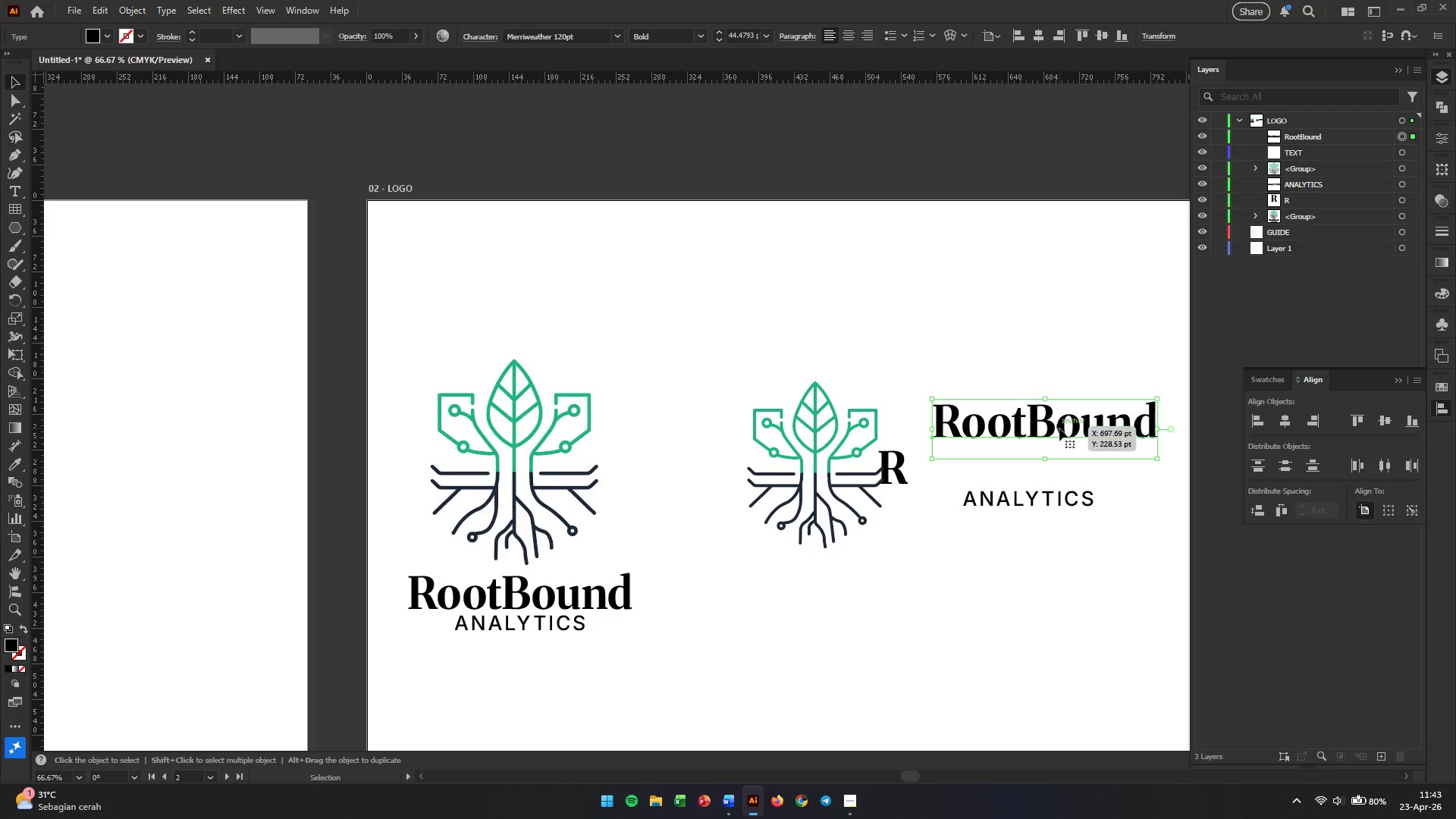 
left_click_drag(start_coordinate=[1059, 428], to_coordinate=[1033, 472])
 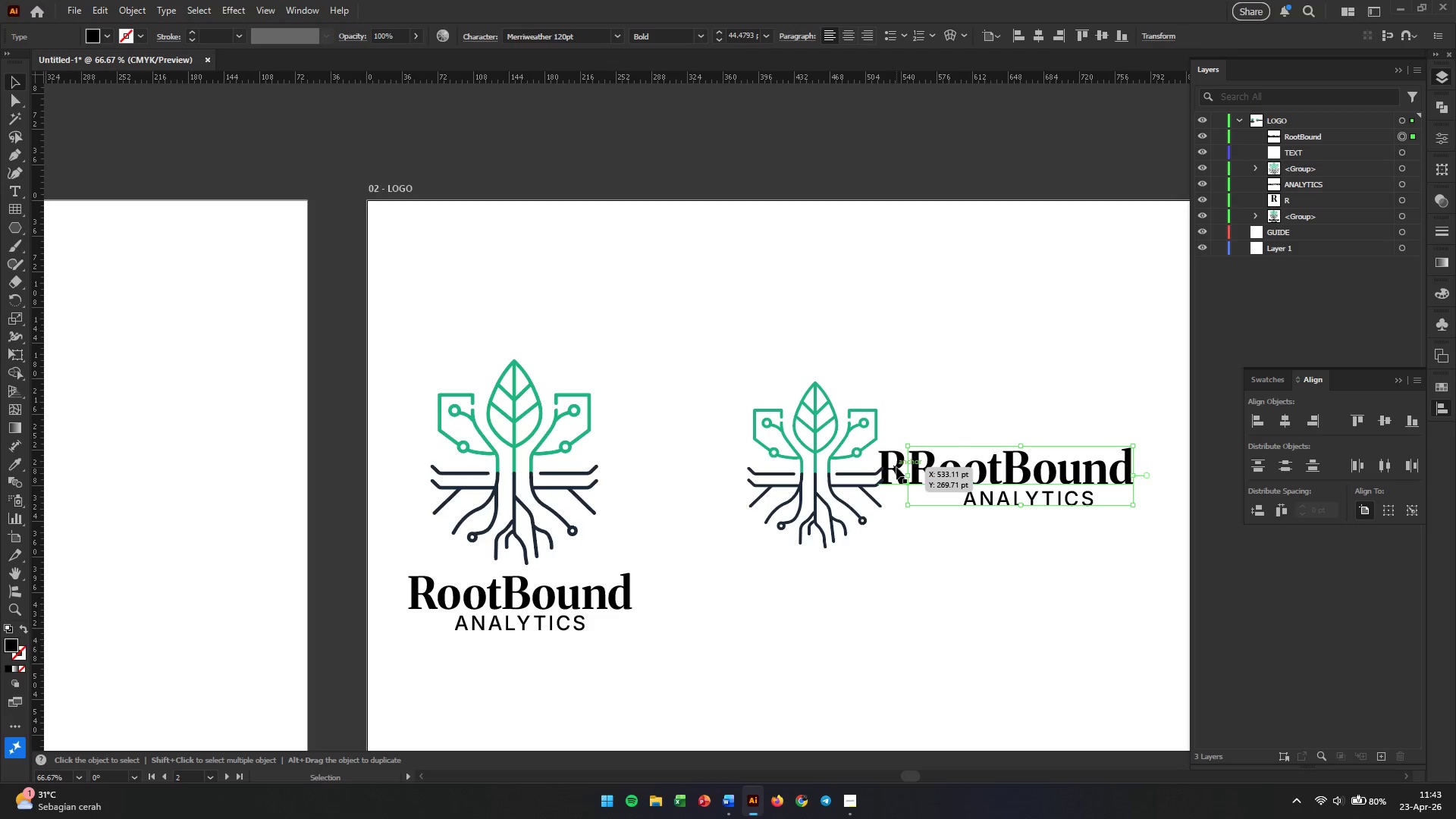 
left_click([896, 467])
 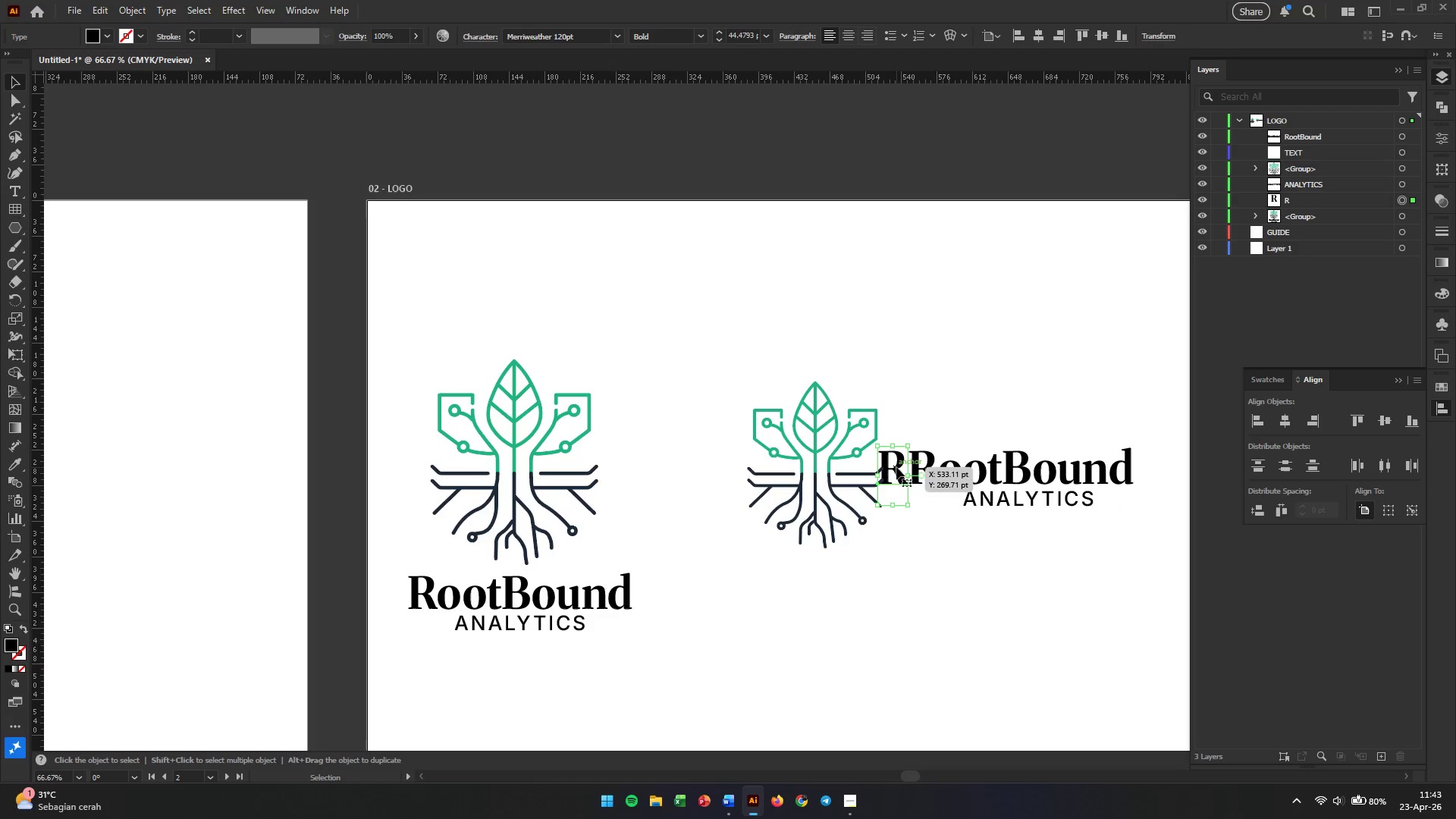 
key(Backspace)
 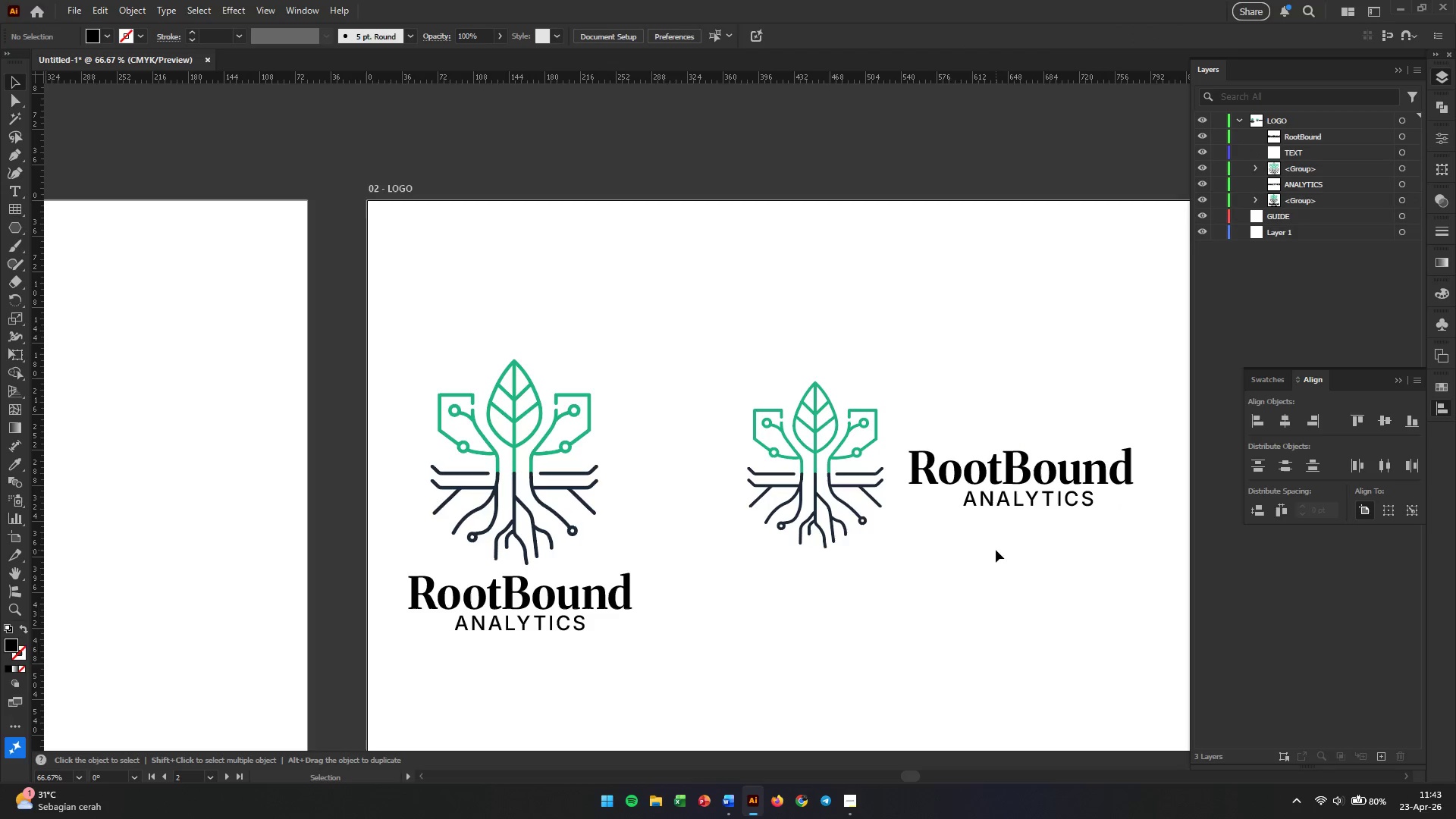 
left_click([996, 550])
 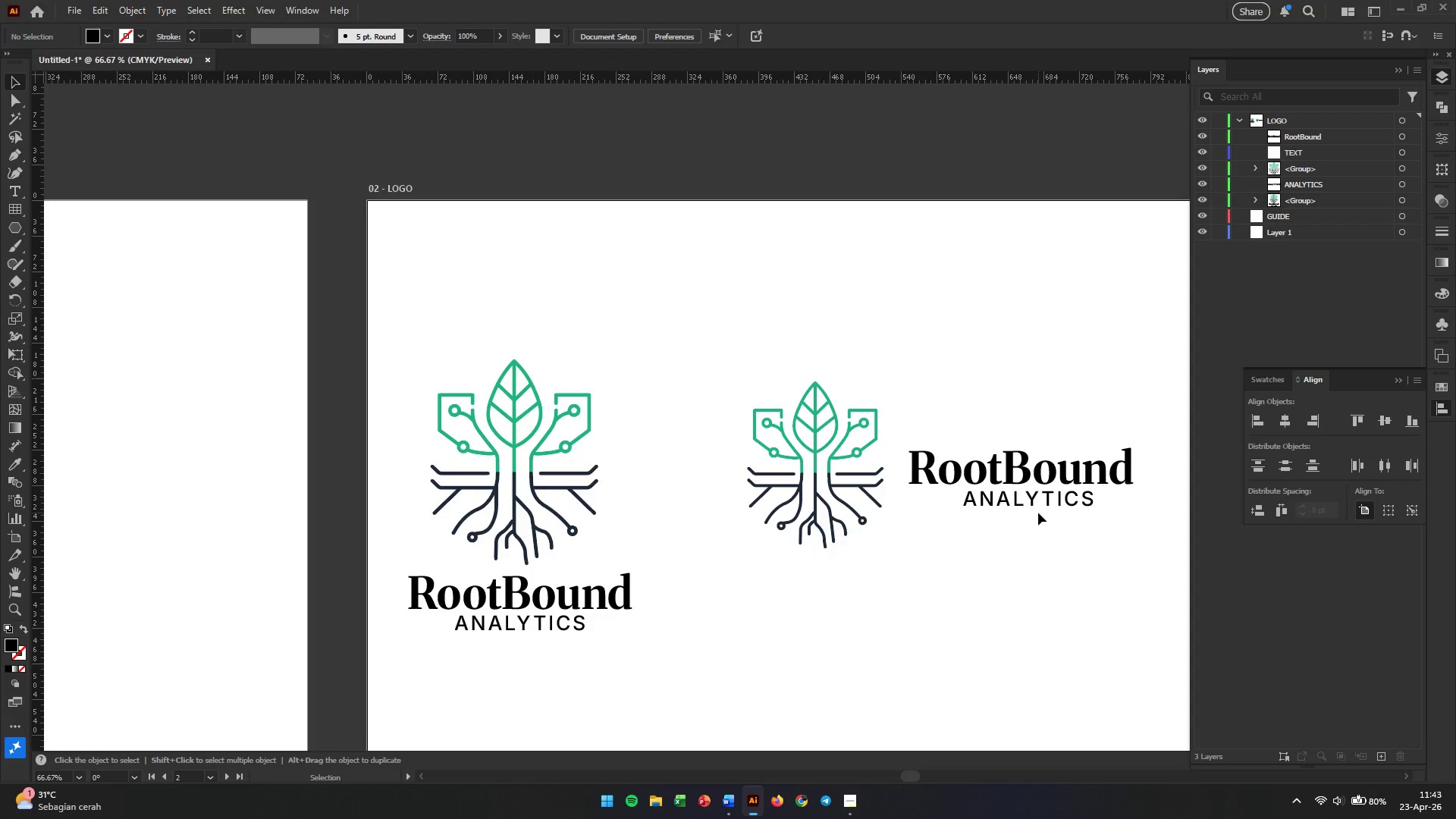 
left_click([1020, 500])
 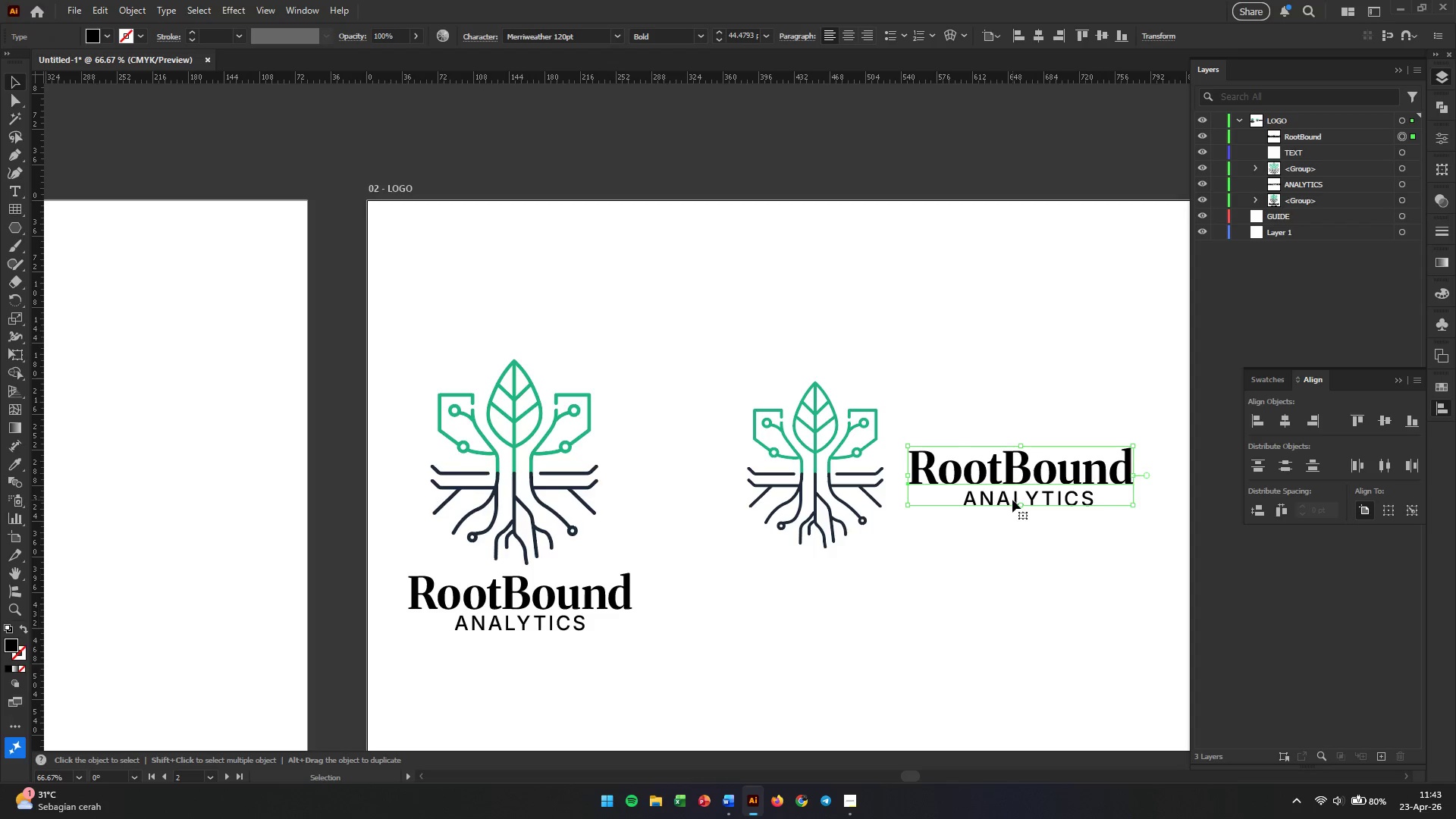 
left_click([1012, 526])
 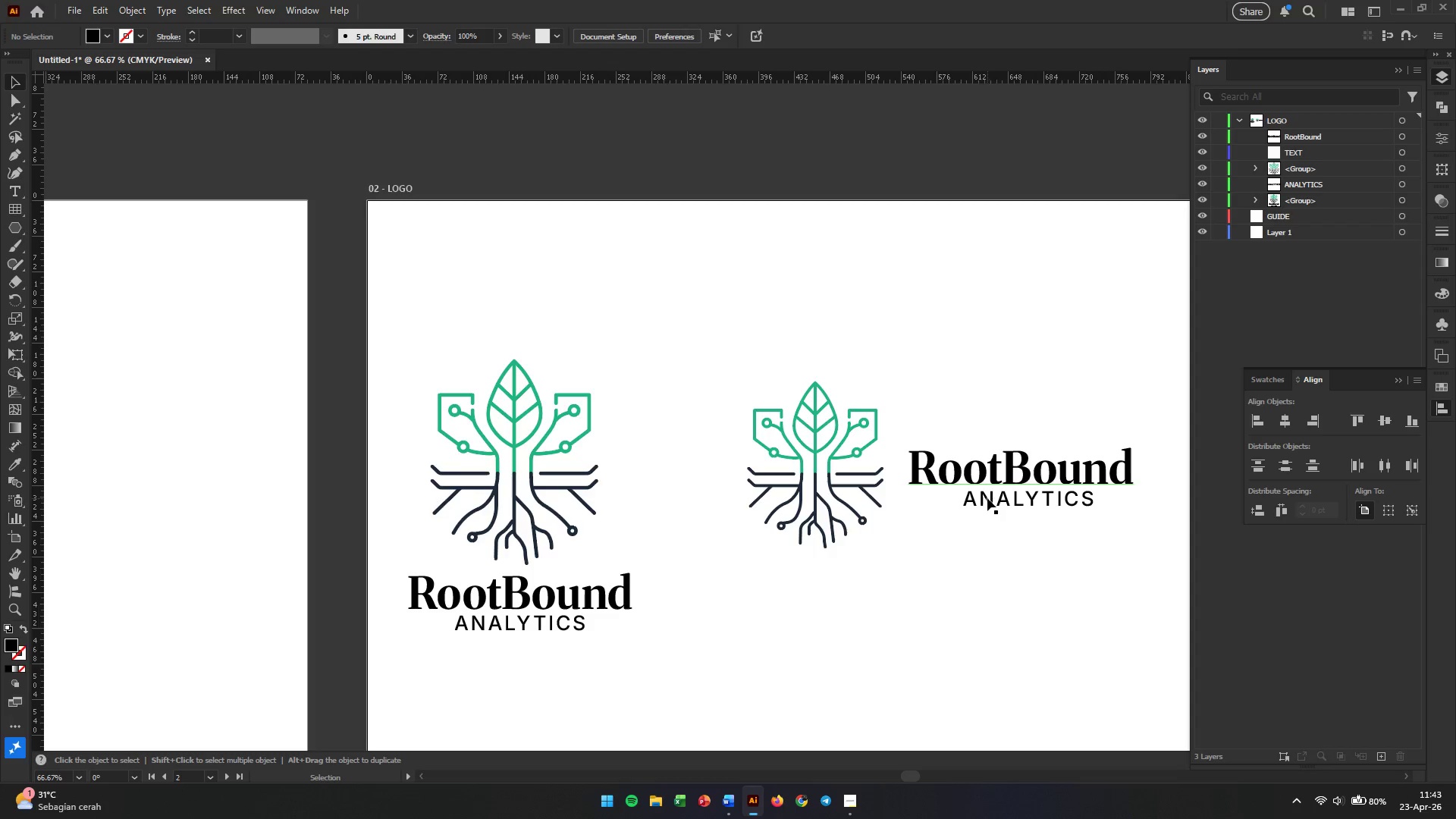 
left_click([987, 498])
 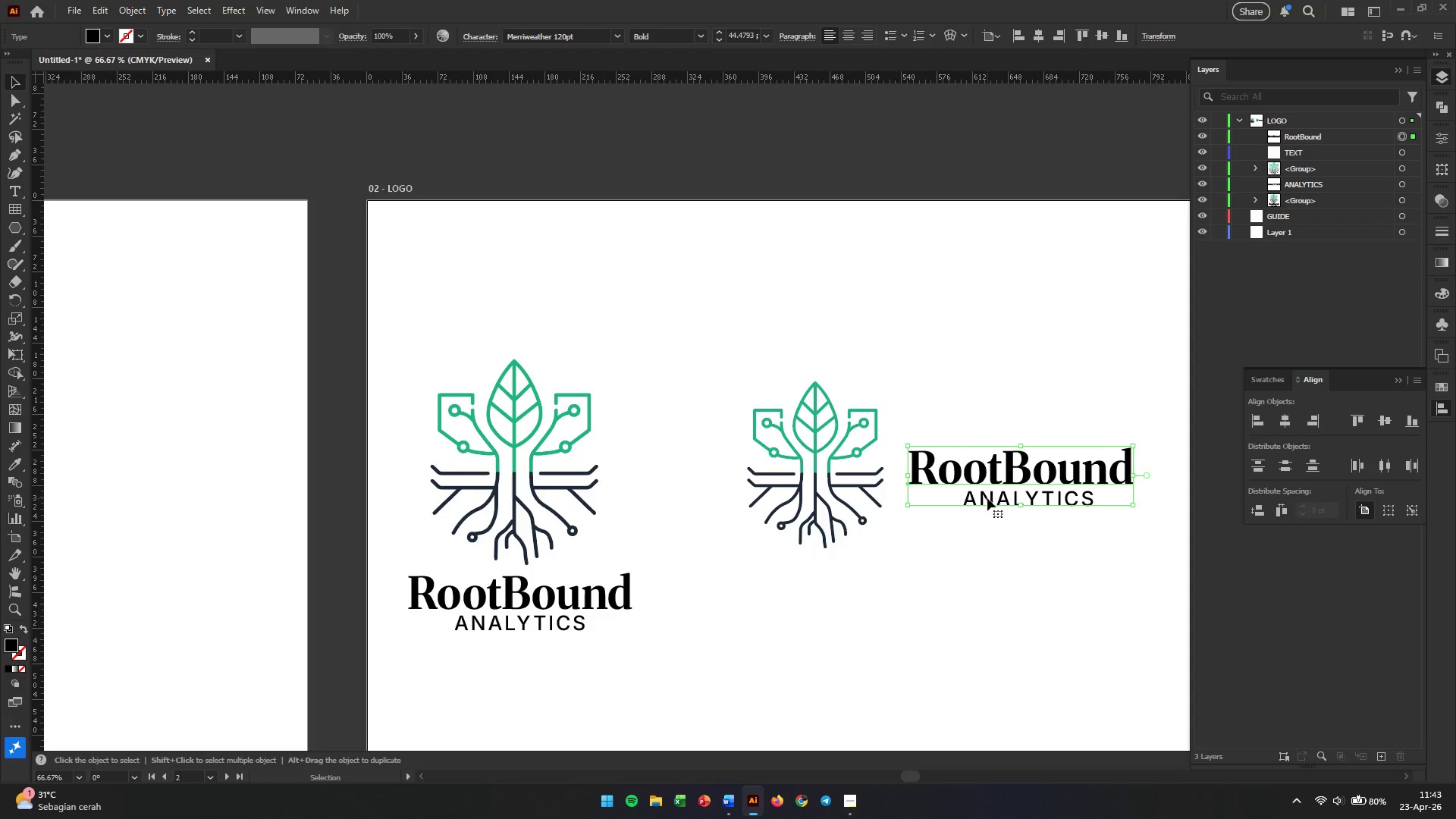 
left_click([984, 531])
 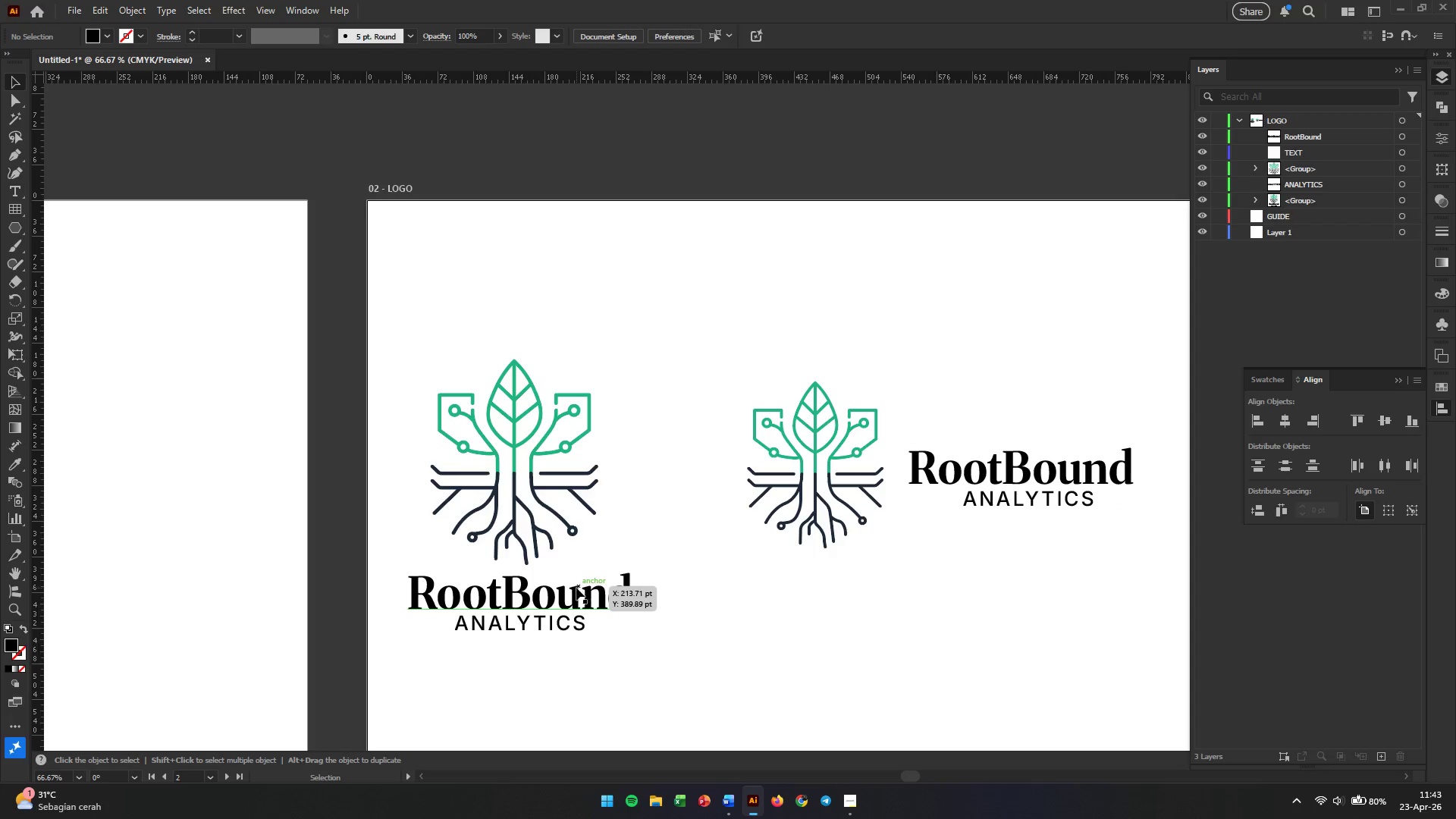 
hold_key(key=AltLeft, duration=1.92)
left_click_drag(start_coordinate=[516, 596], to_coordinate=[901, 680])
 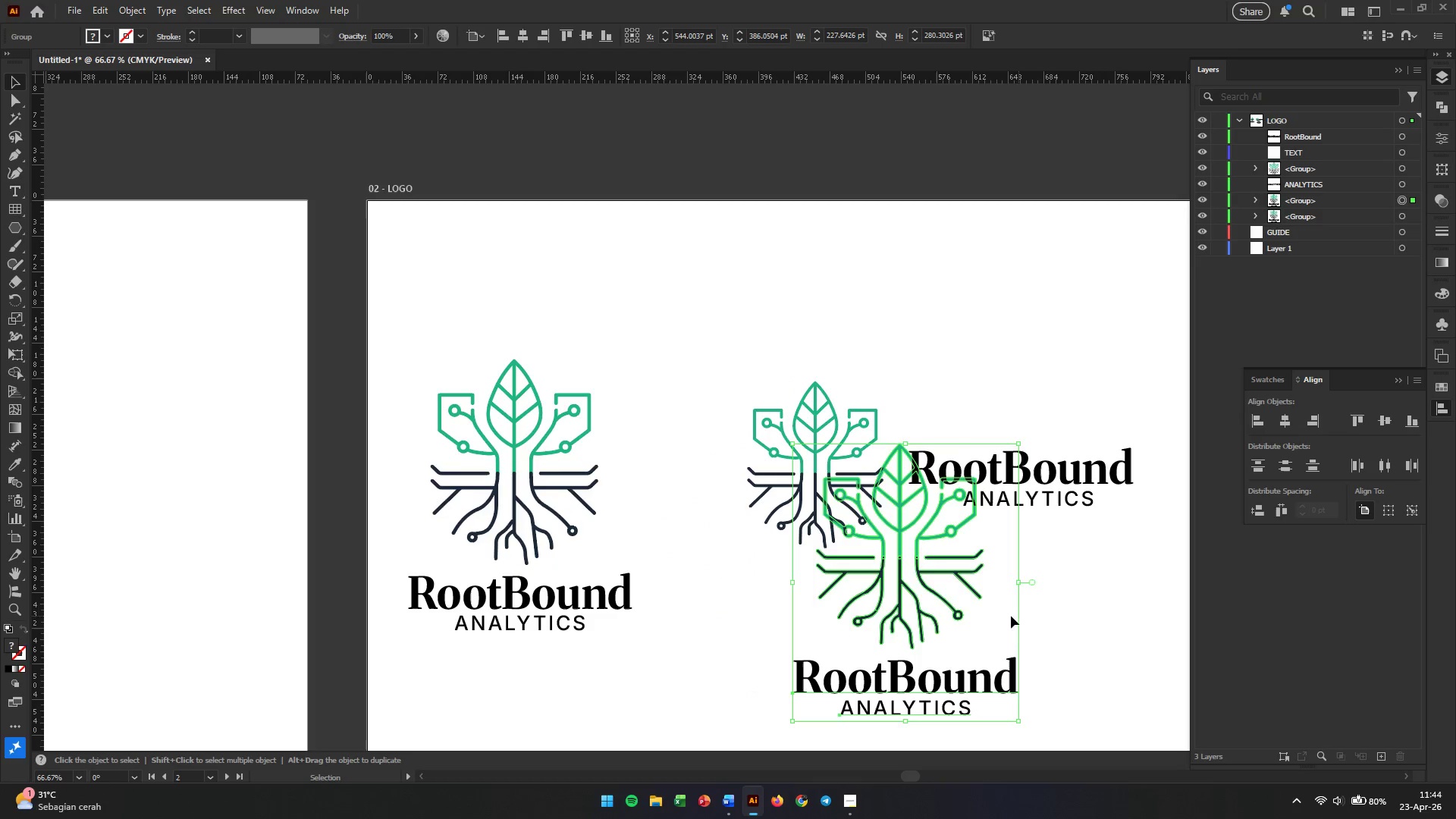 
left_click([1084, 615])
 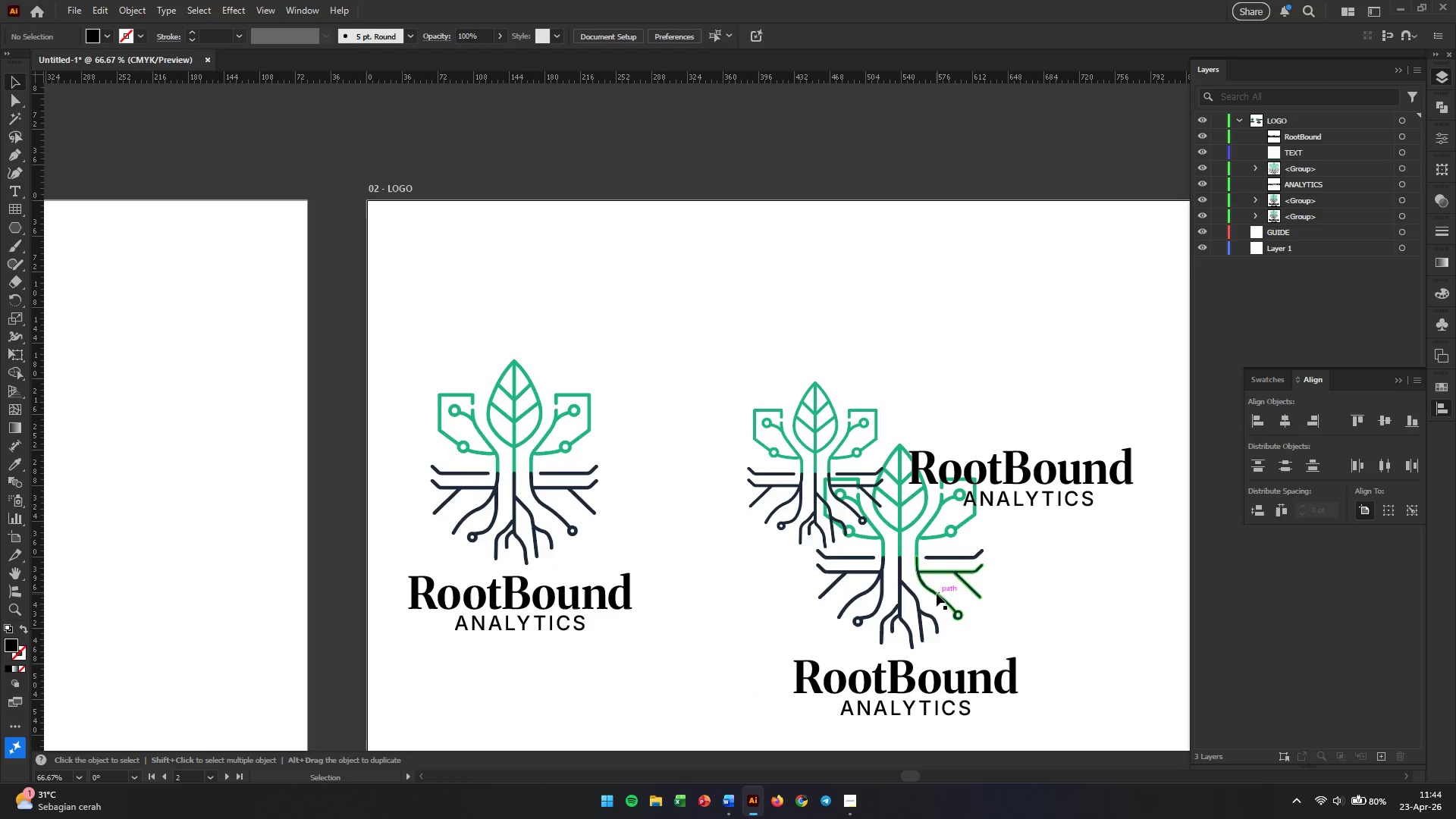 
left_click([937, 594])
 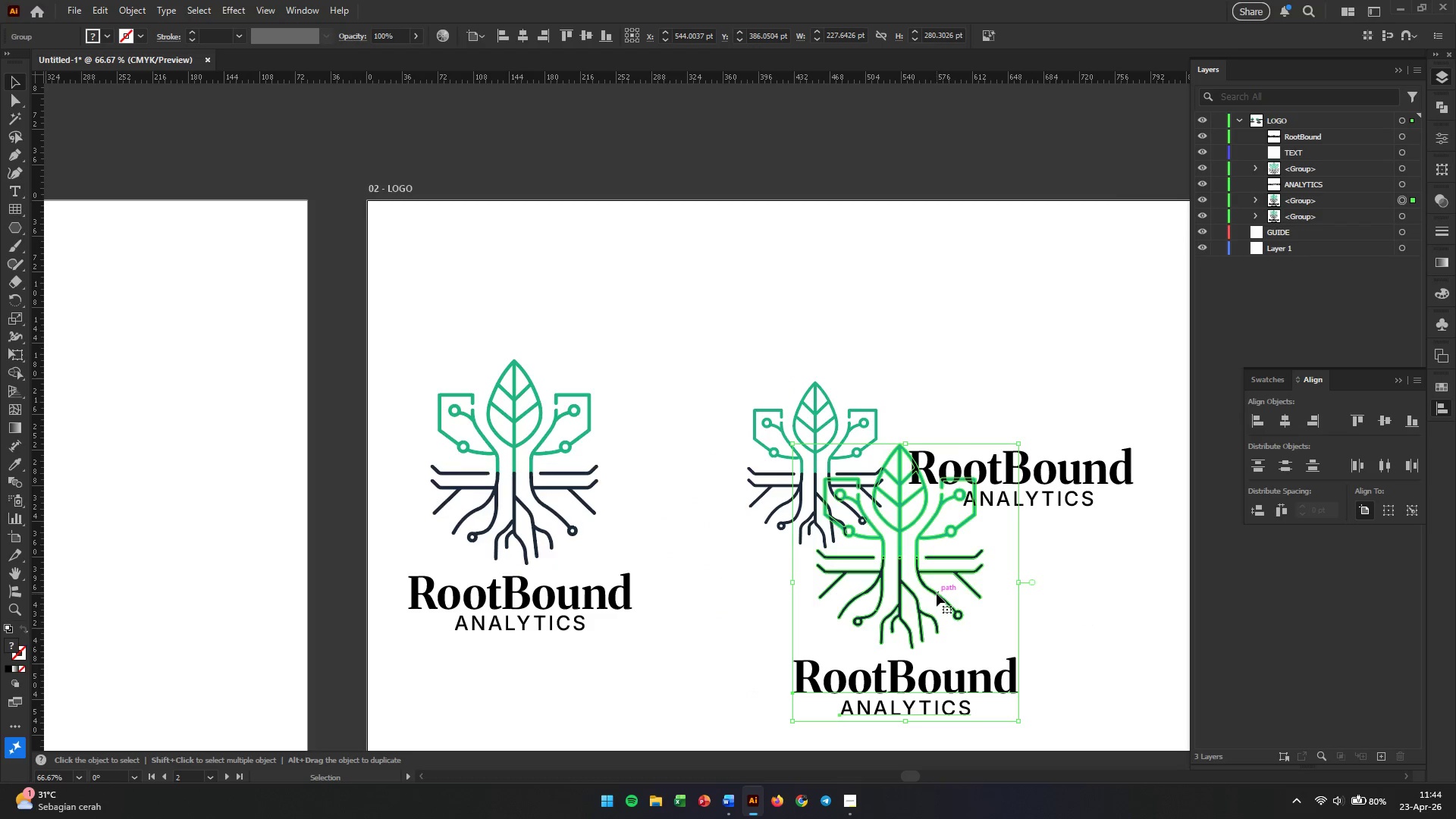 
right_click([937, 594])
 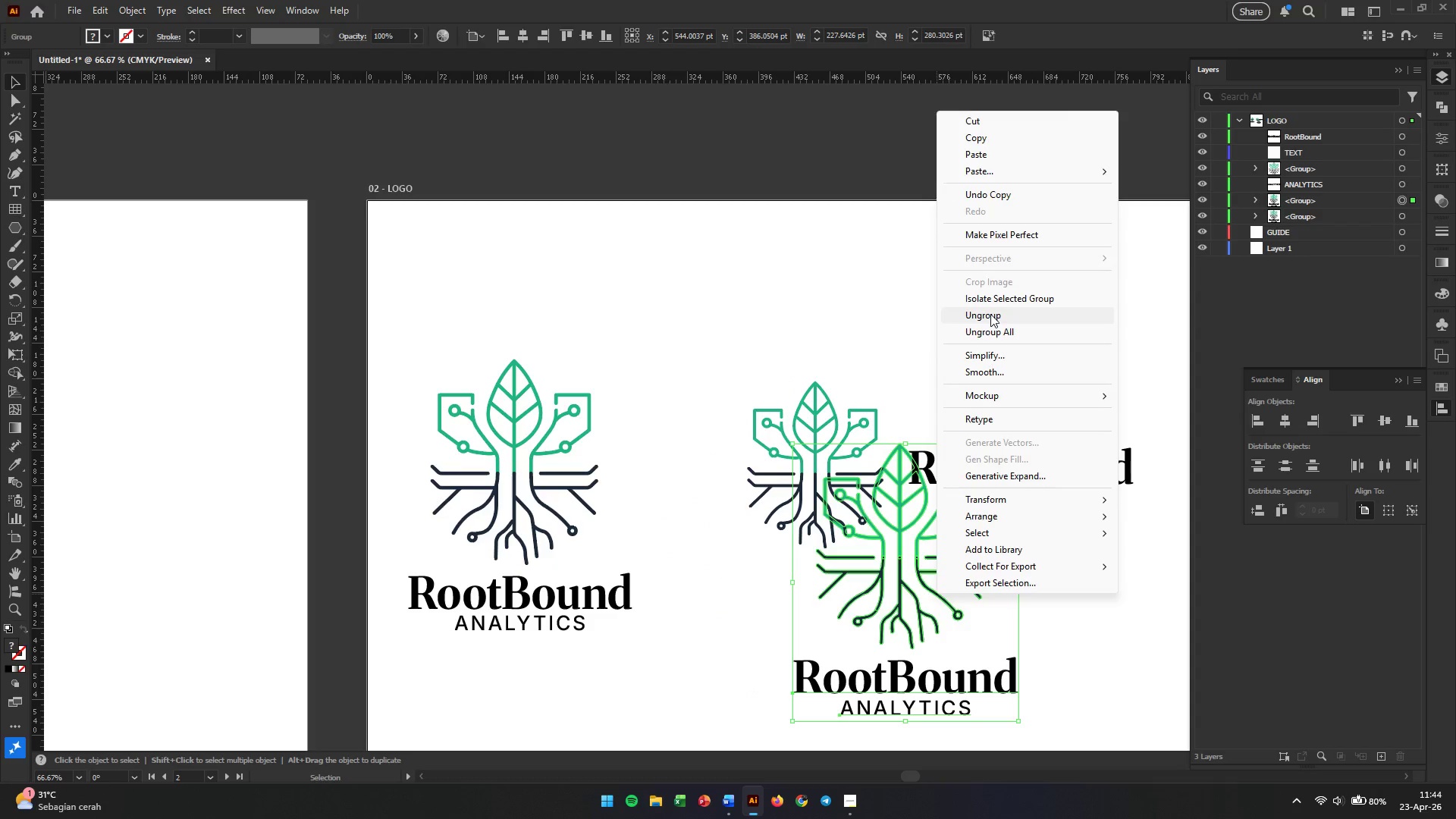 
double_click([1111, 579])
 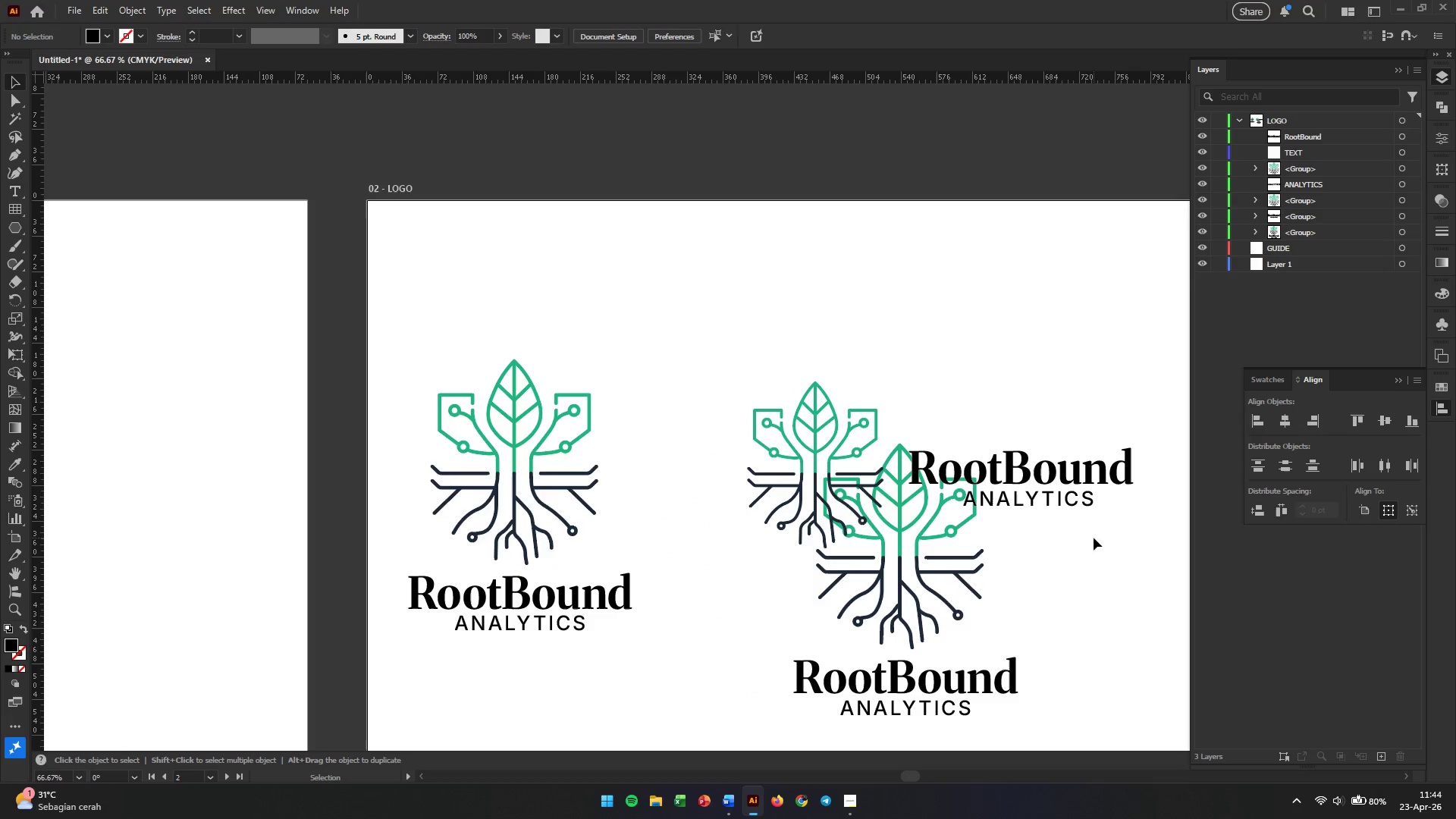 
left_click_drag(start_coordinate=[1094, 538], to_coordinate=[893, 574])
 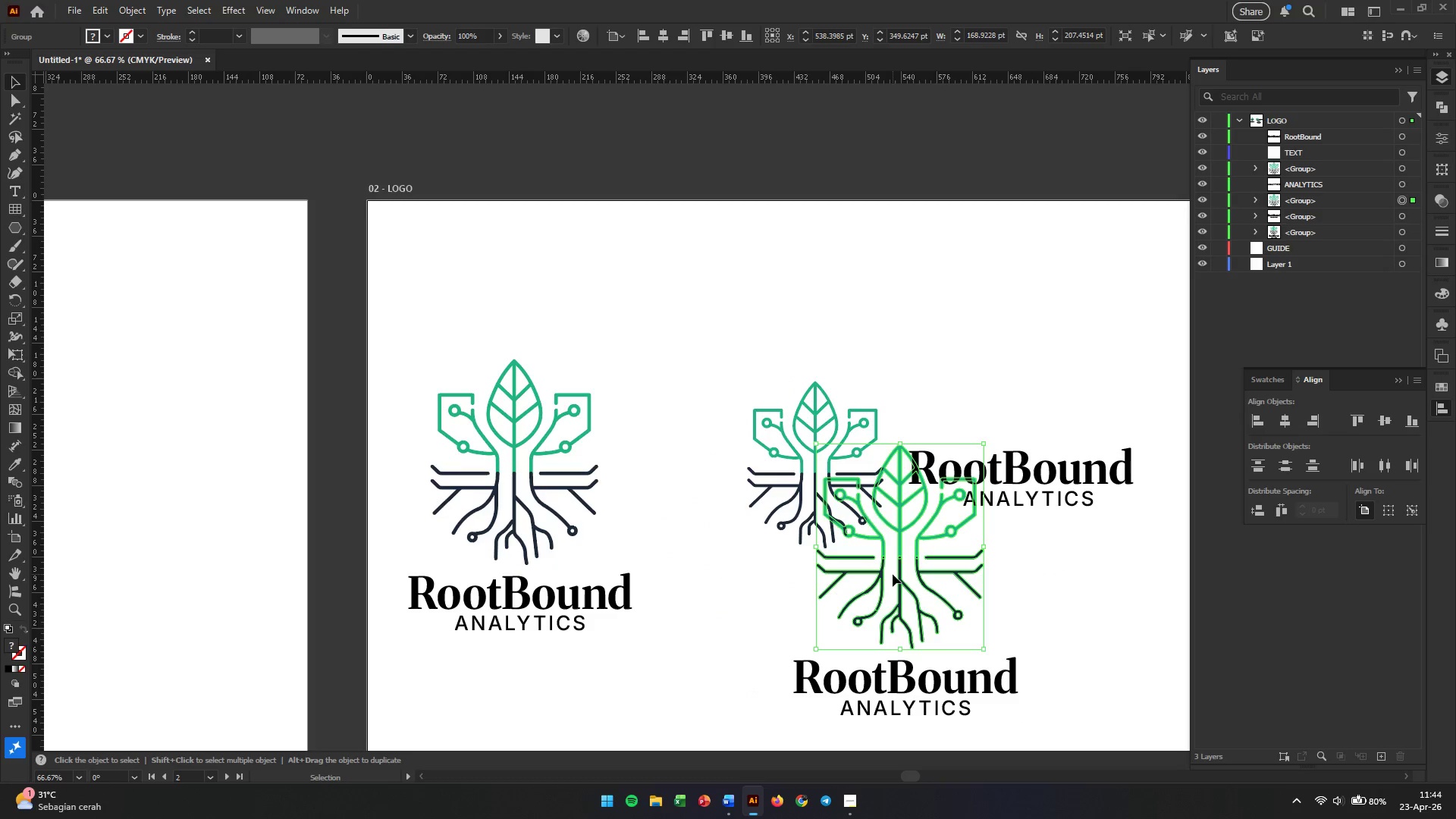 
key(Backspace)
 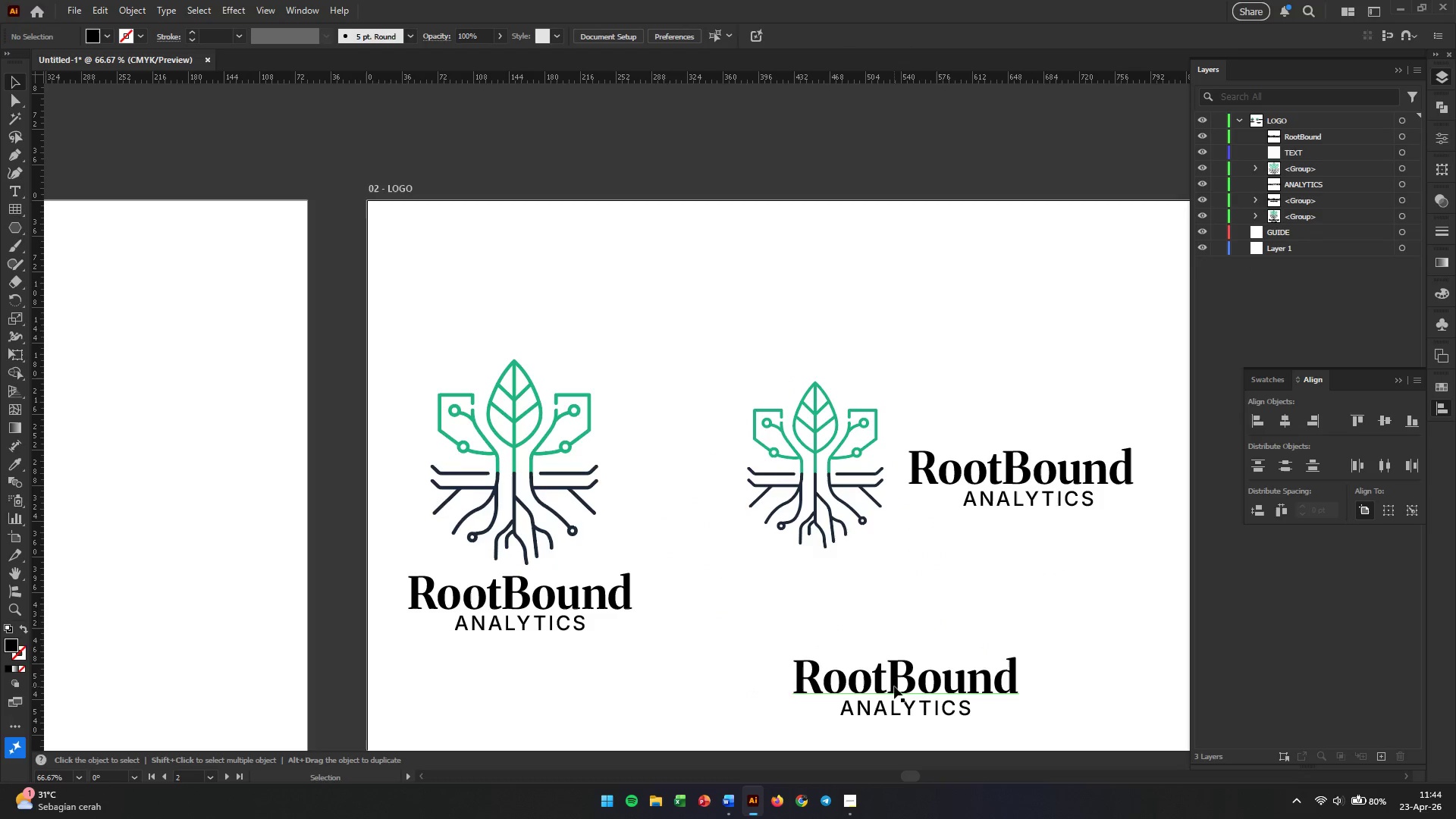 
double_click([894, 686])
 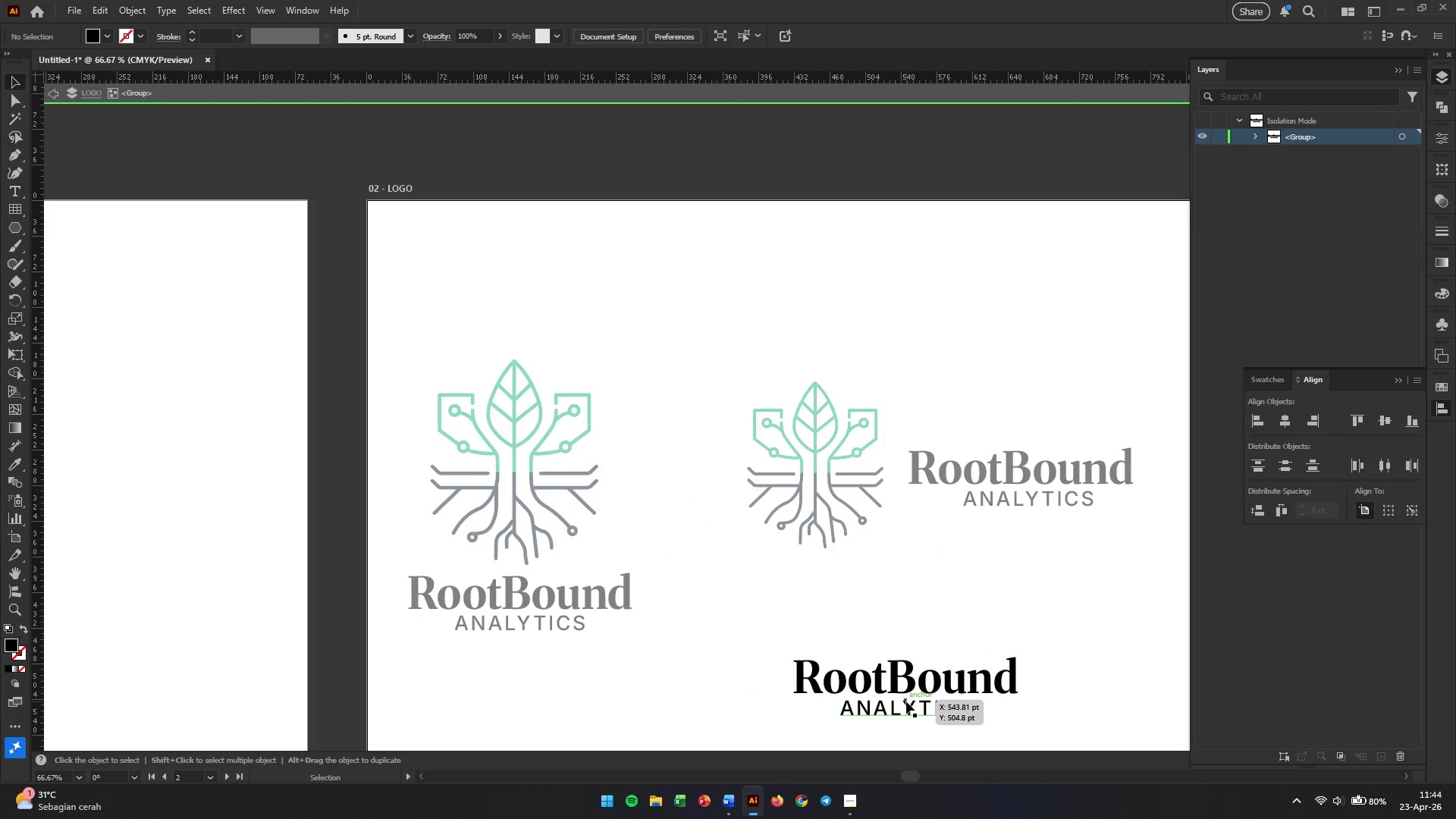 
left_click([909, 706])
 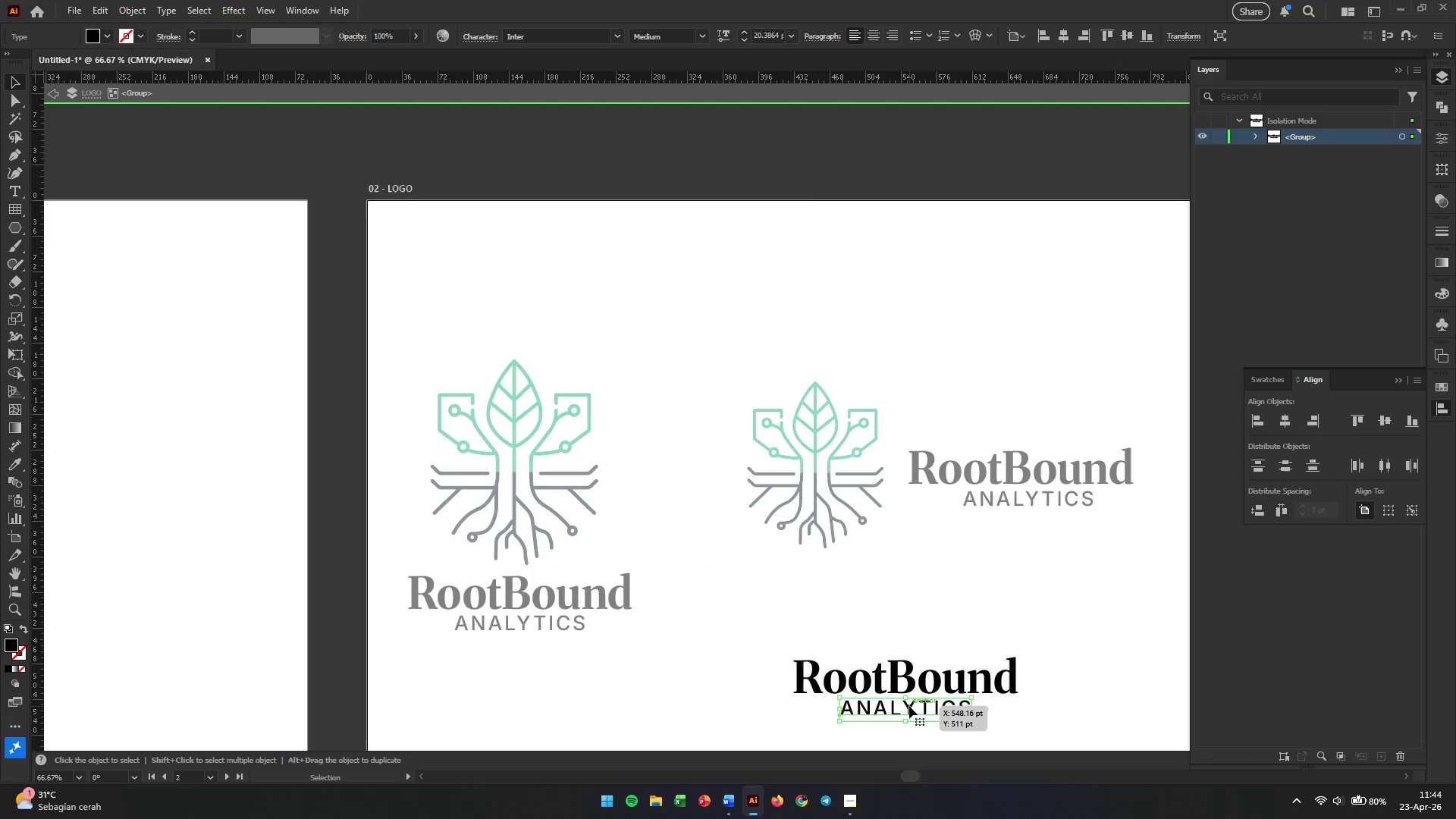 
key(Backspace)
 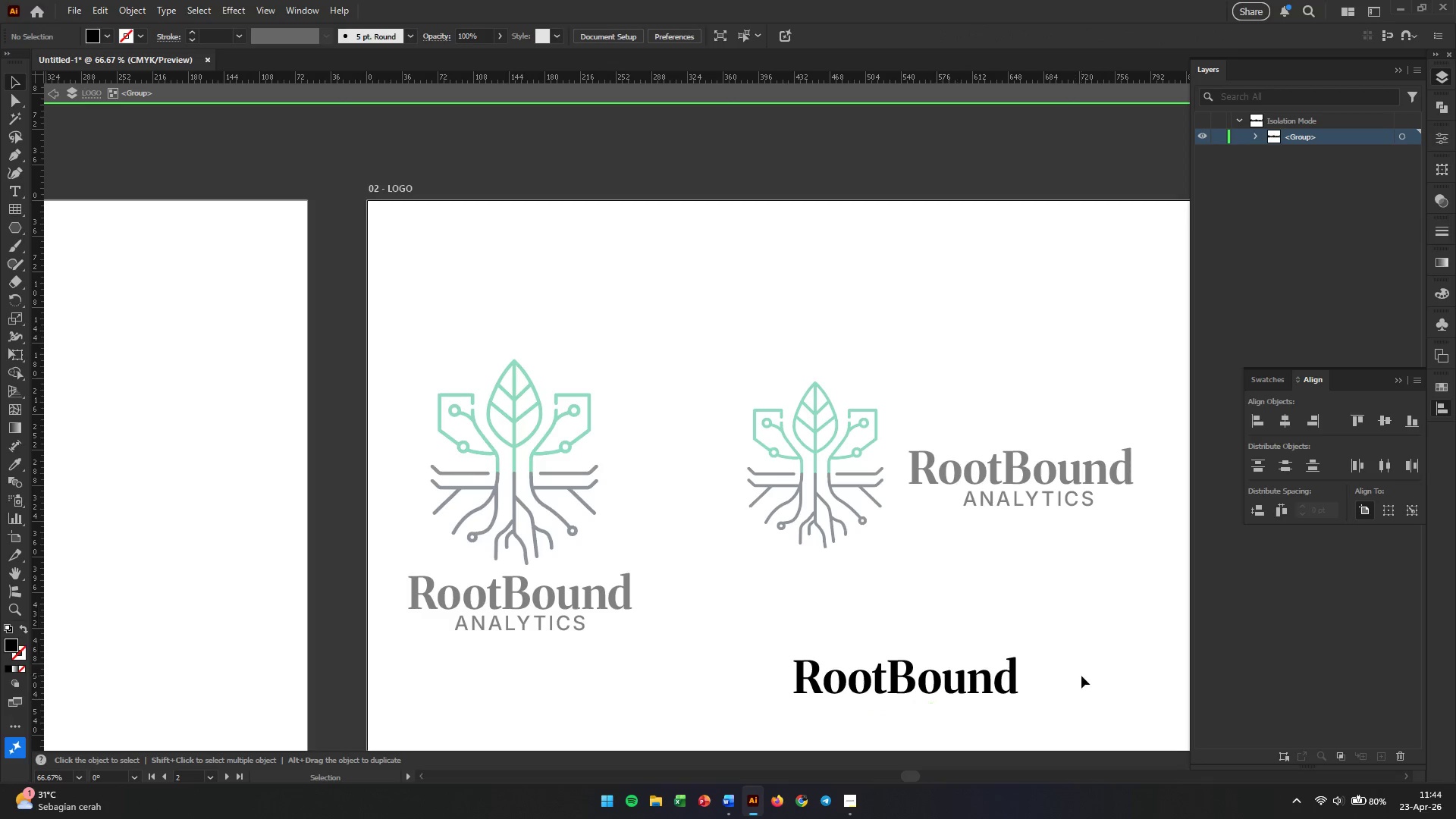 
left_click([1081, 675])
 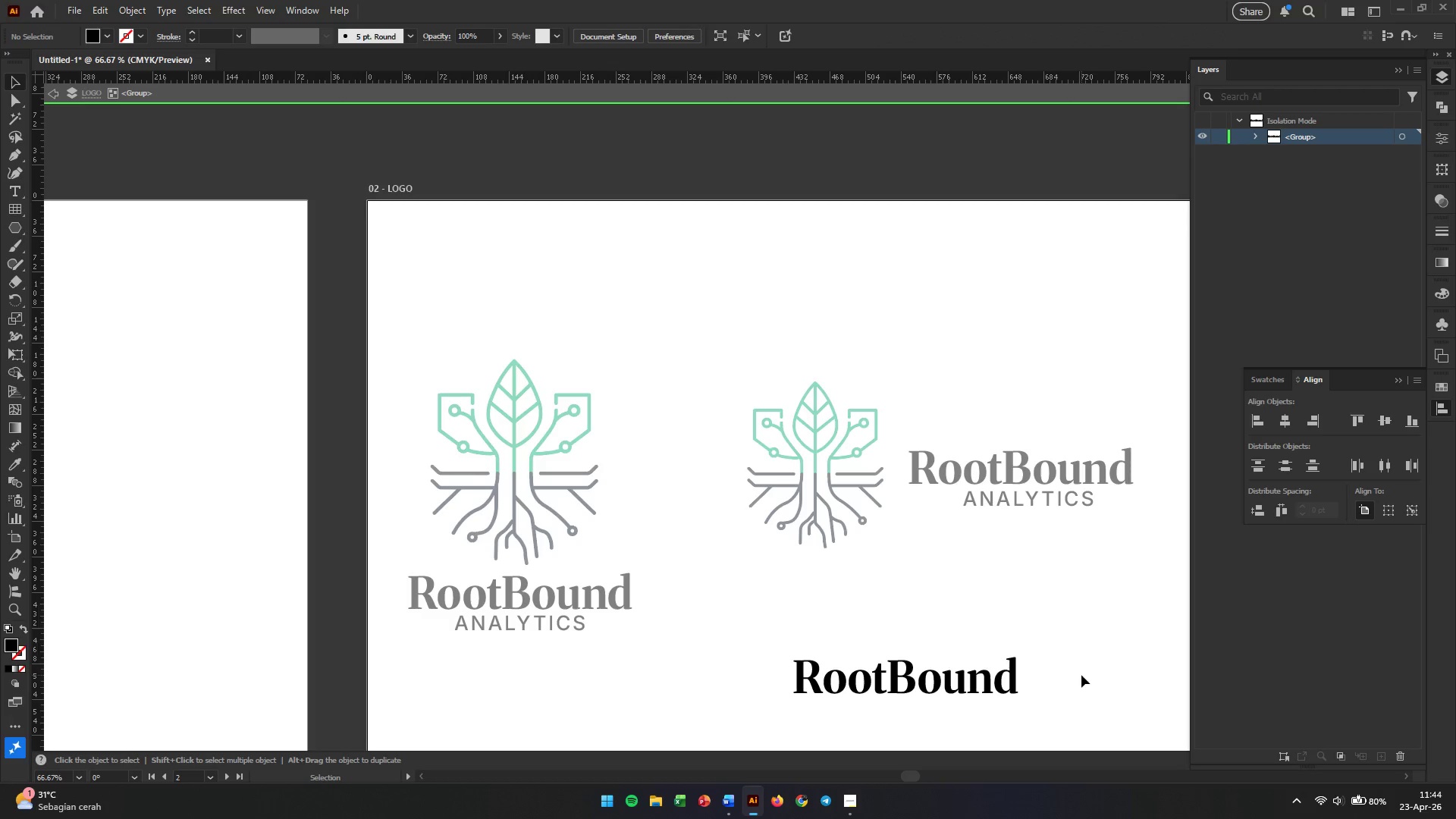 
left_click_drag(start_coordinate=[1081, 675], to_coordinate=[974, 676])
 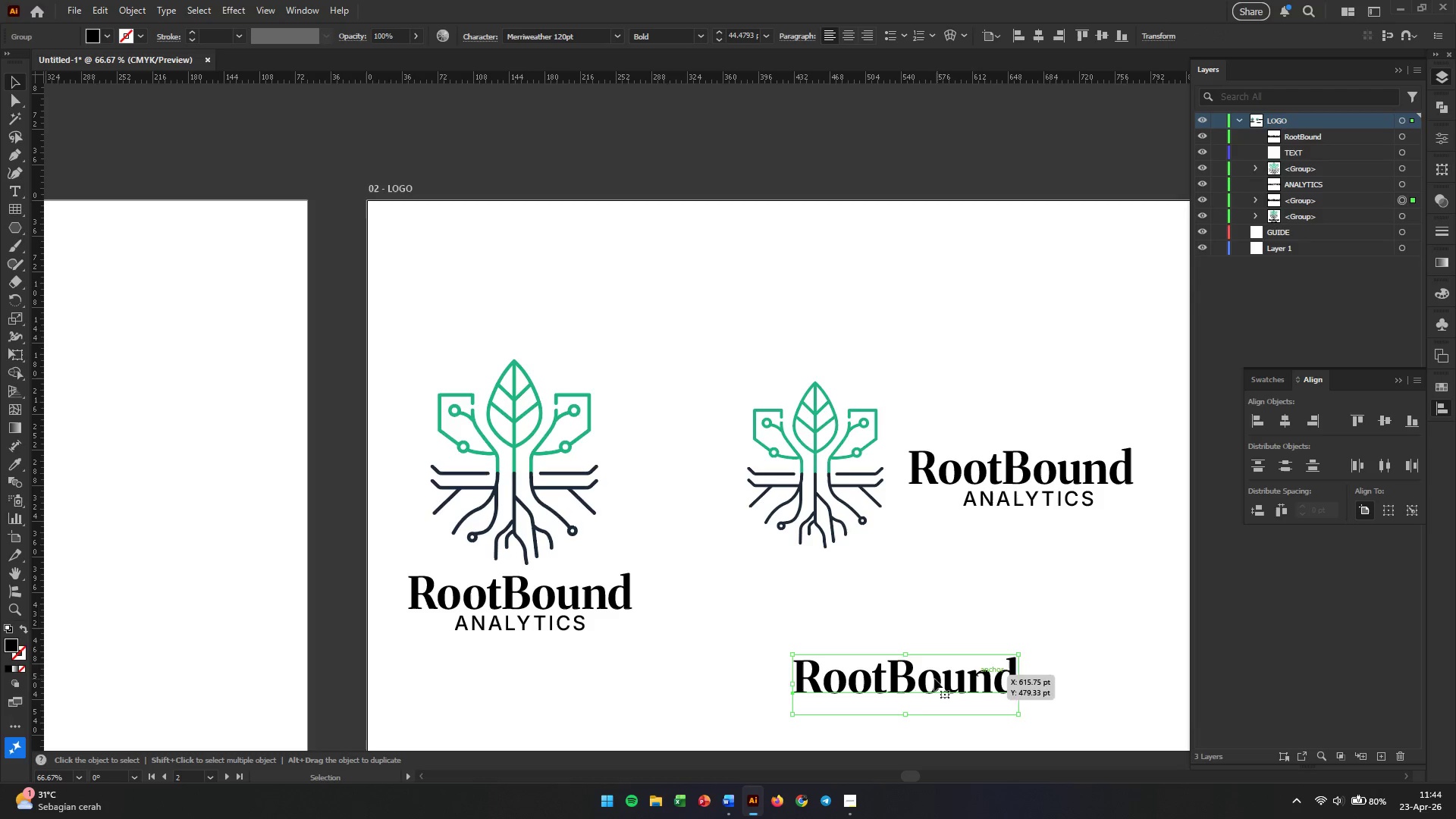 
triple_click([974, 676])
 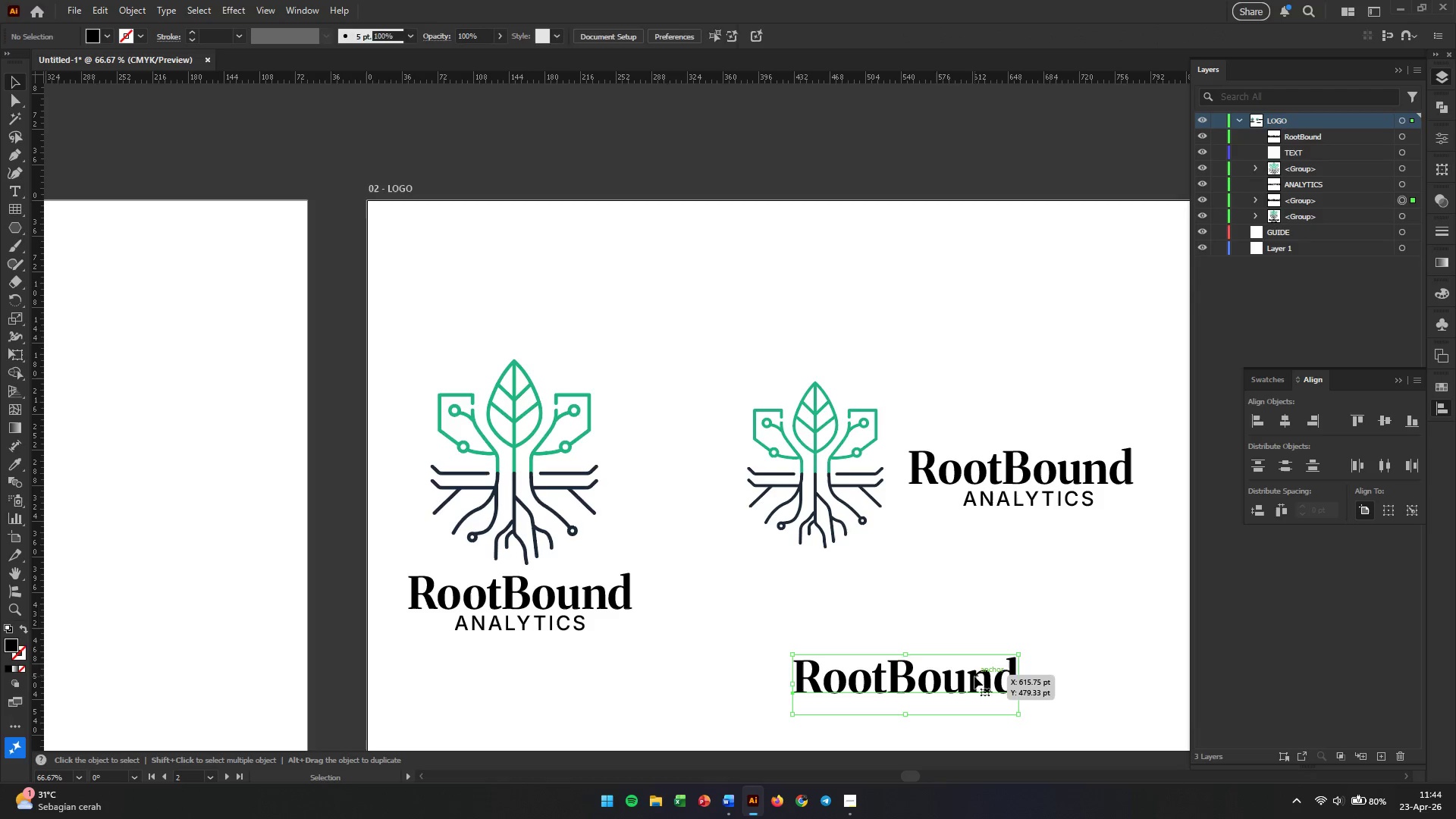 
triple_click([974, 676])
 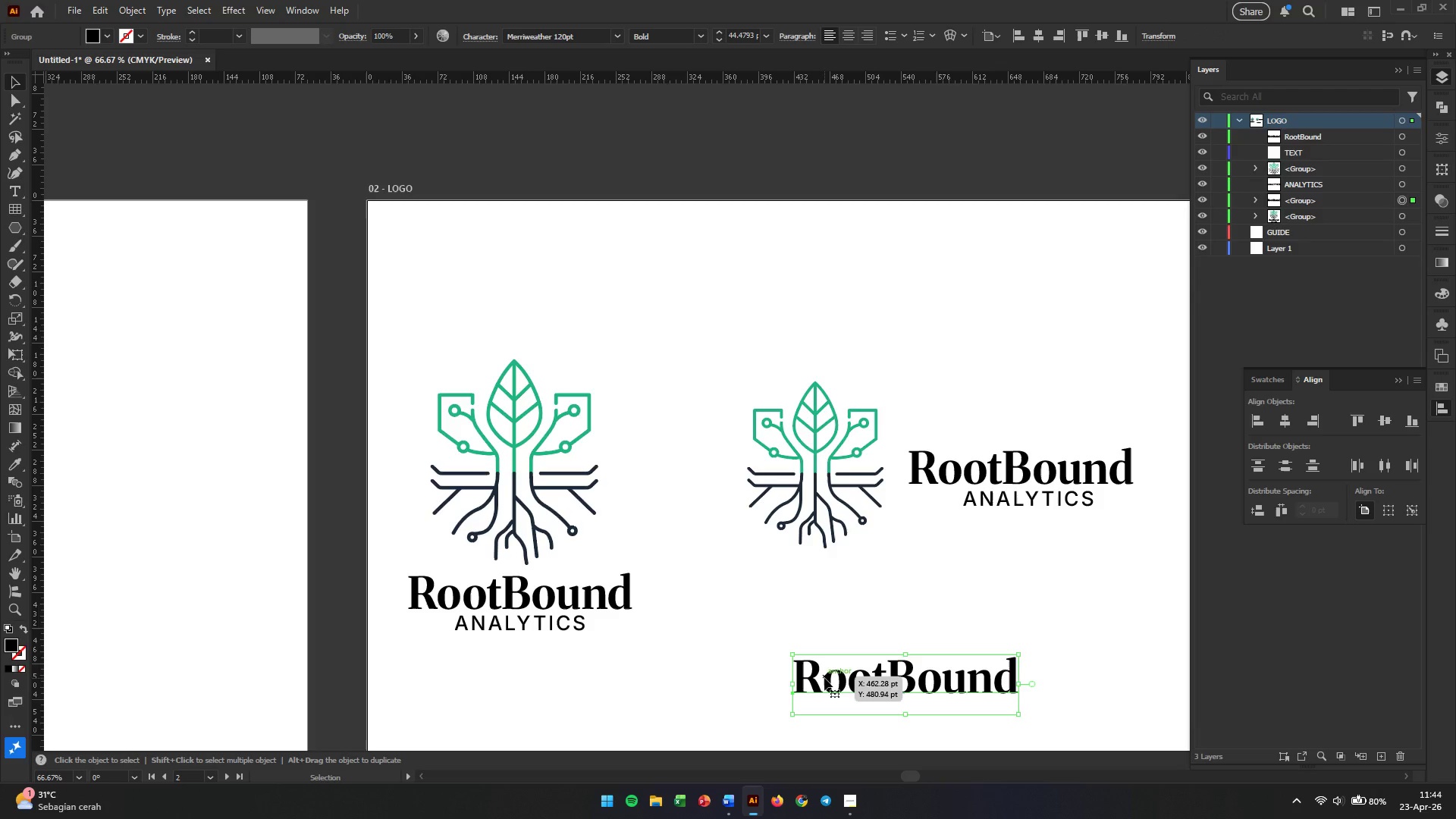 
left_click([824, 678])
 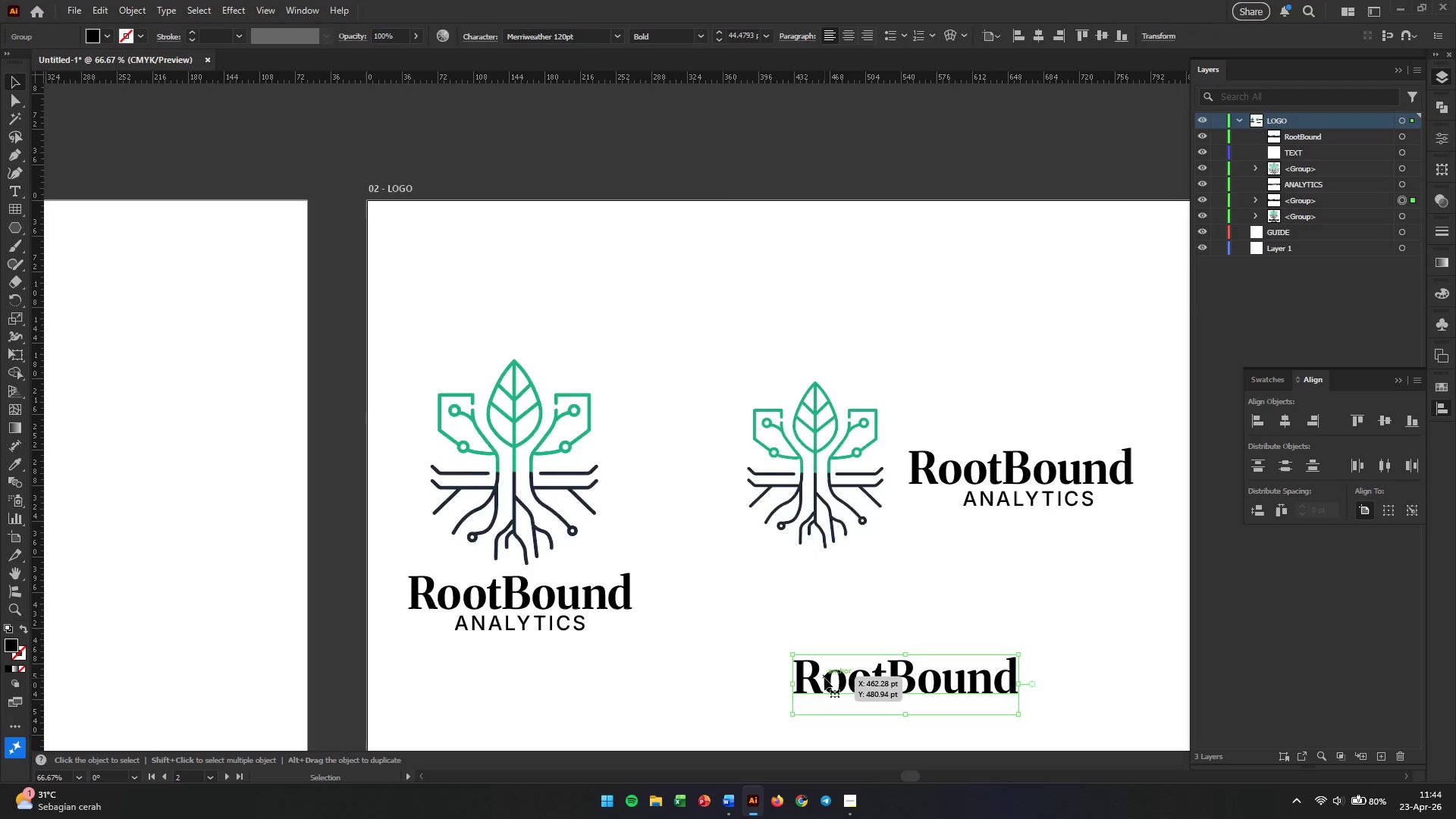 
left_click_drag(start_coordinate=[824, 678], to_coordinate=[824, 682])
 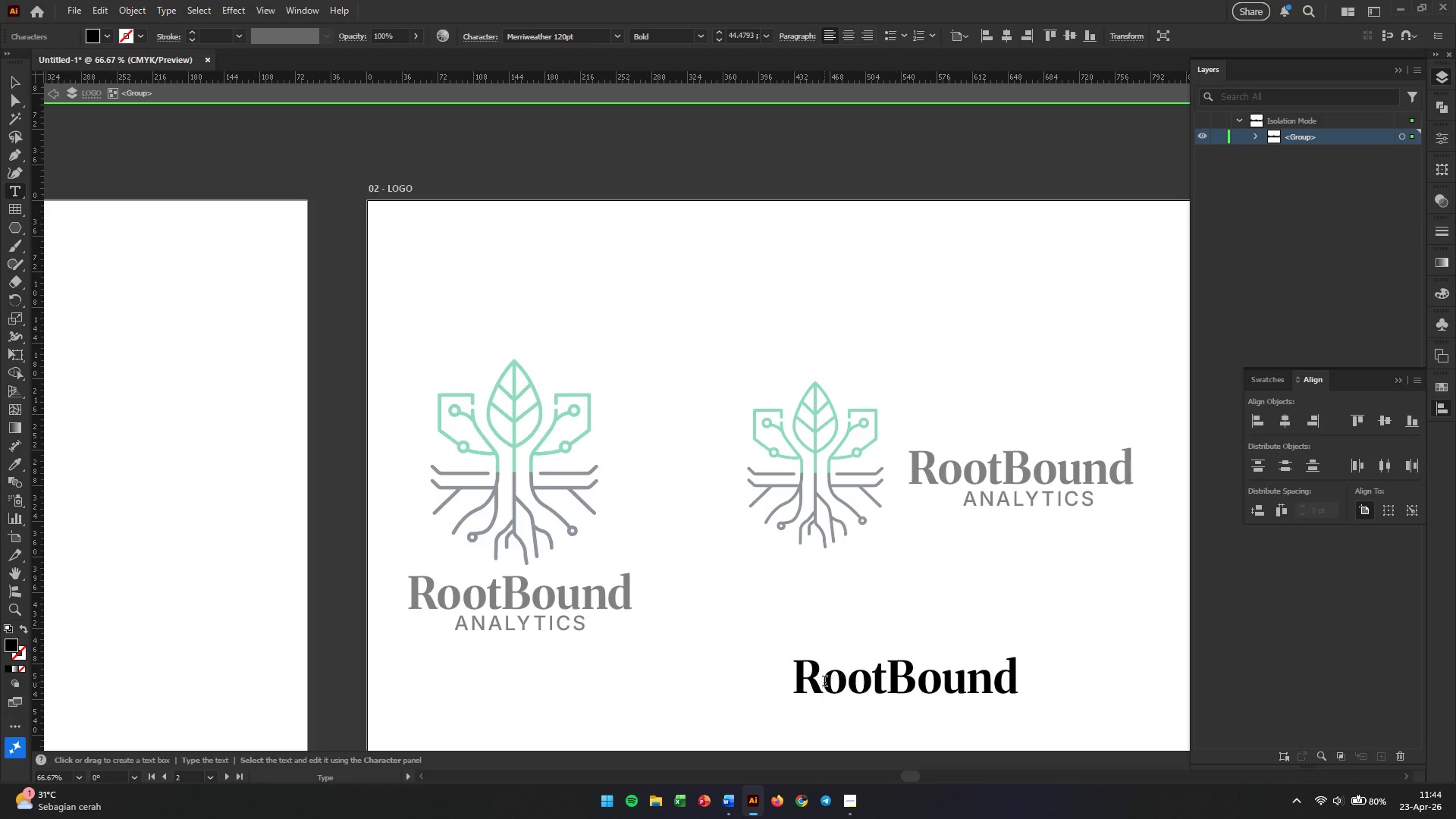 
left_click([824, 682])
 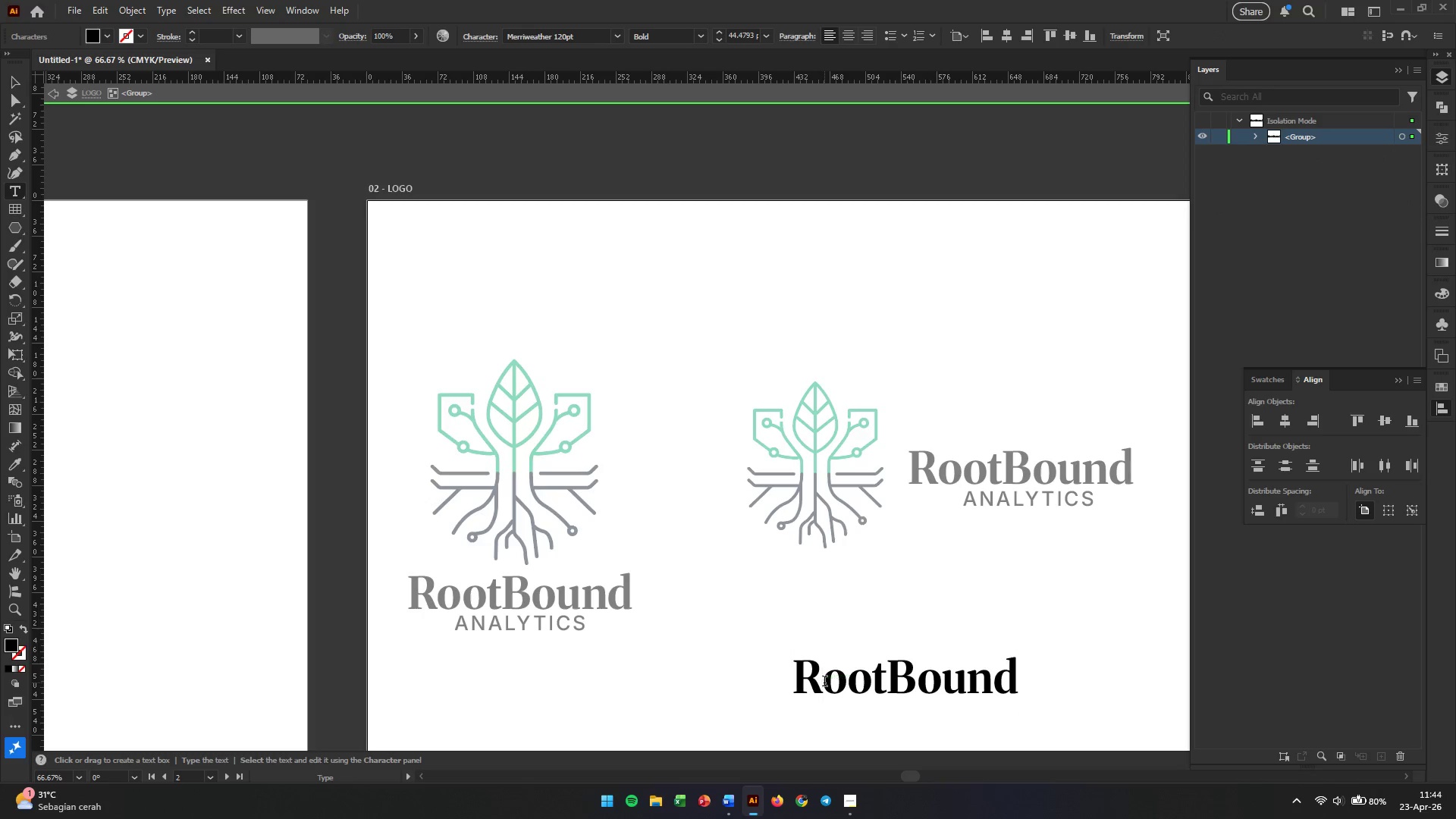 
triple_click([824, 682])
 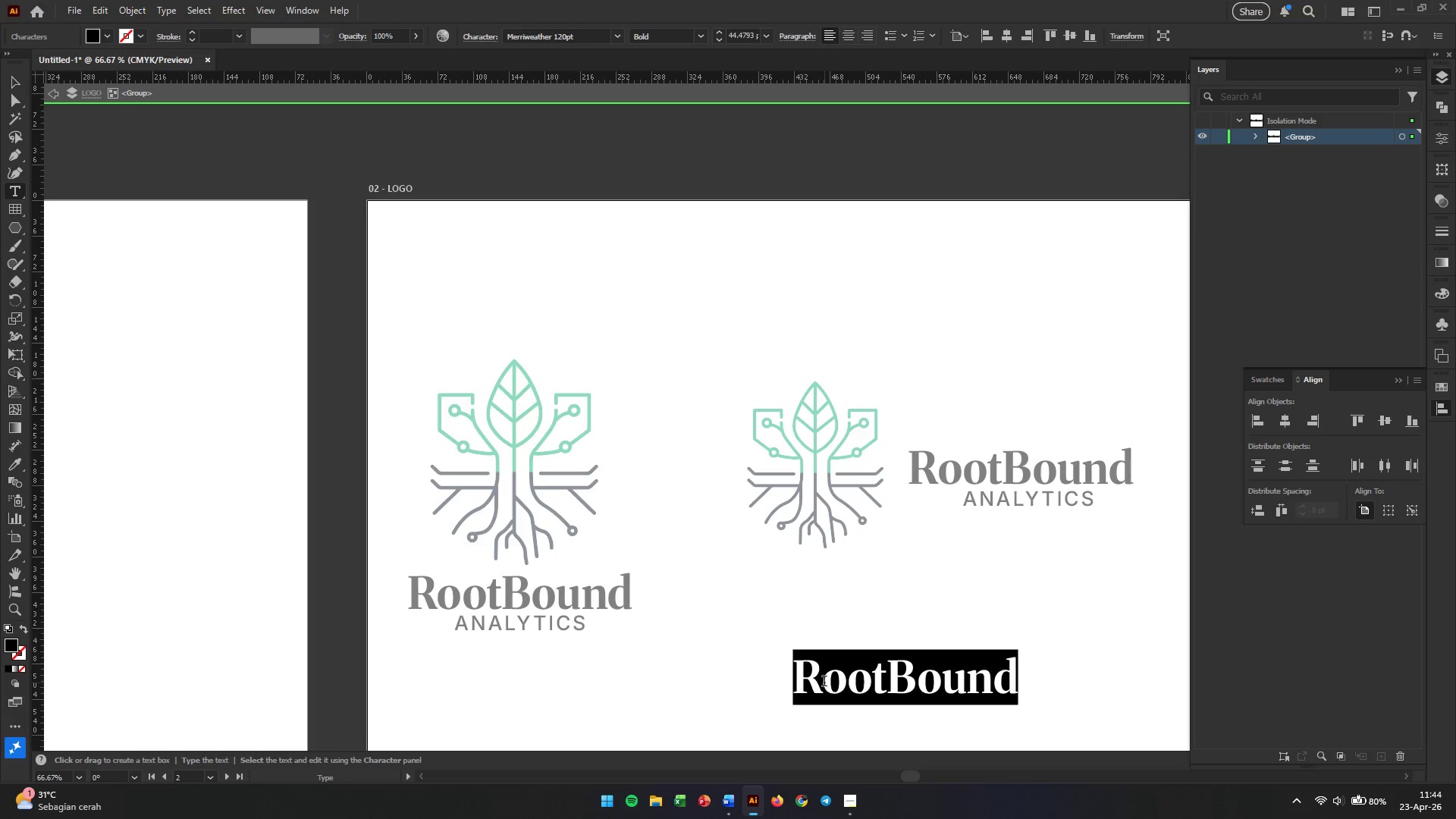 
left_click([824, 682])
 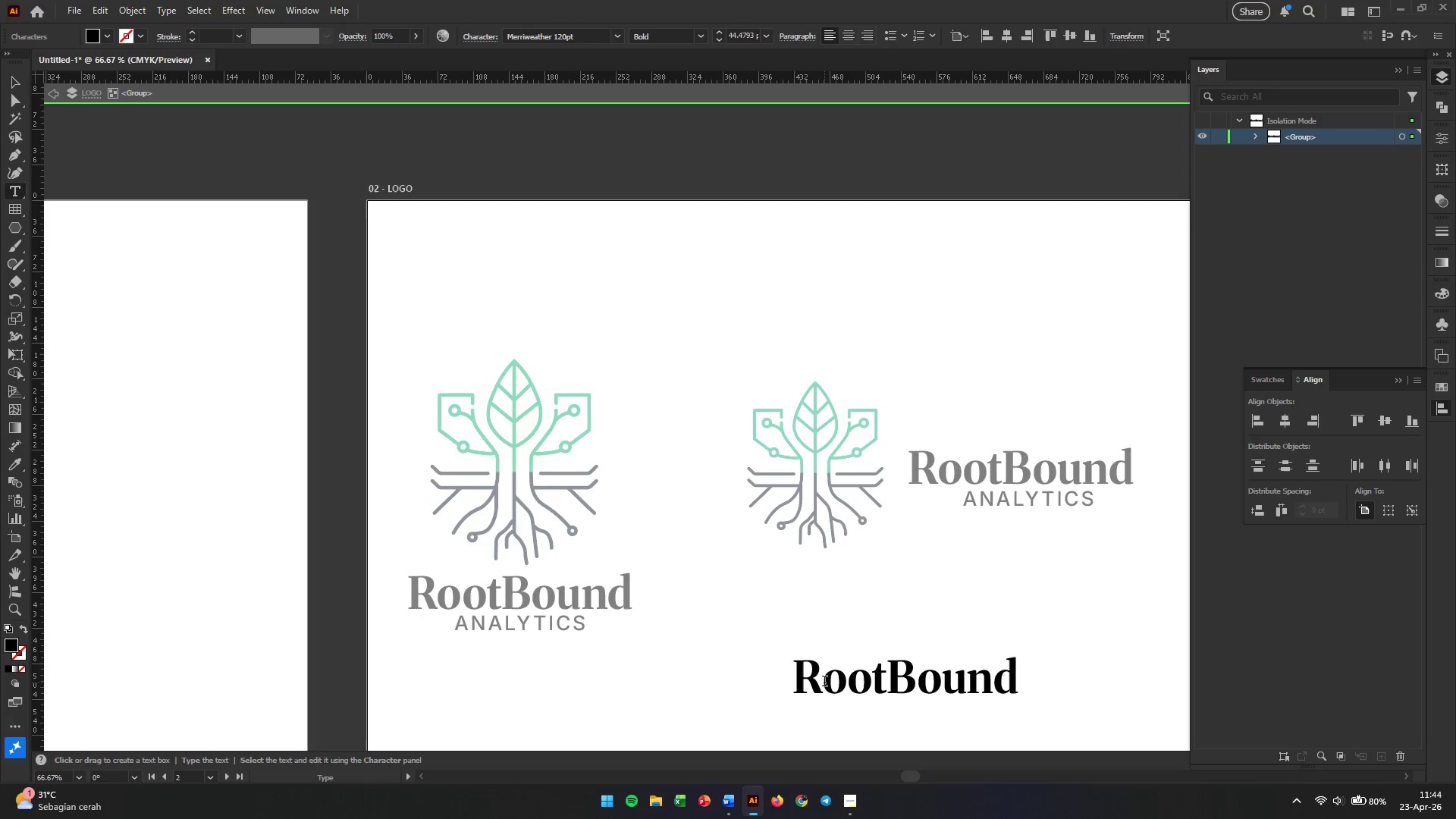 
left_click_drag(start_coordinate=[824, 682], to_coordinate=[1069, 683])
 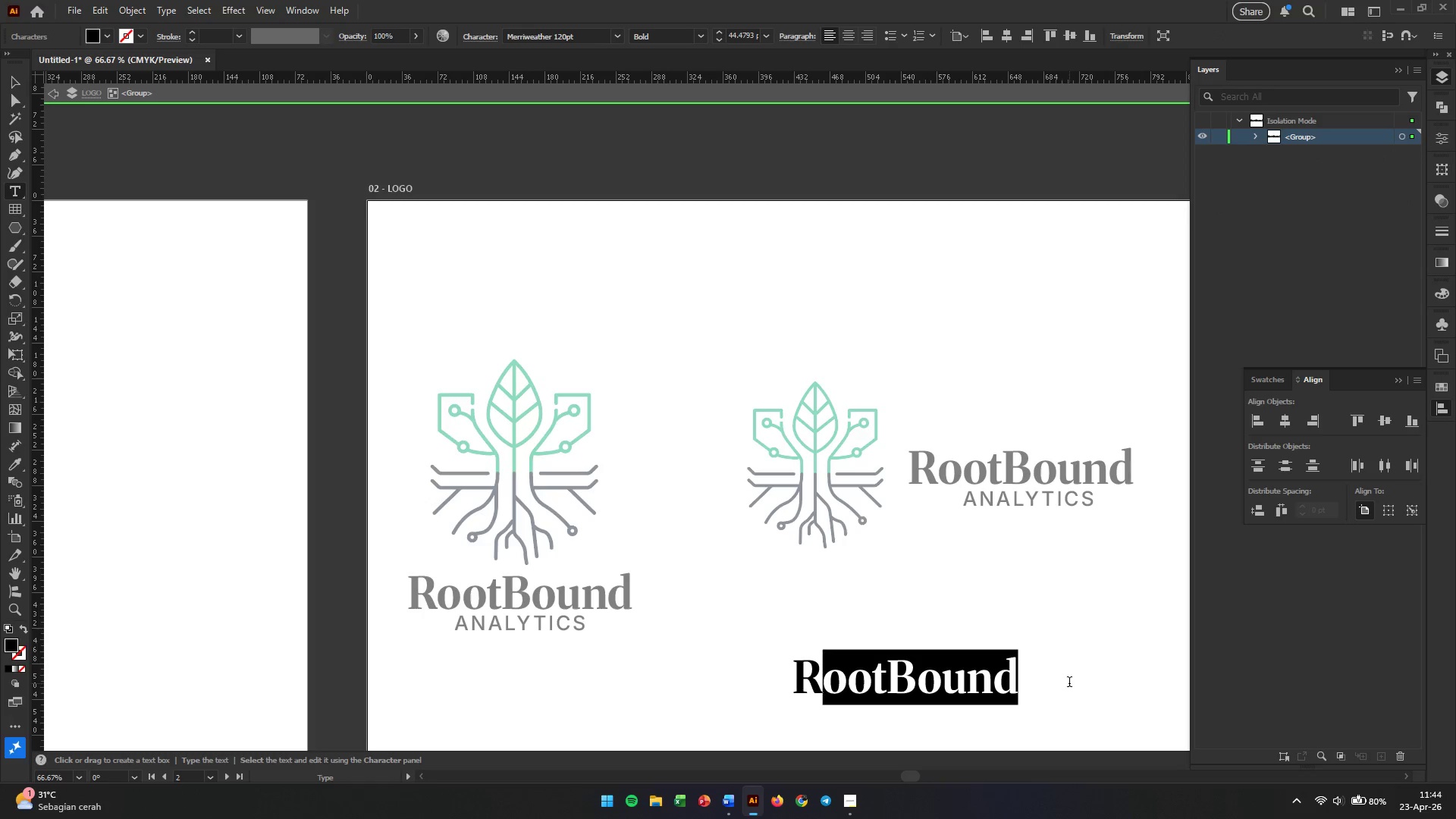 
key(Backspace)
 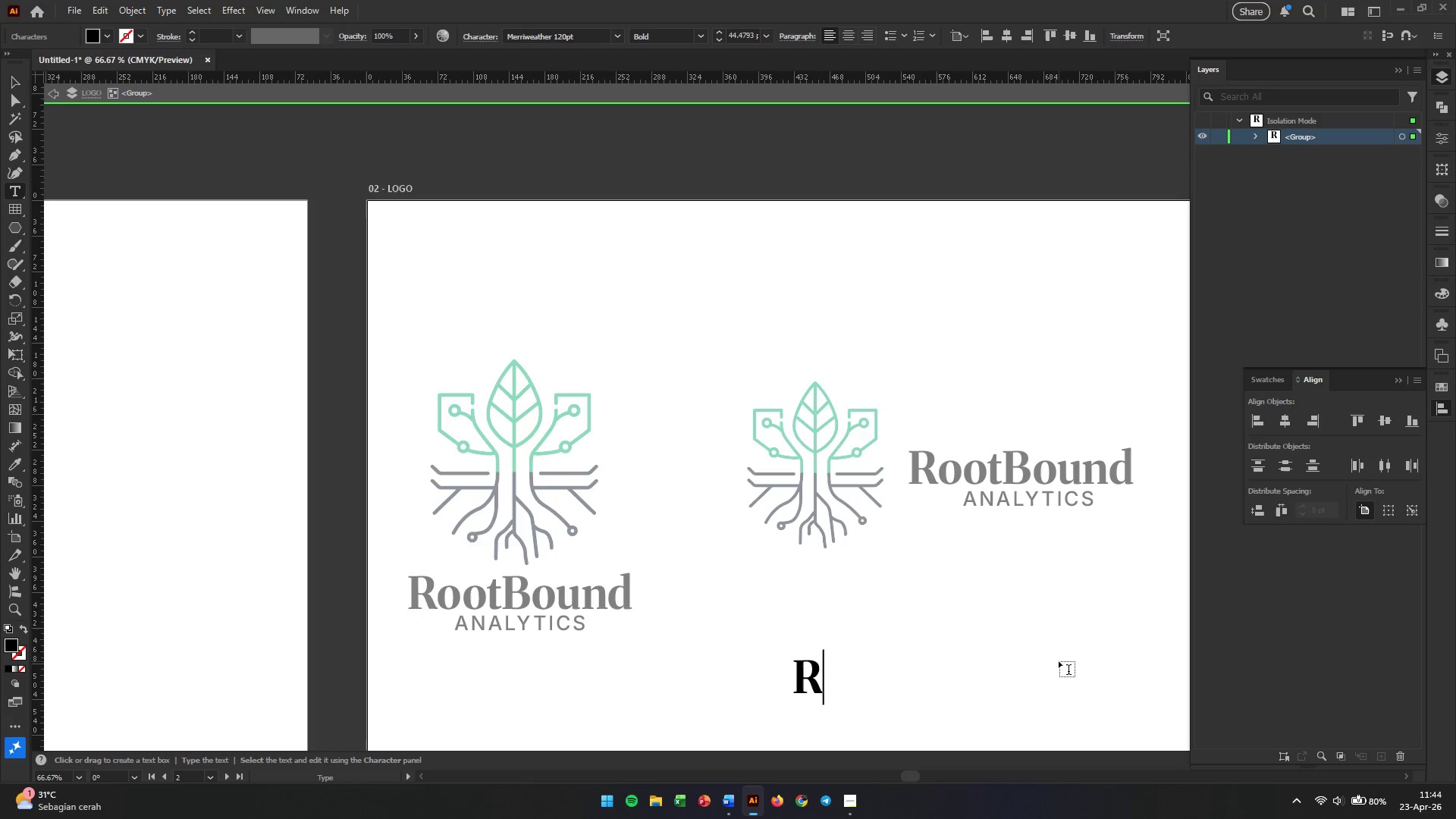 
key(Escape)
 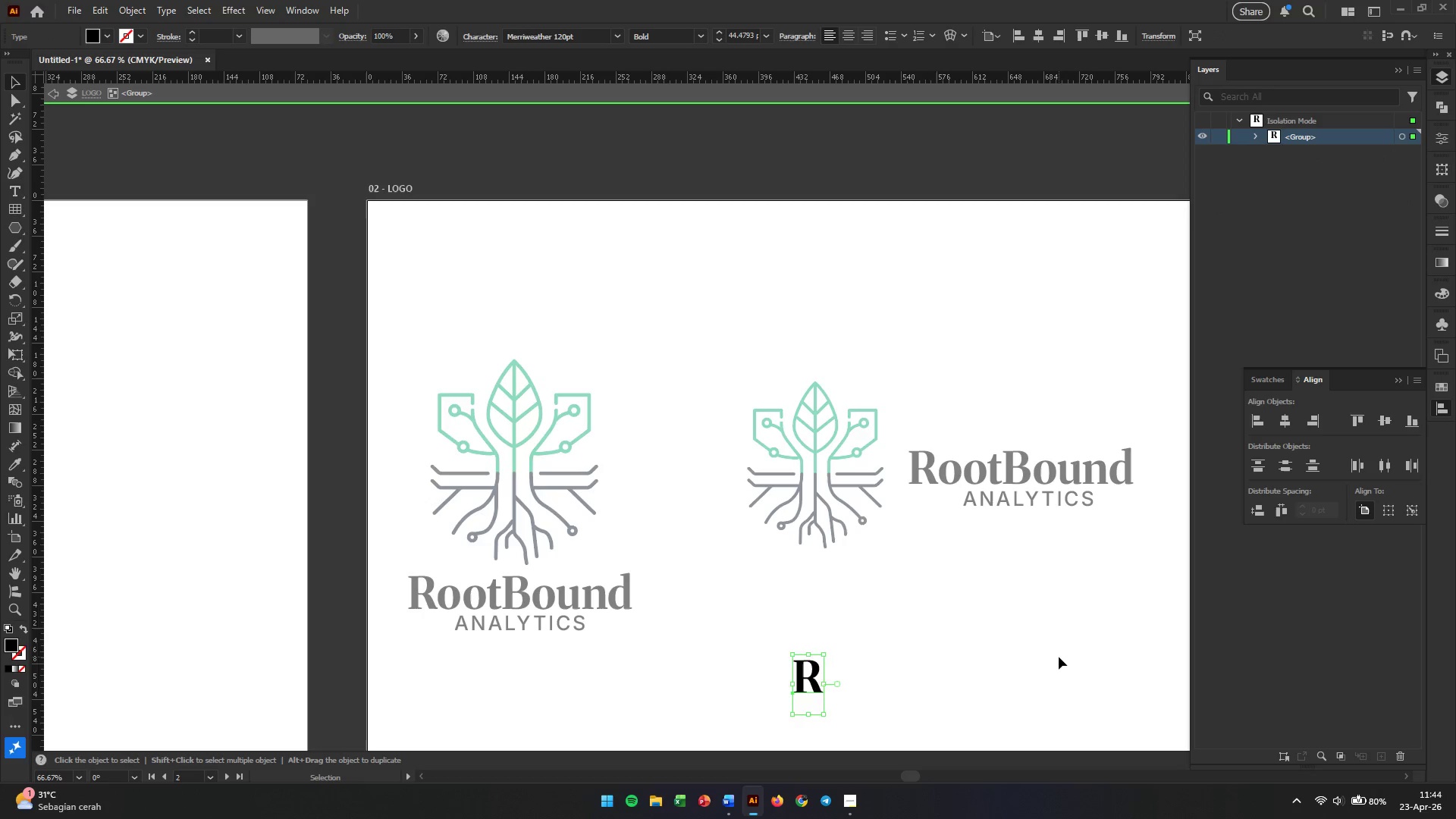 
double_click([1059, 657])
 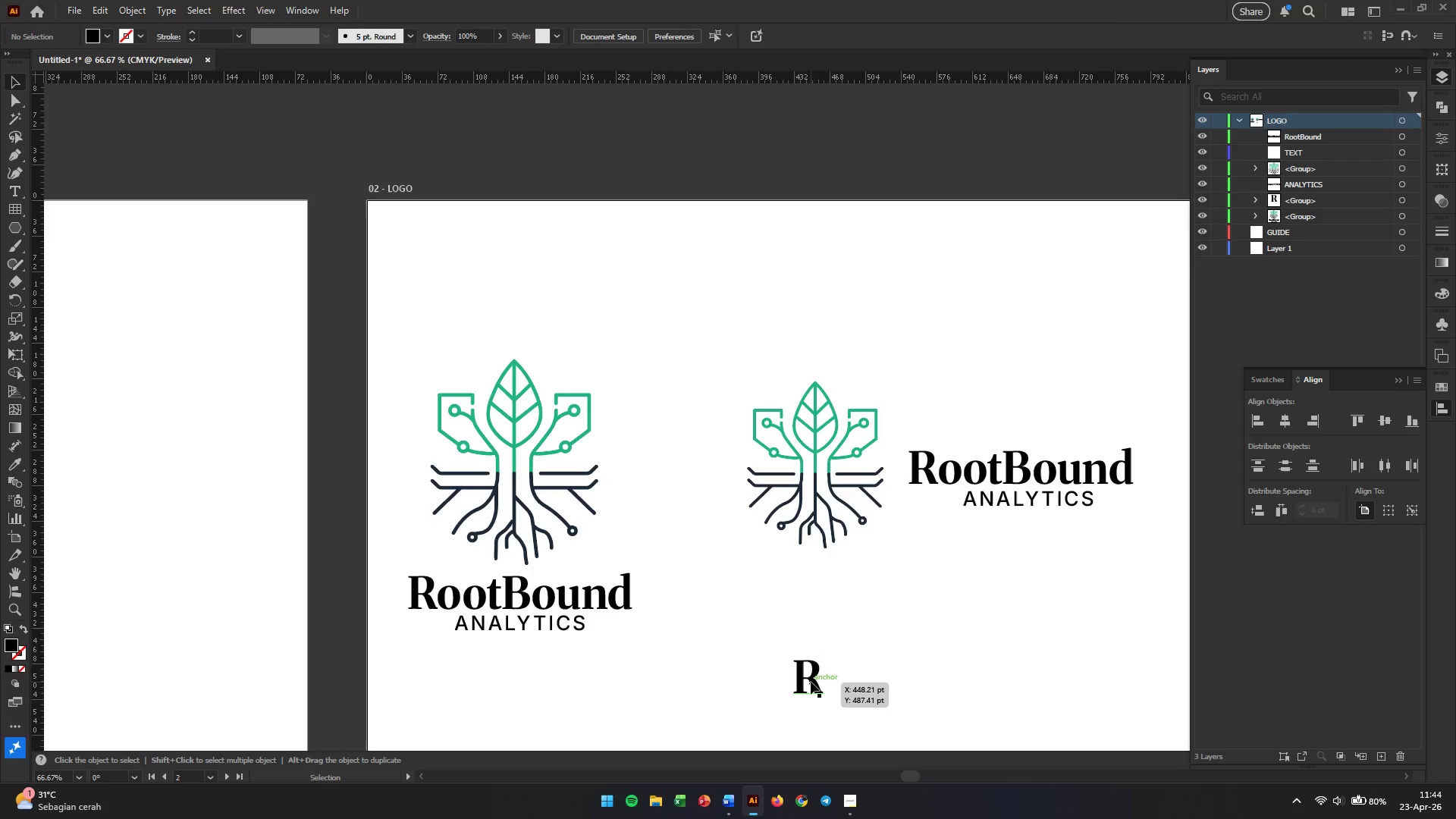 
left_click_drag(start_coordinate=[811, 682], to_coordinate=[420, 474])
 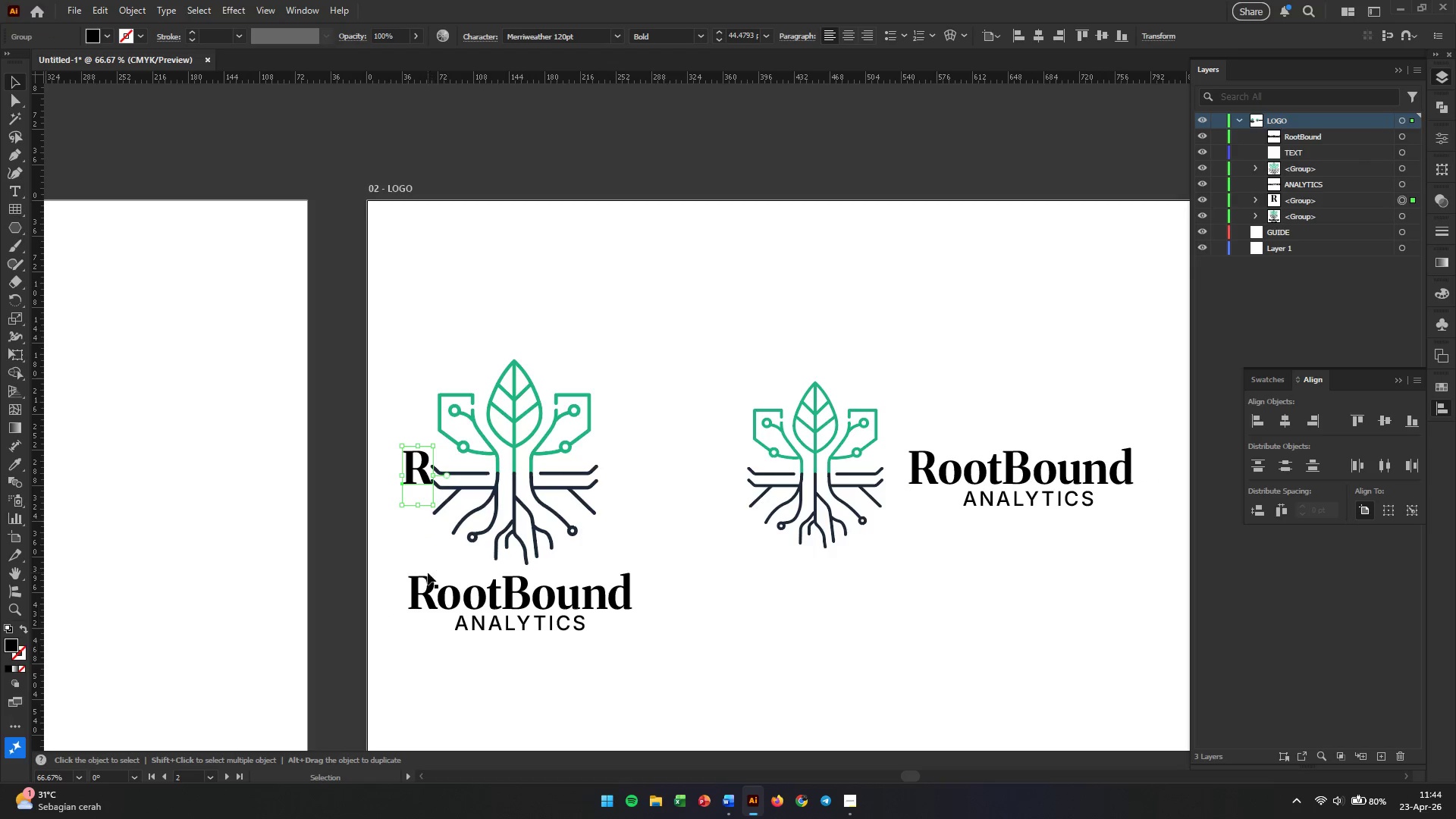 
hold_key(key=ShiftLeft, duration=0.62)
 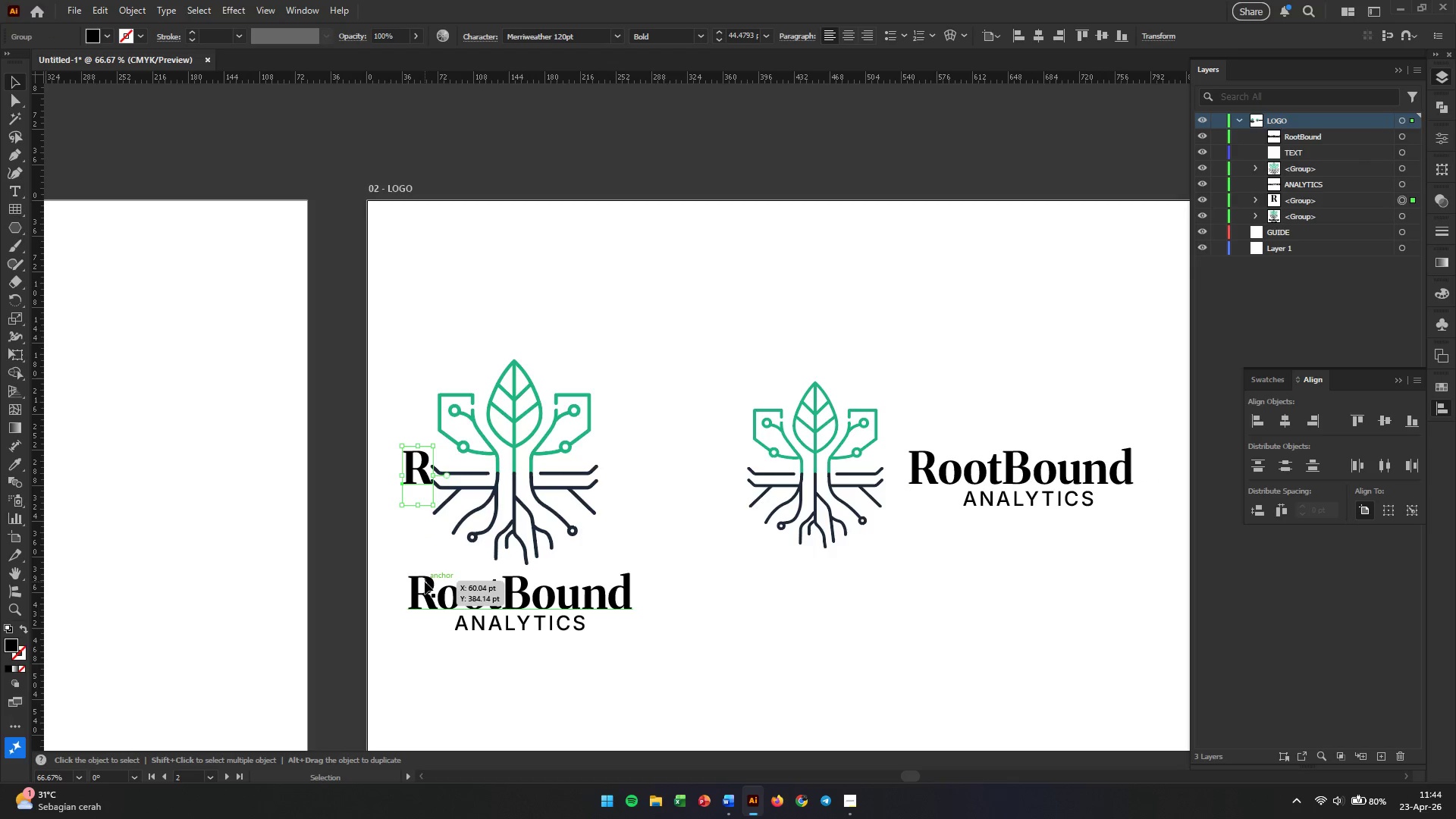 
left_click_drag(start_coordinate=[419, 589], to_coordinate=[413, 589])
 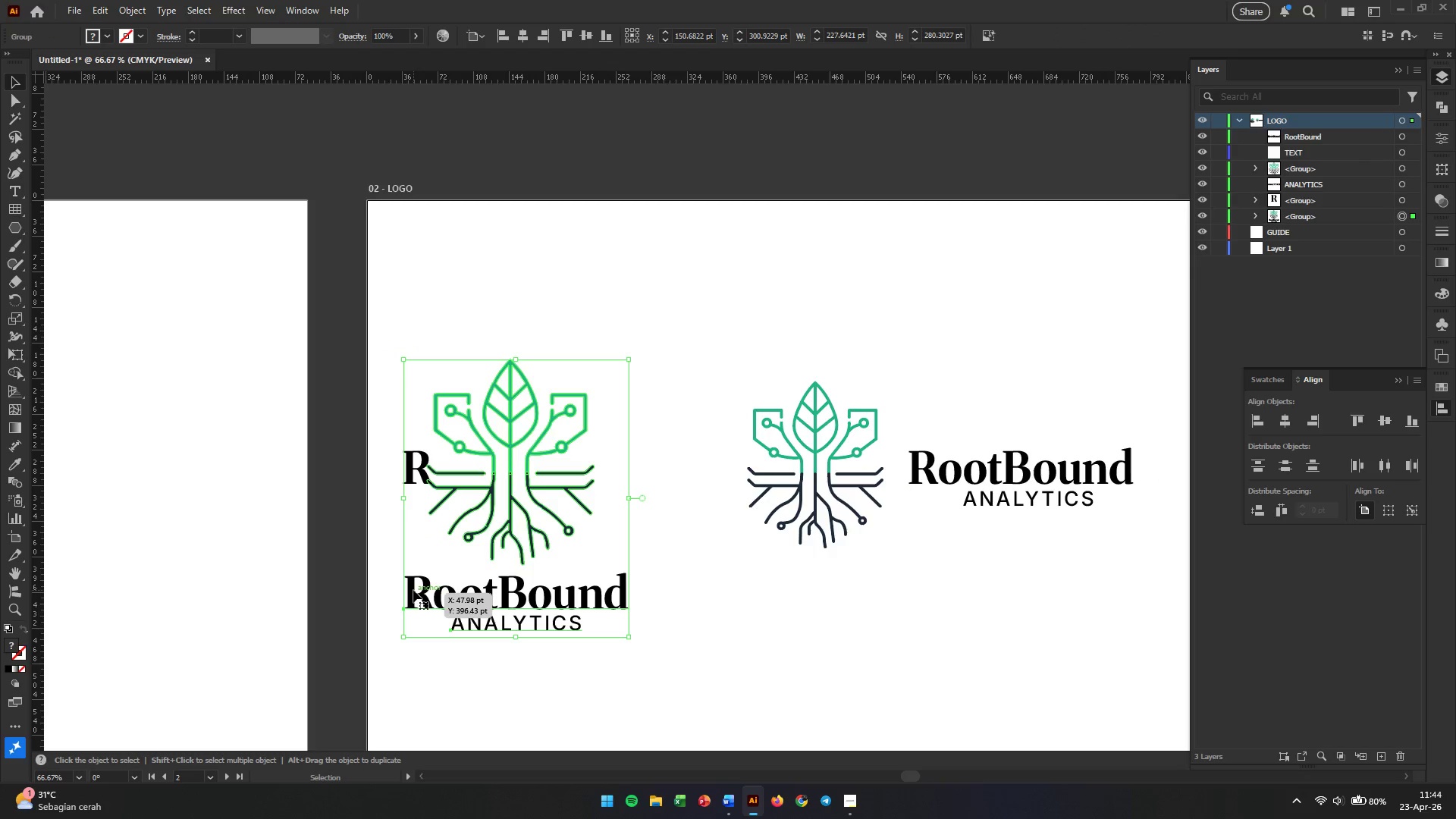 
key(Control+Z)
 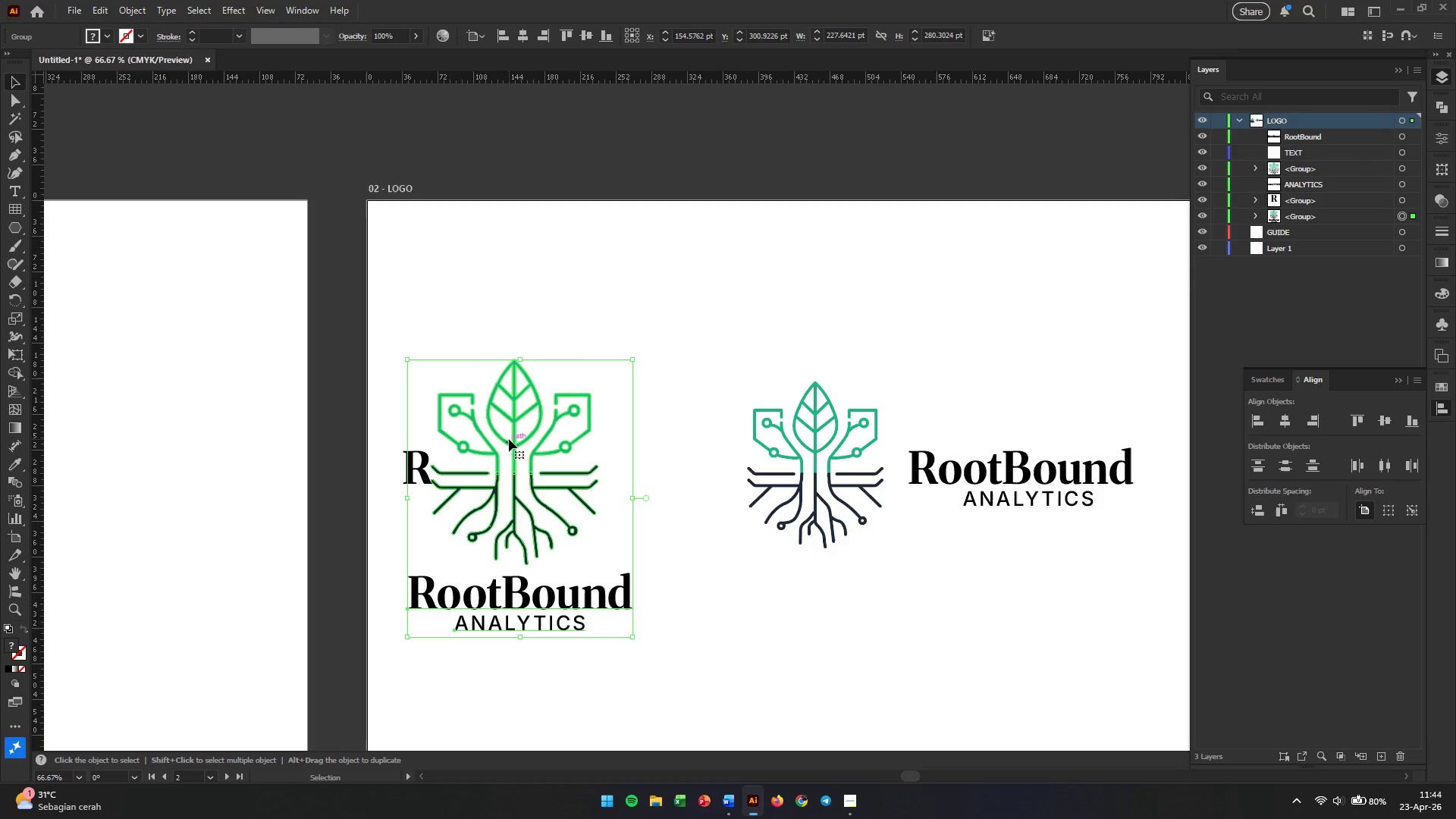 
left_click([509, 439])
 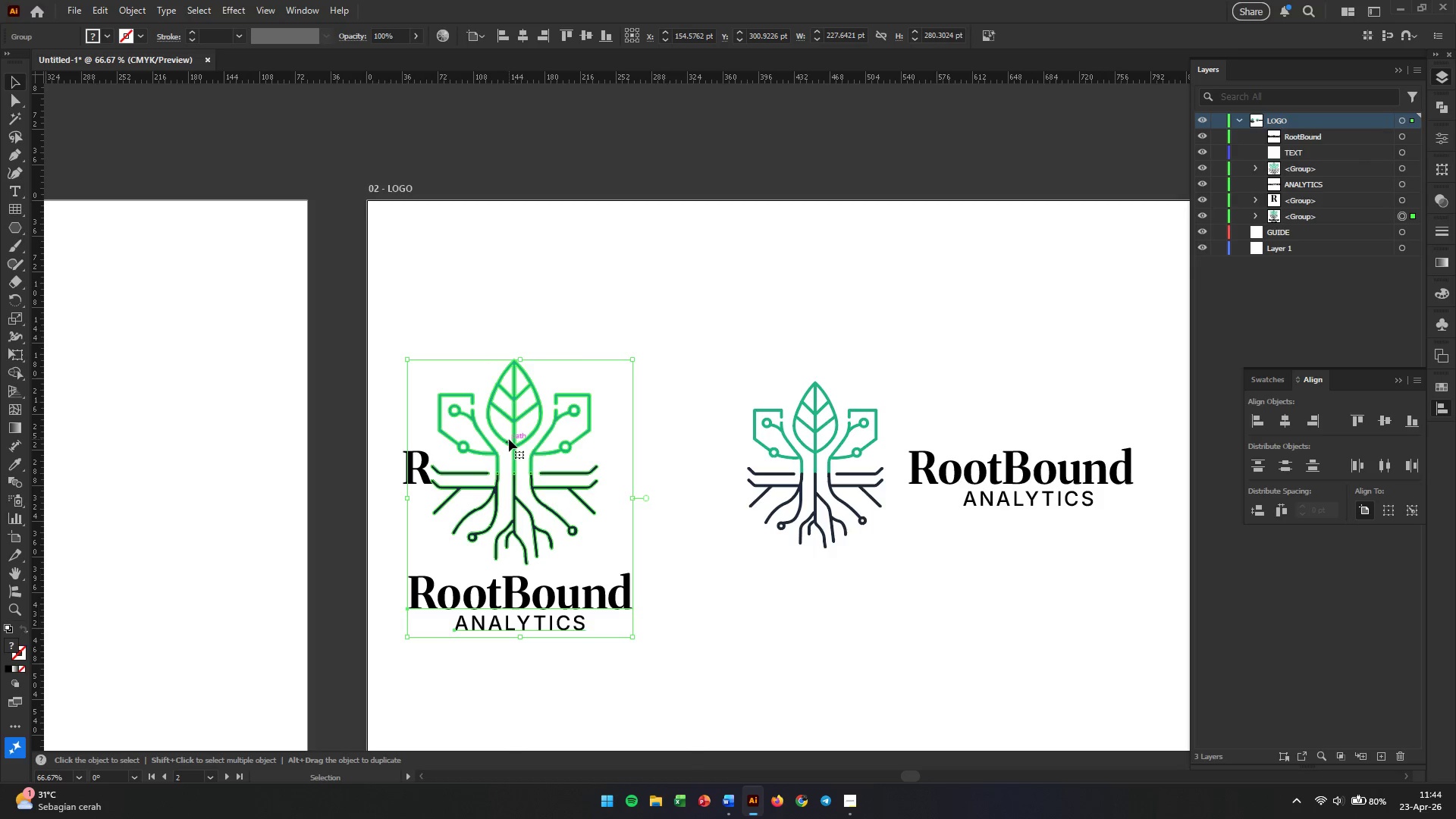 
right_click([509, 439])
 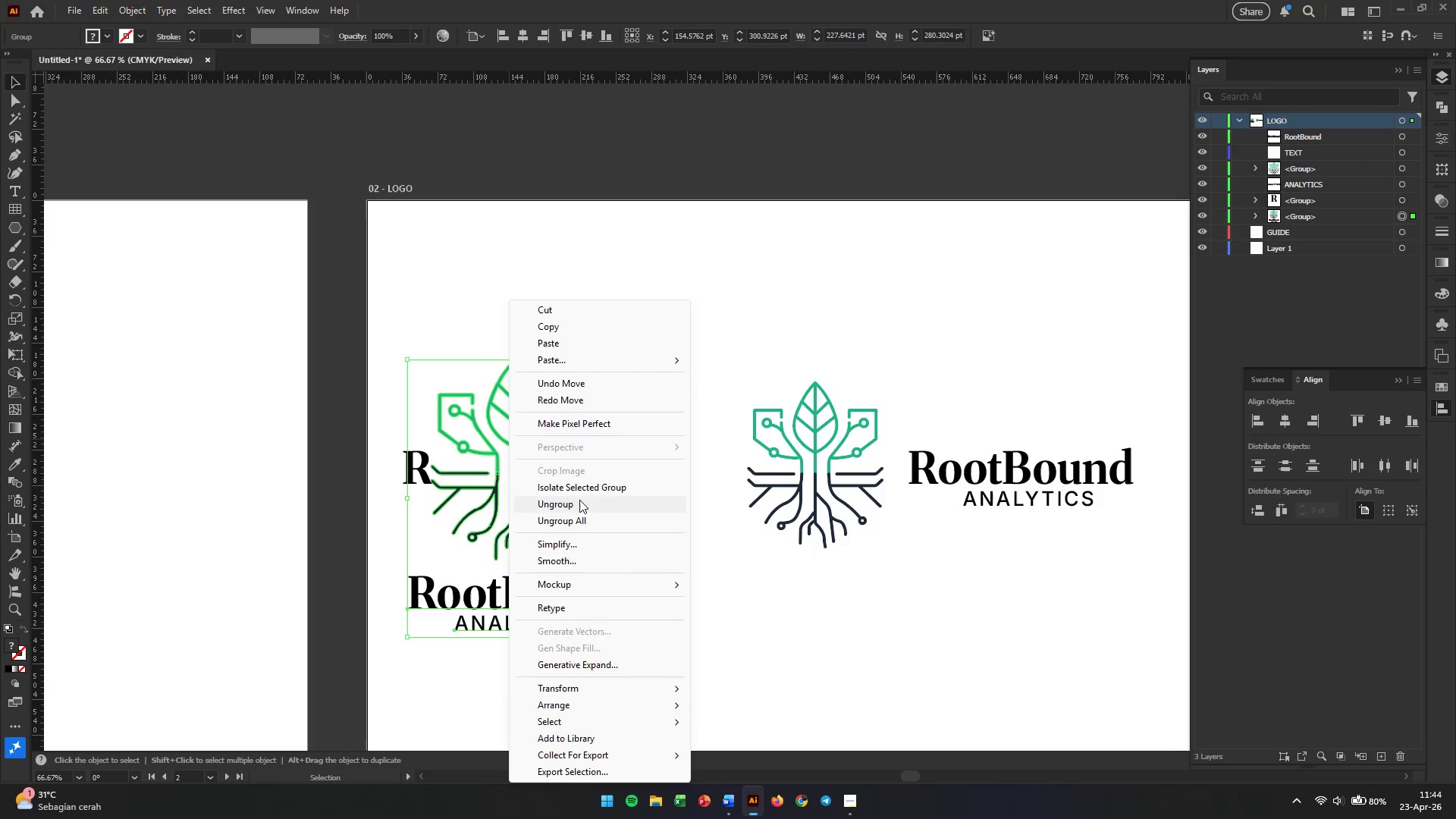 
double_click([678, 587])
 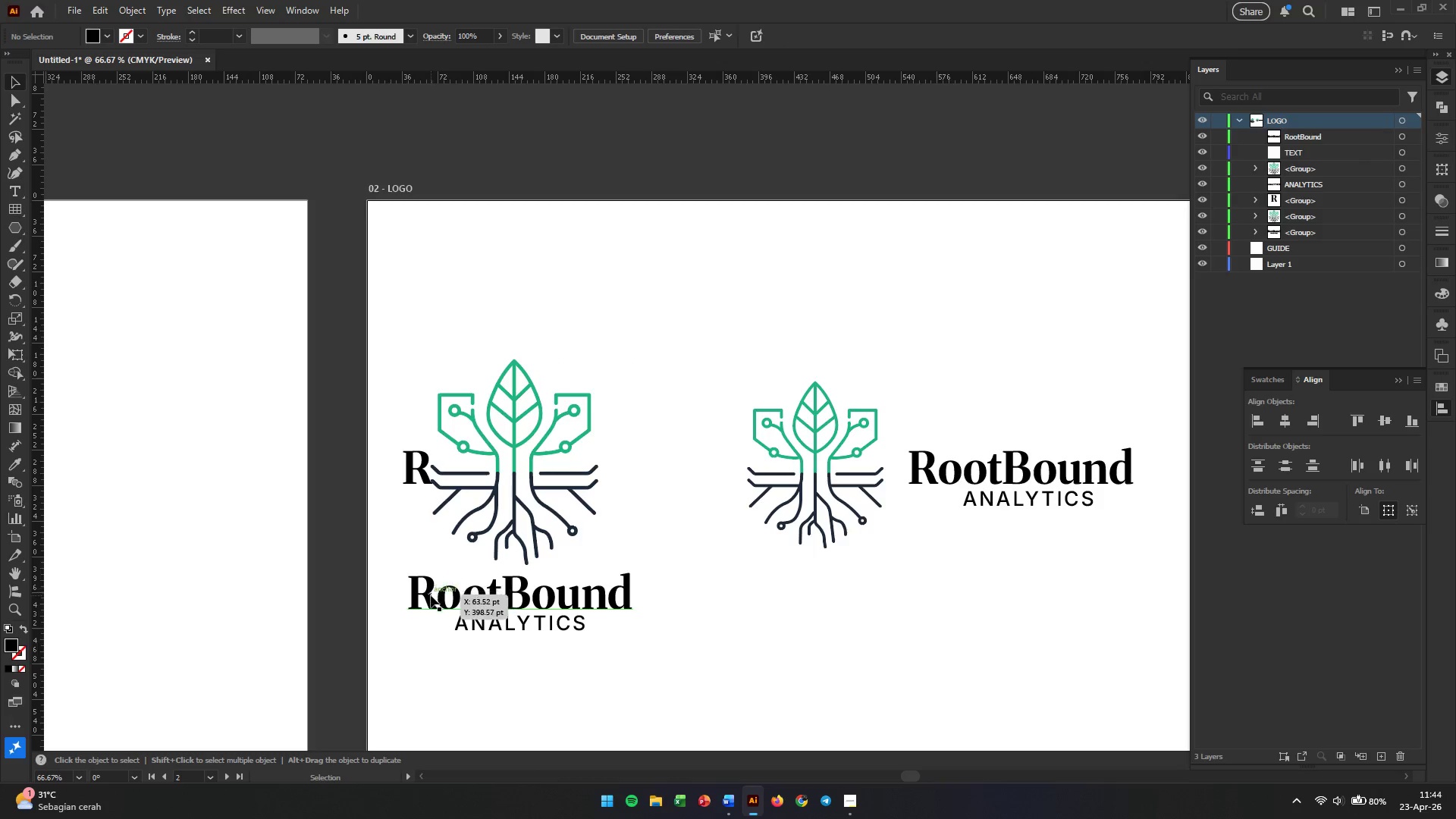 
left_click_drag(start_coordinate=[428, 598], to_coordinate=[422, 598])
 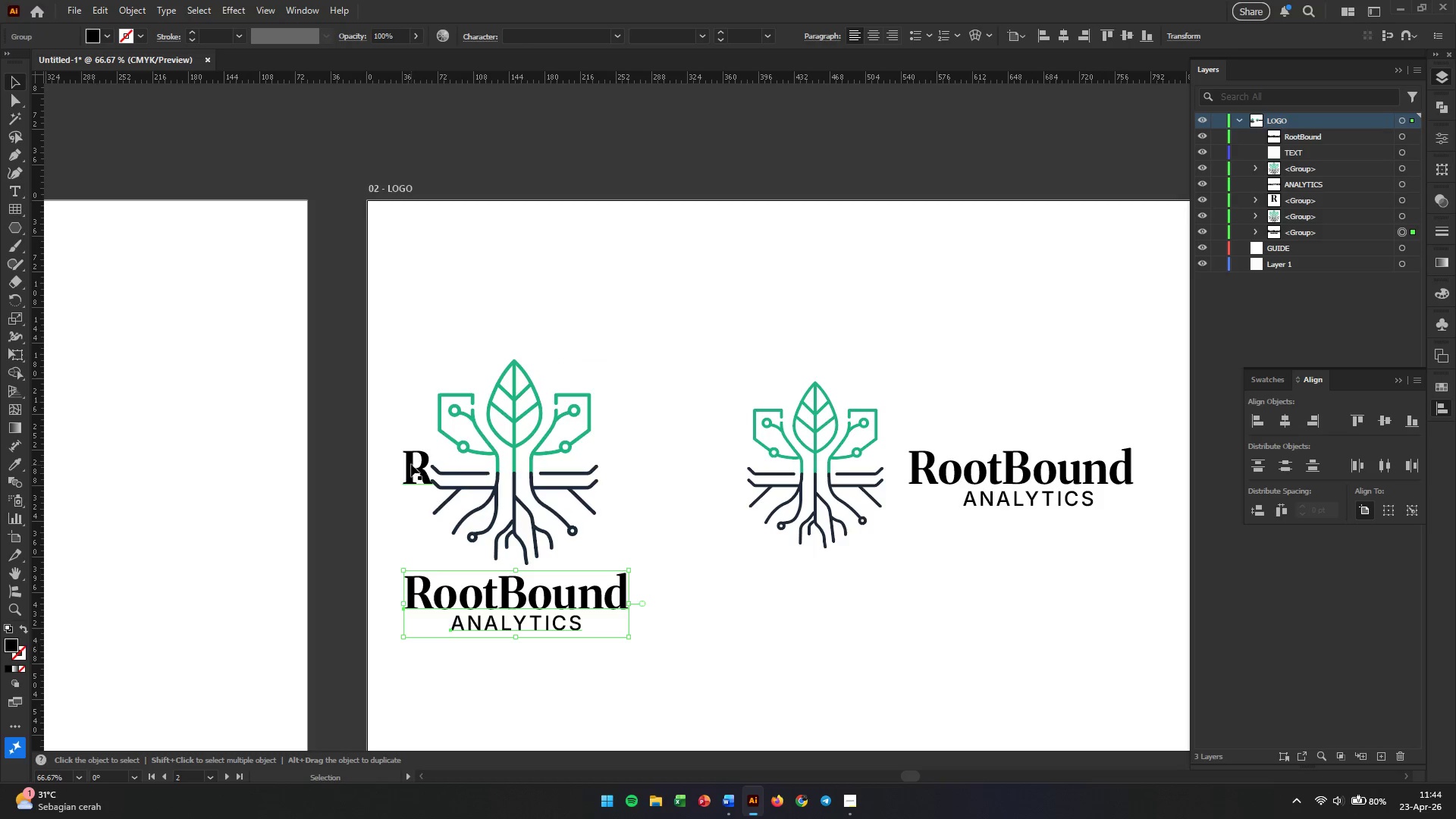 
left_click([410, 474])
 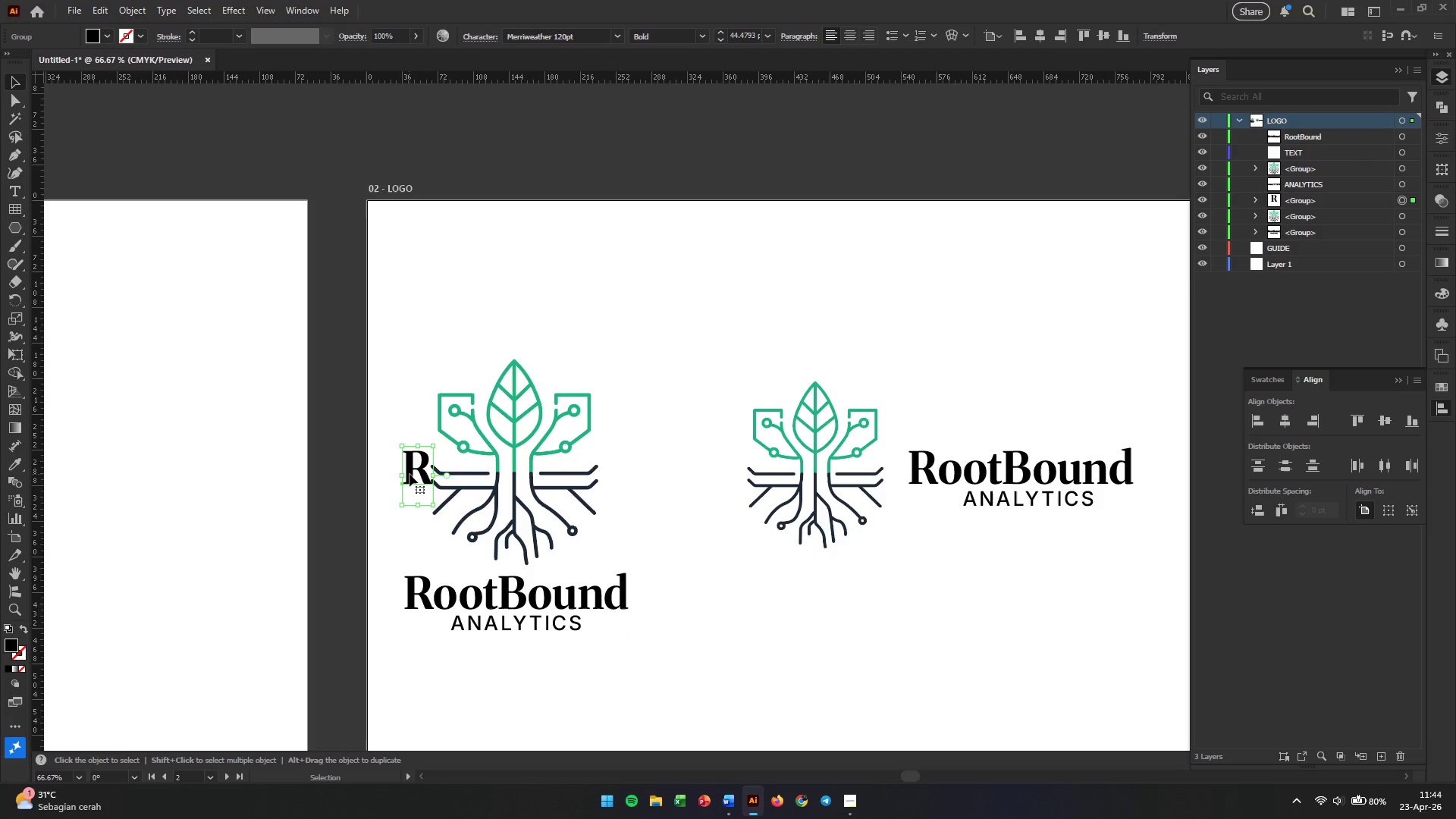 
hold_key(key=AltLeft, duration=3.84)
left_click_drag(start_coordinate=[410, 474], to_coordinate=[601, 487])
 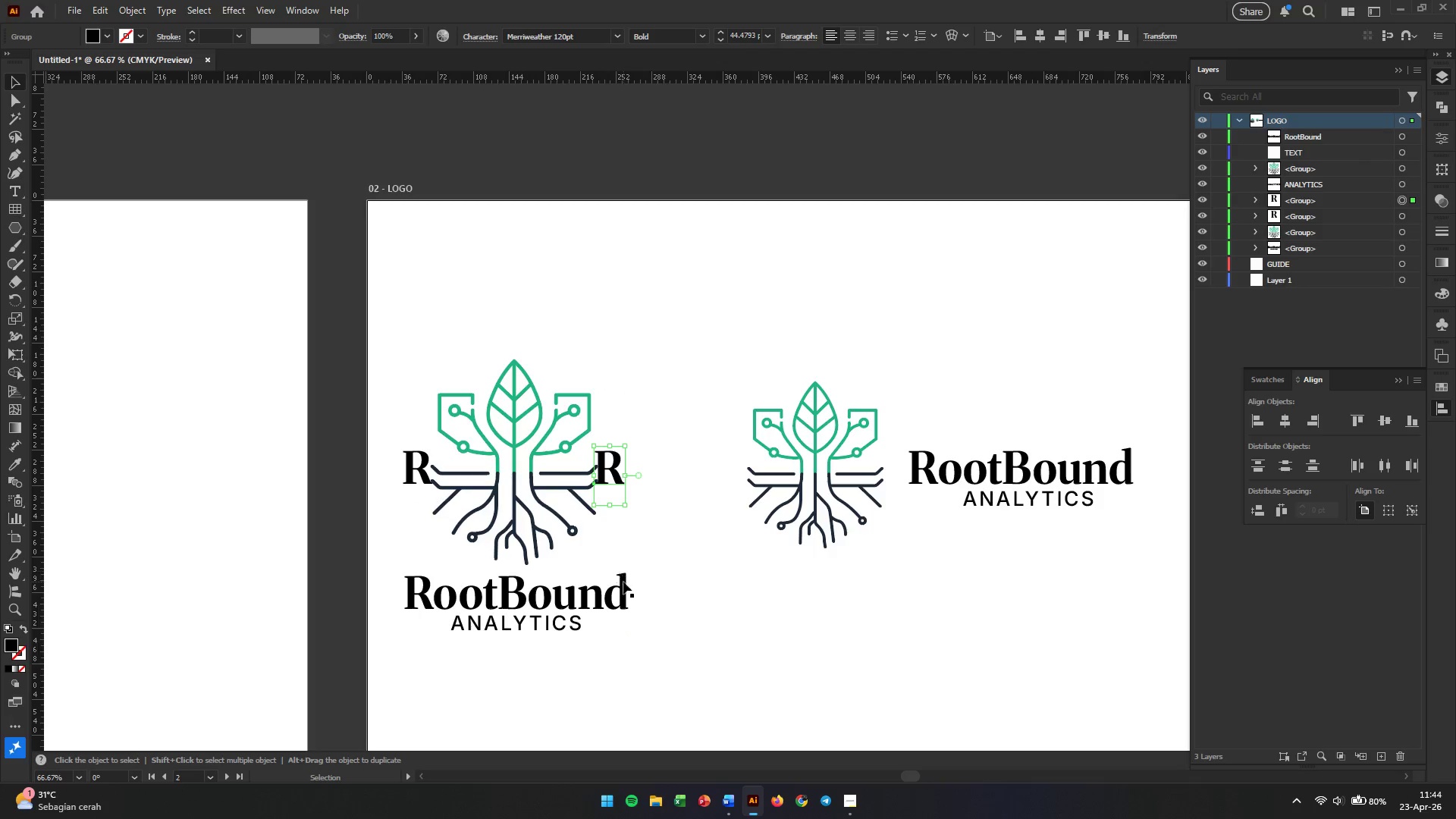 
hold_key(key=ShiftLeft, duration=3.45)
 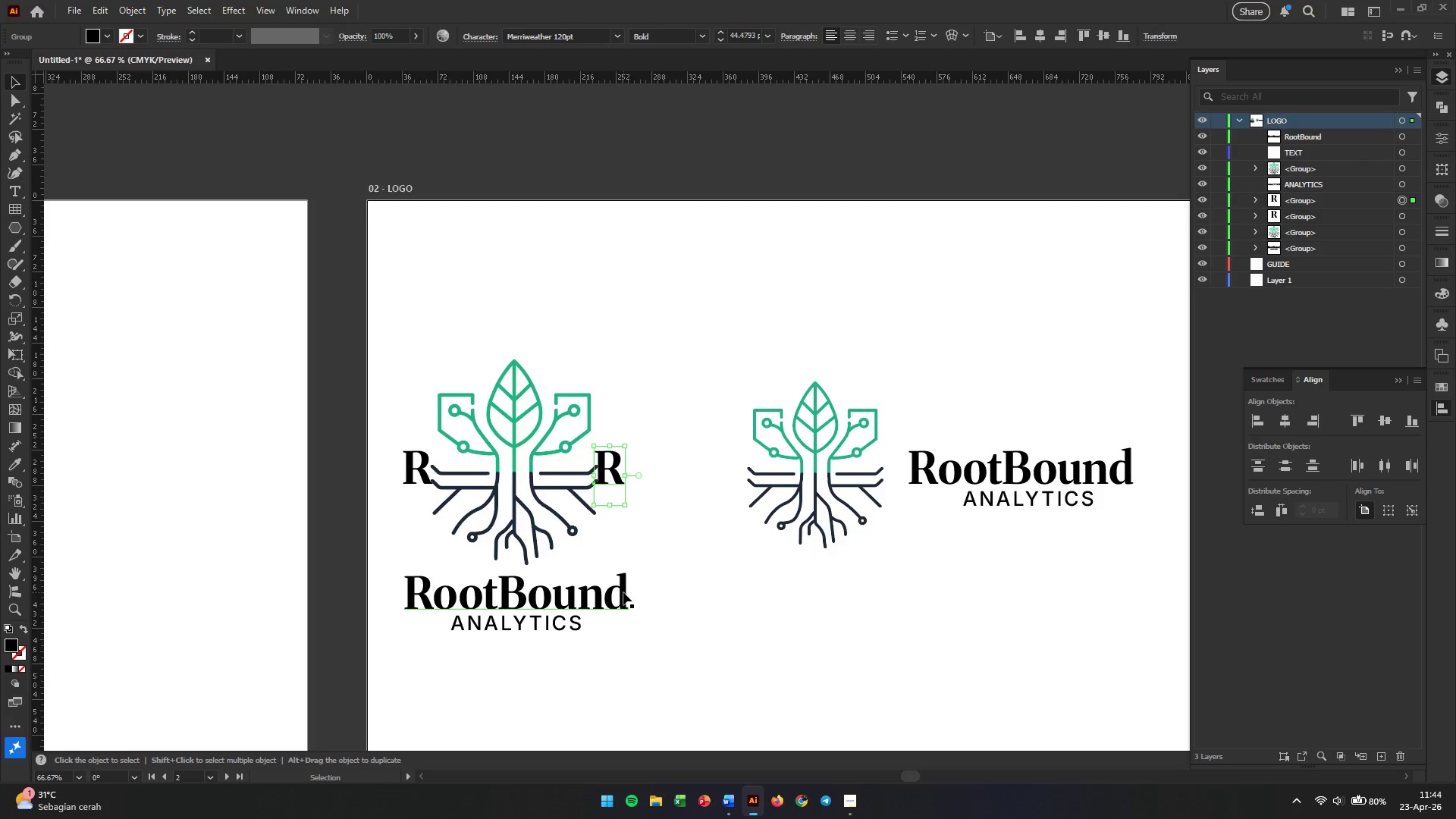 
left_click([676, 553])
 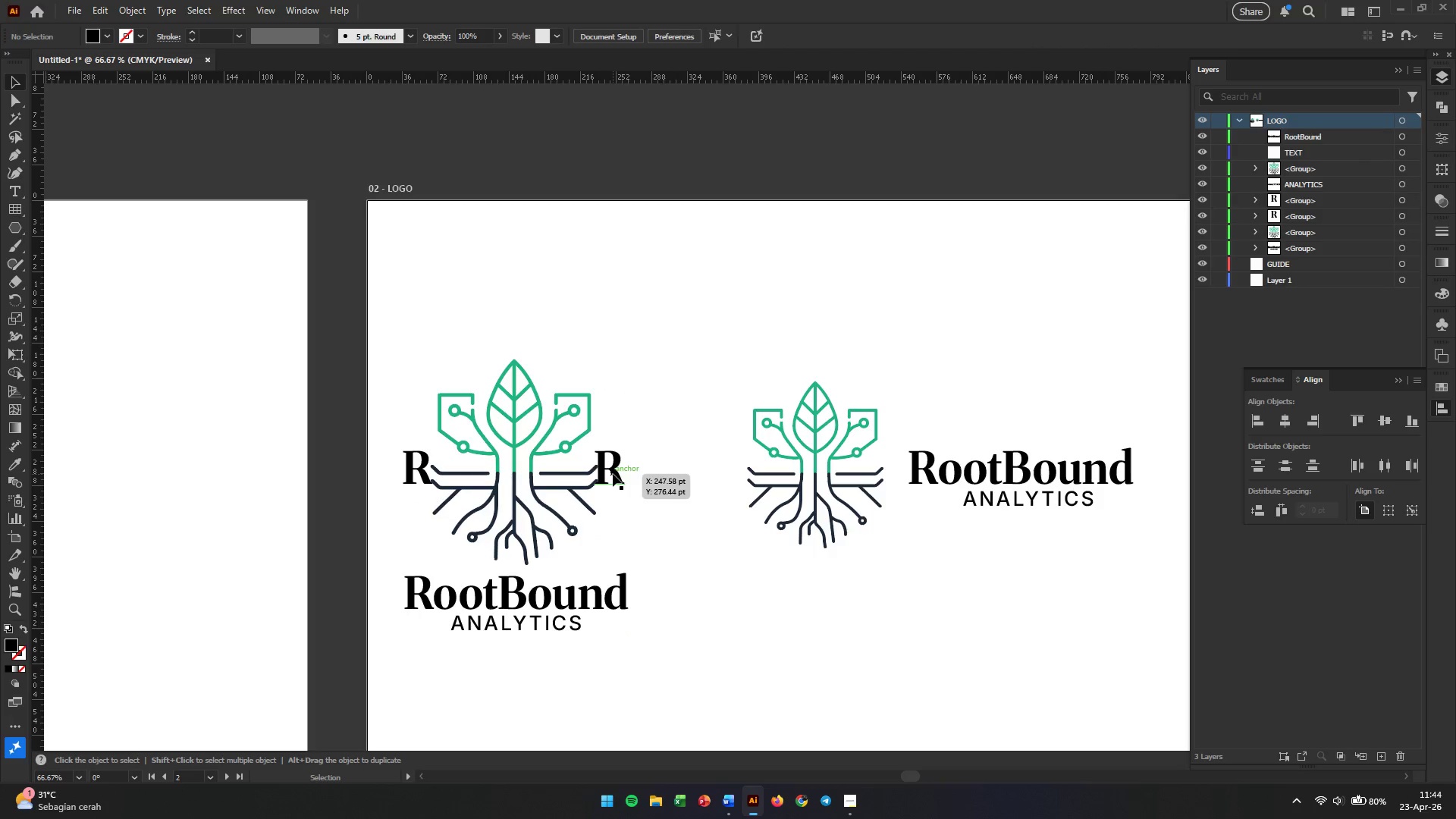 
left_click([613, 474])
 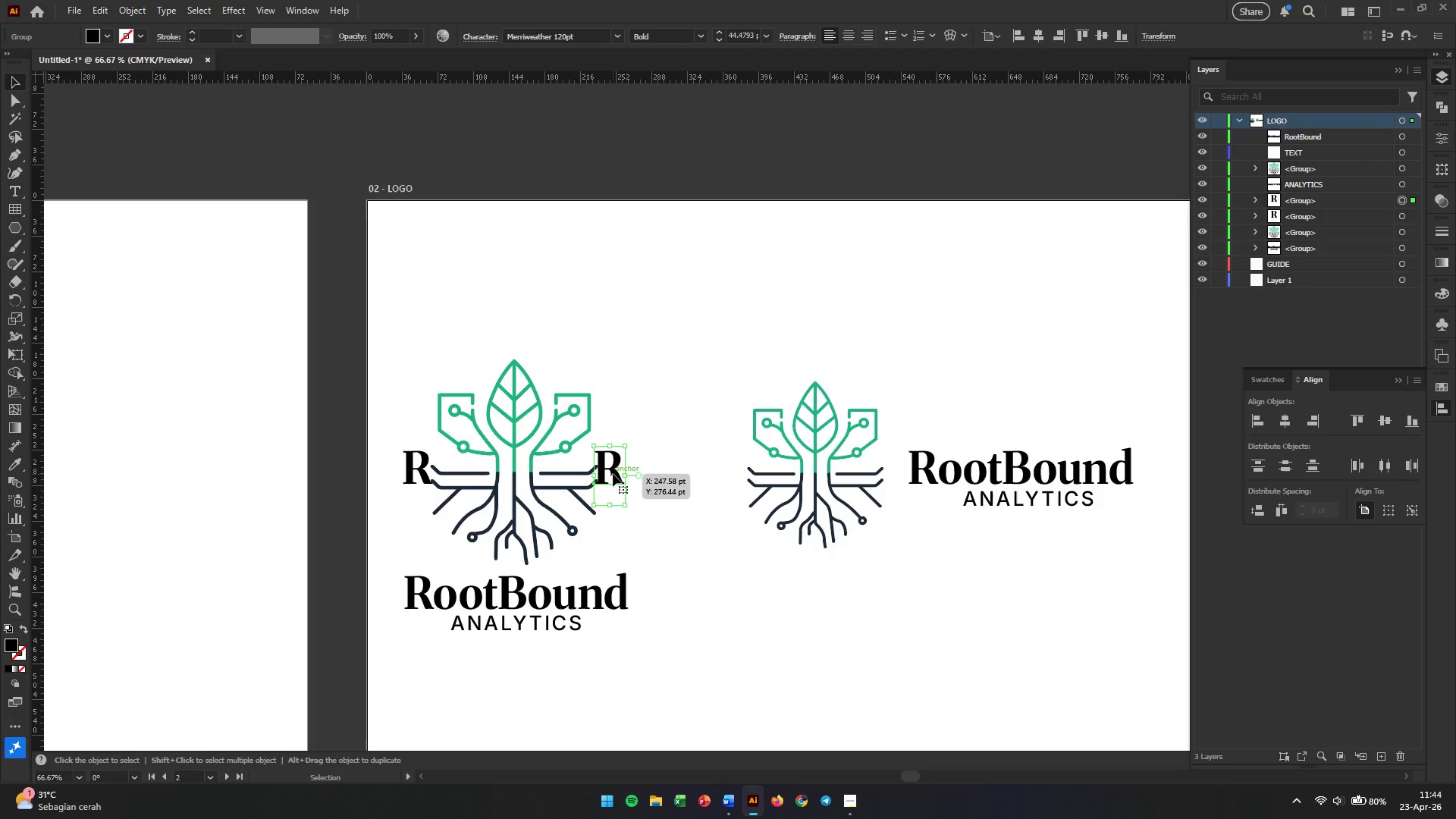 
key(Backspace)
 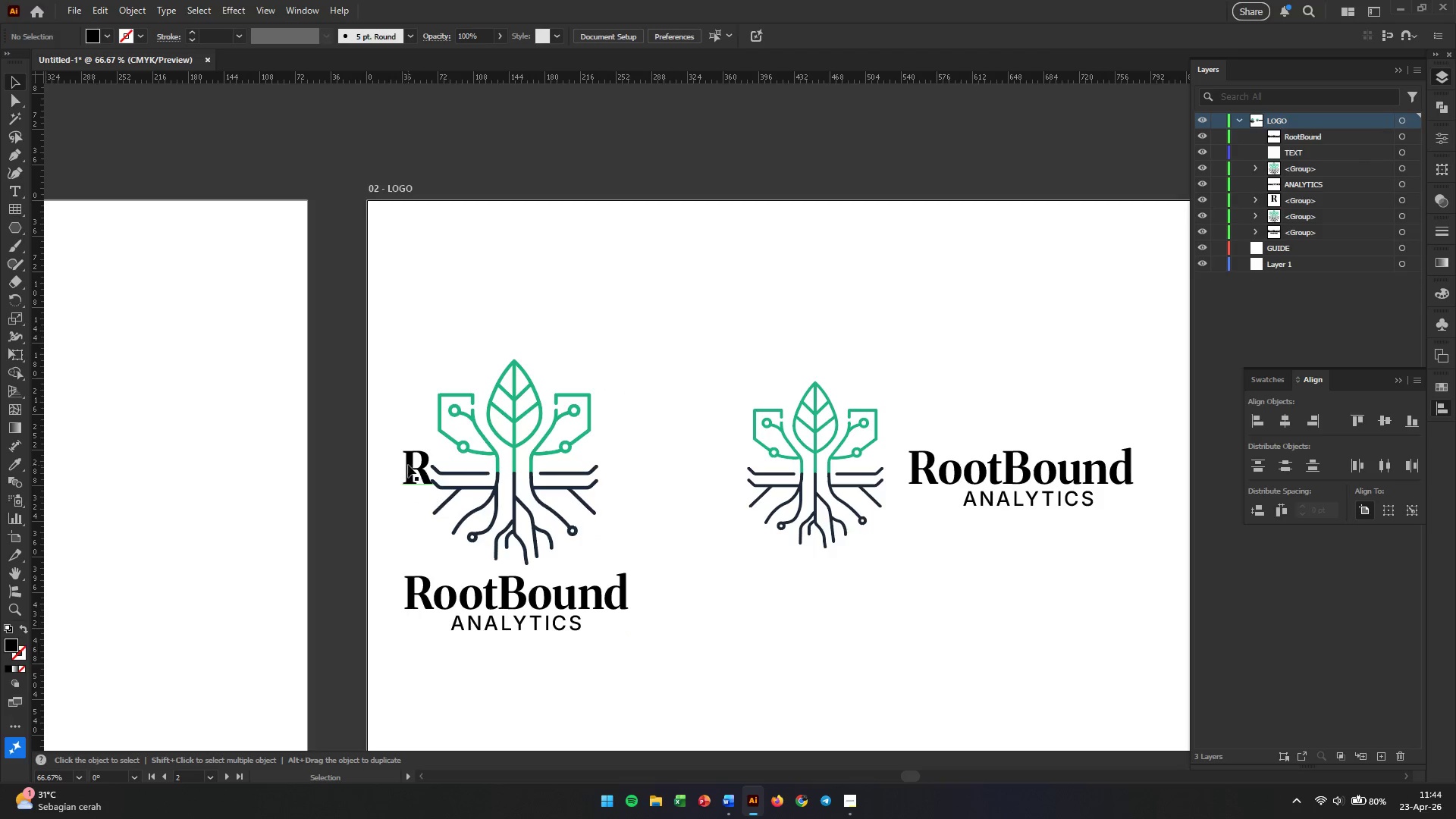 
left_click([410, 465])
 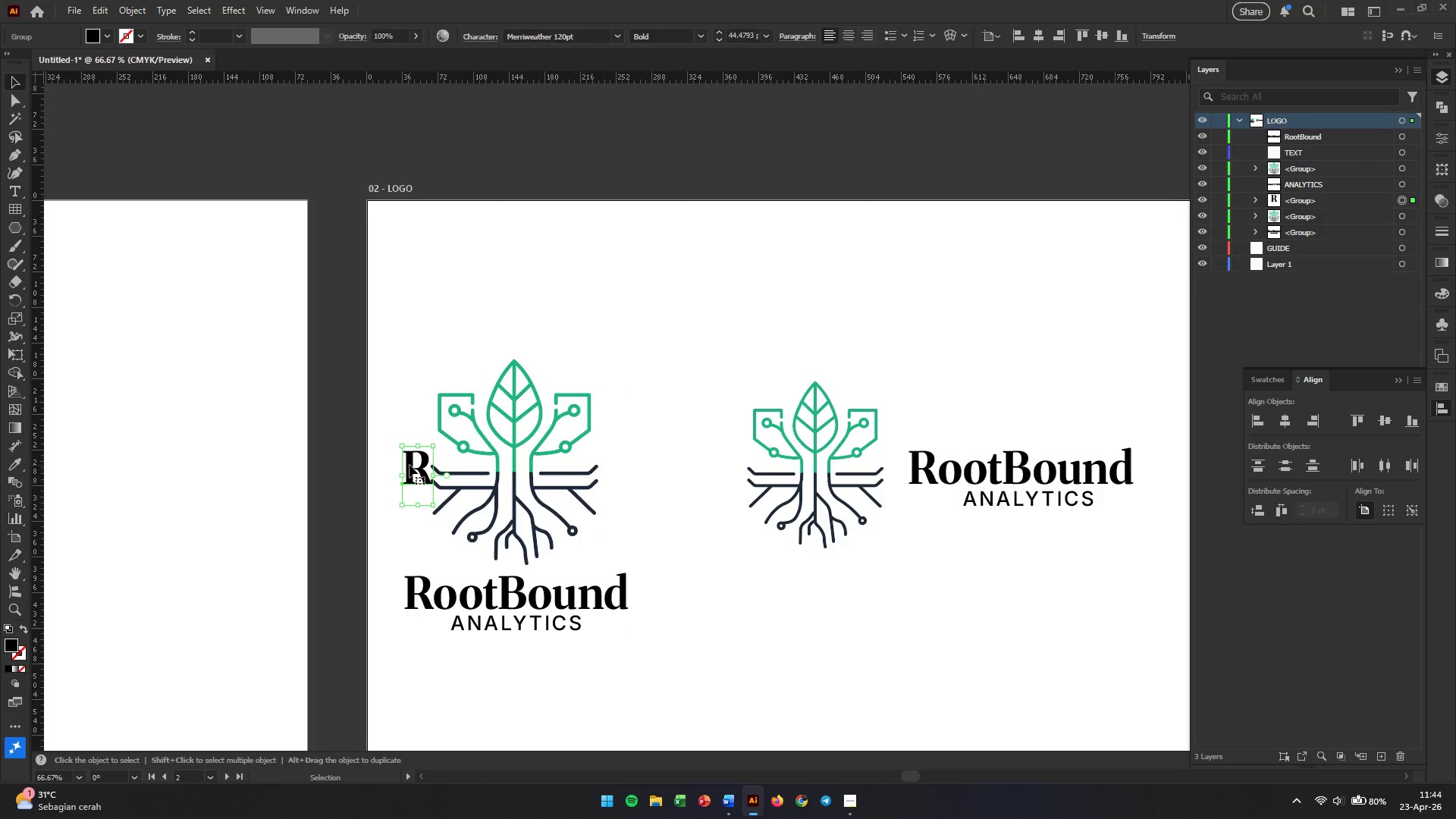 
key(Backspace)
 